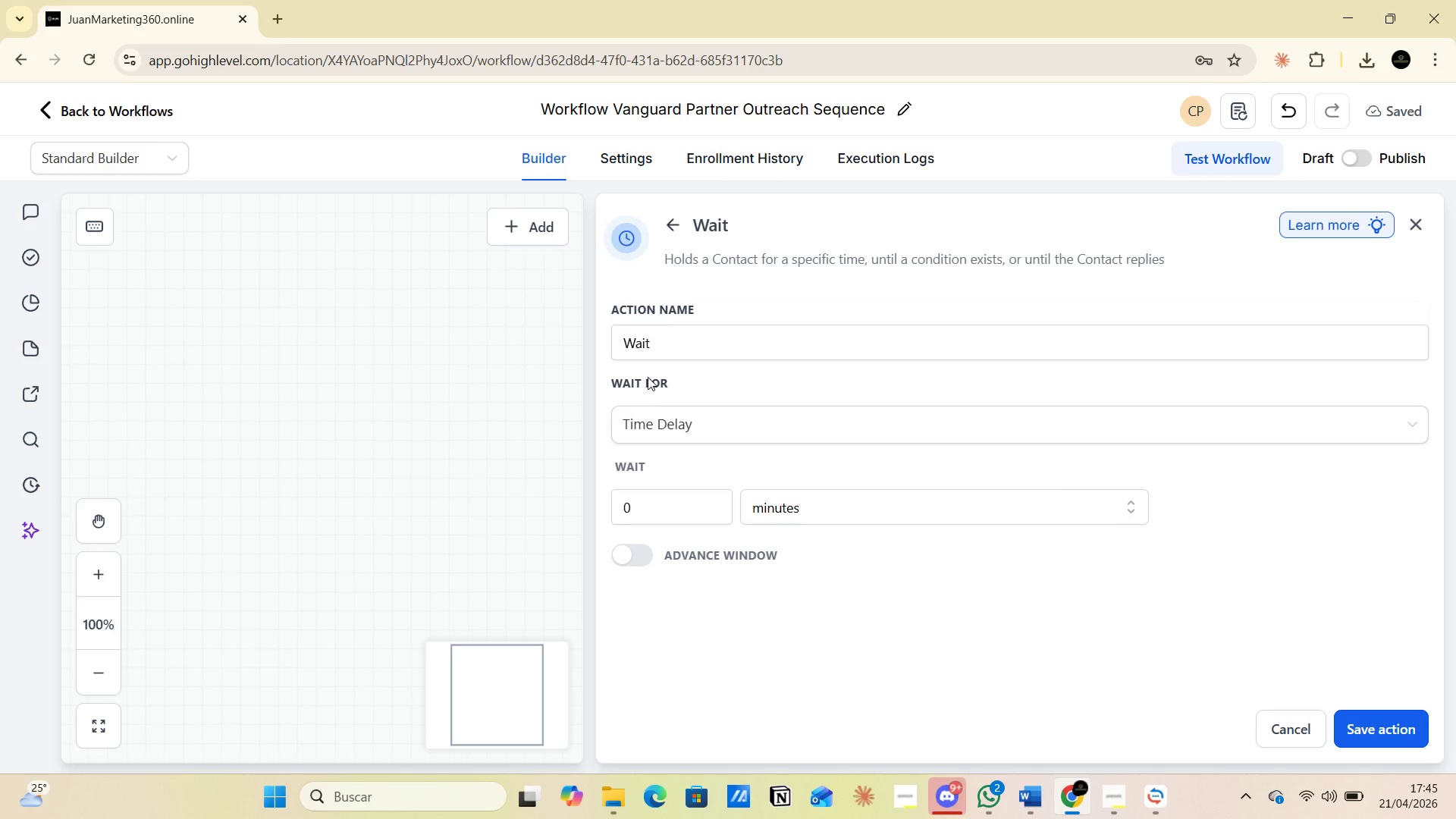 
left_click([652, 355])
 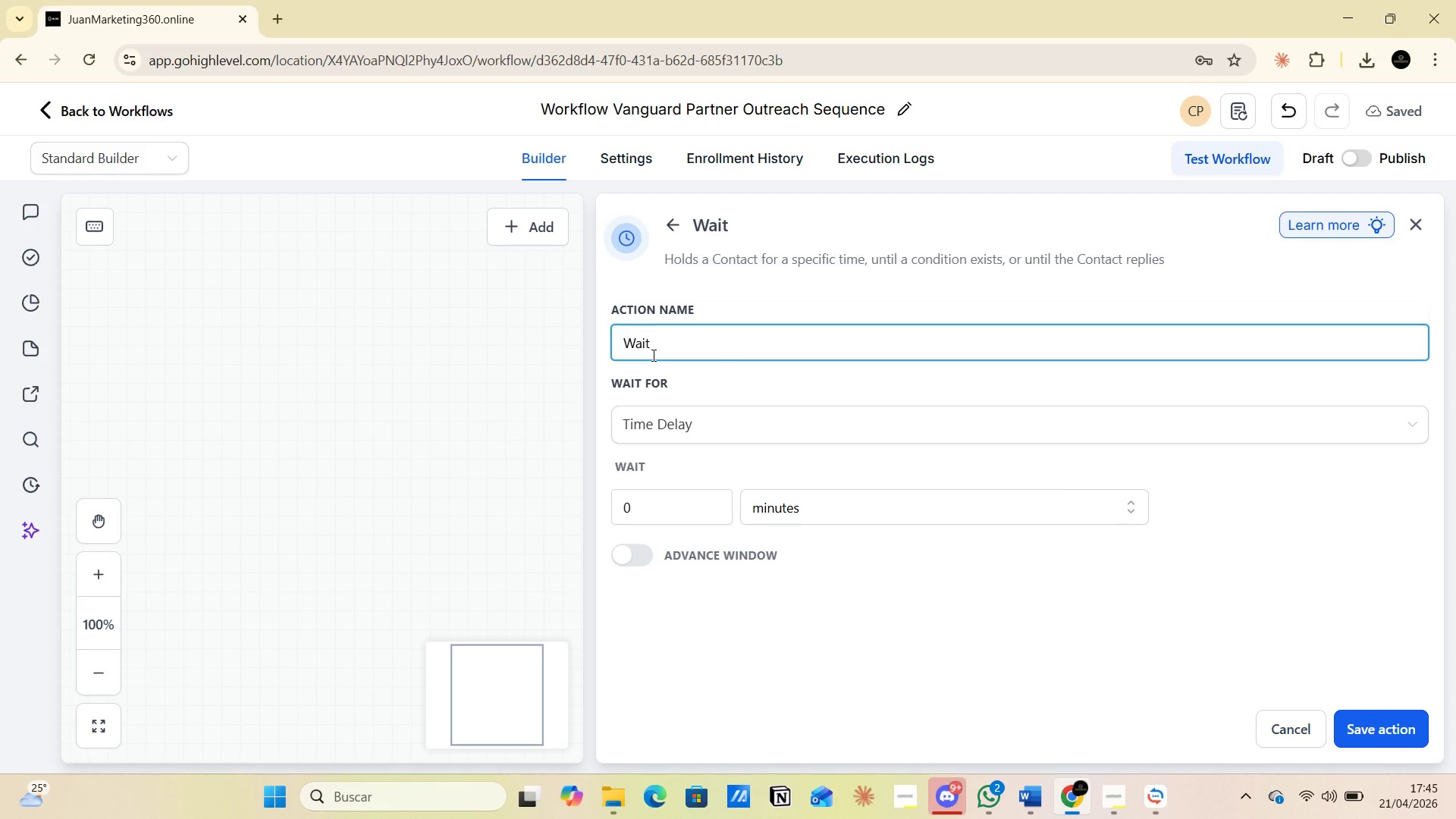 
type(-2 dias )
 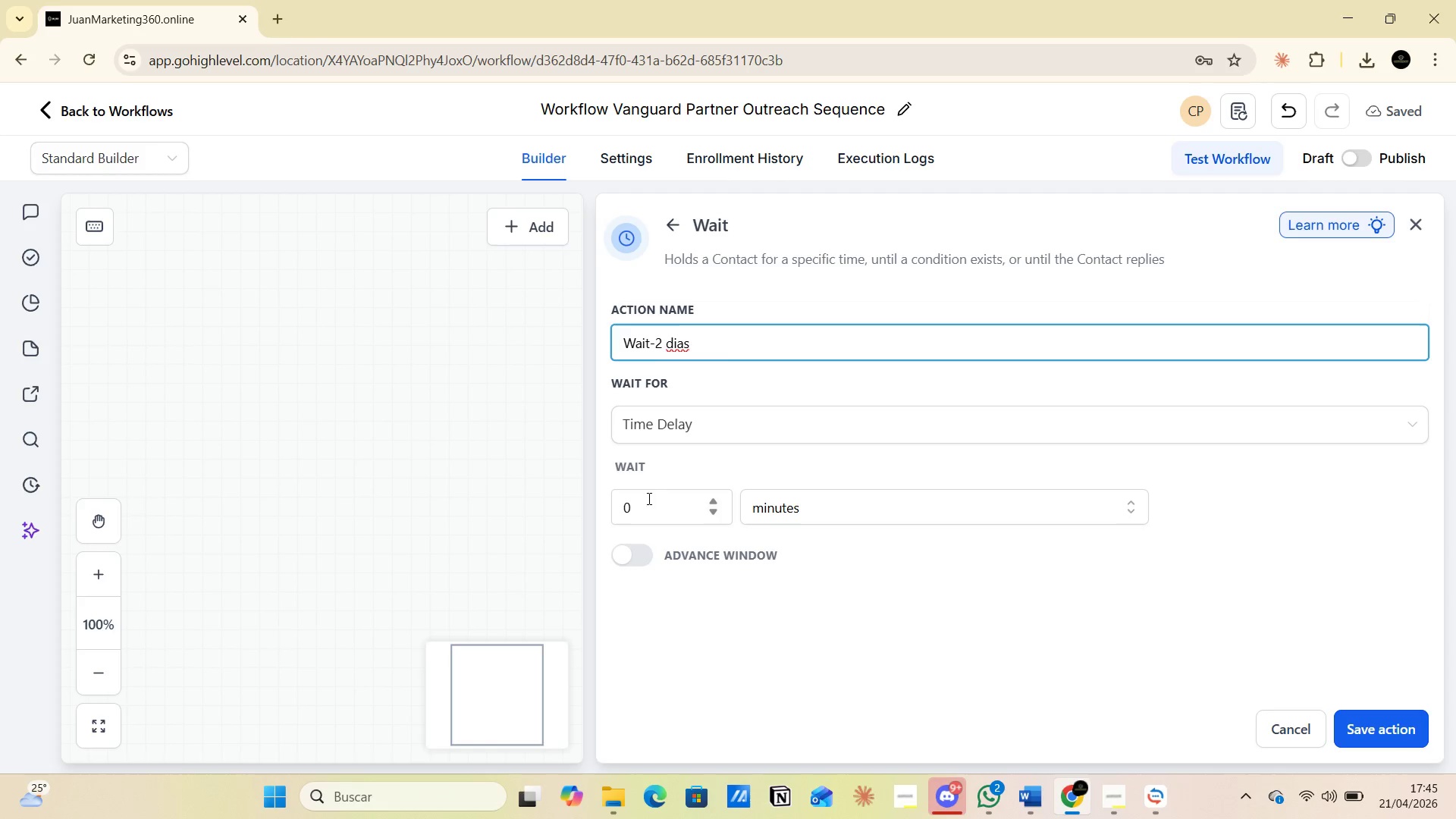 
left_click([635, 517])
 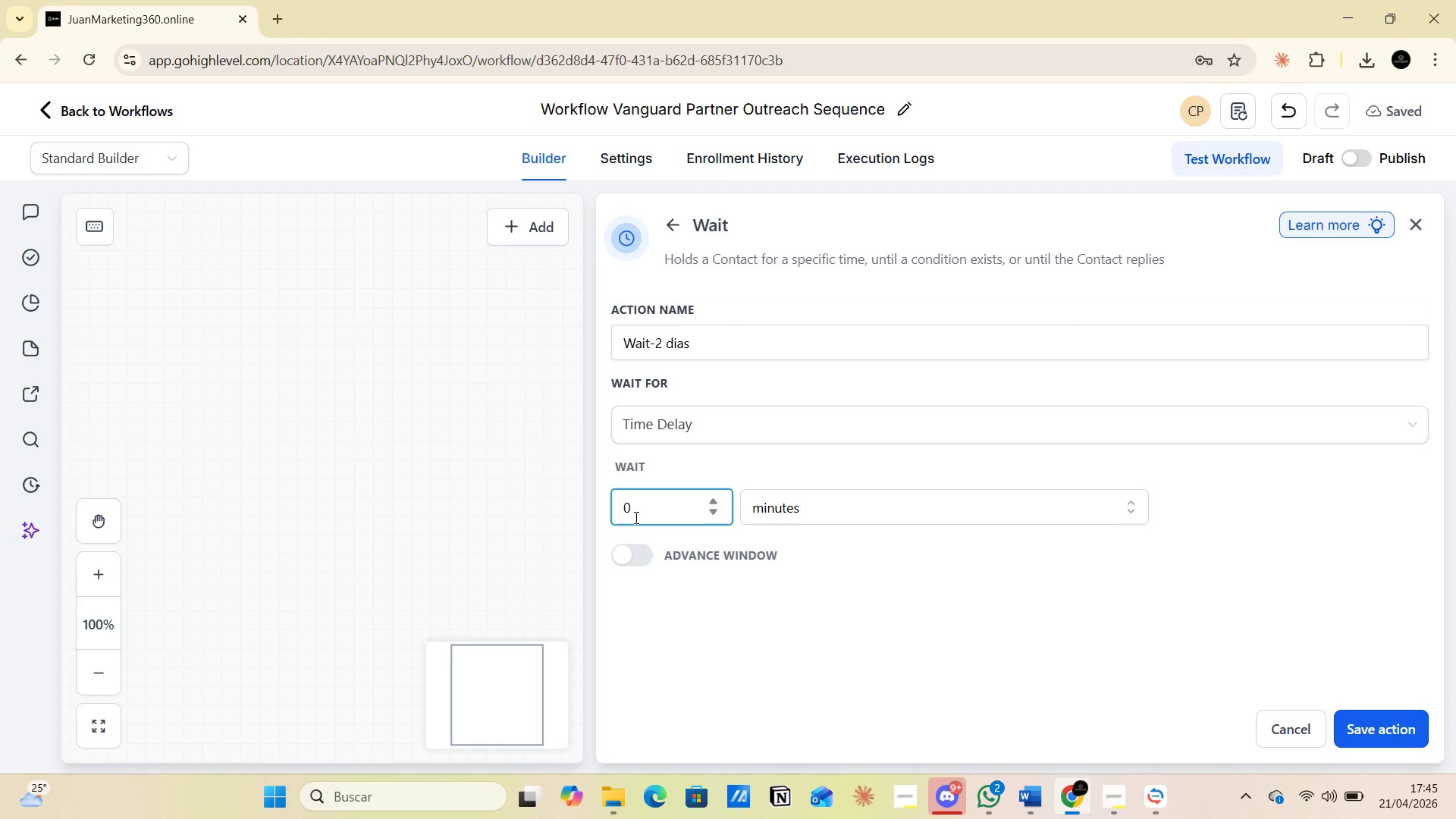 
key(Backspace)
 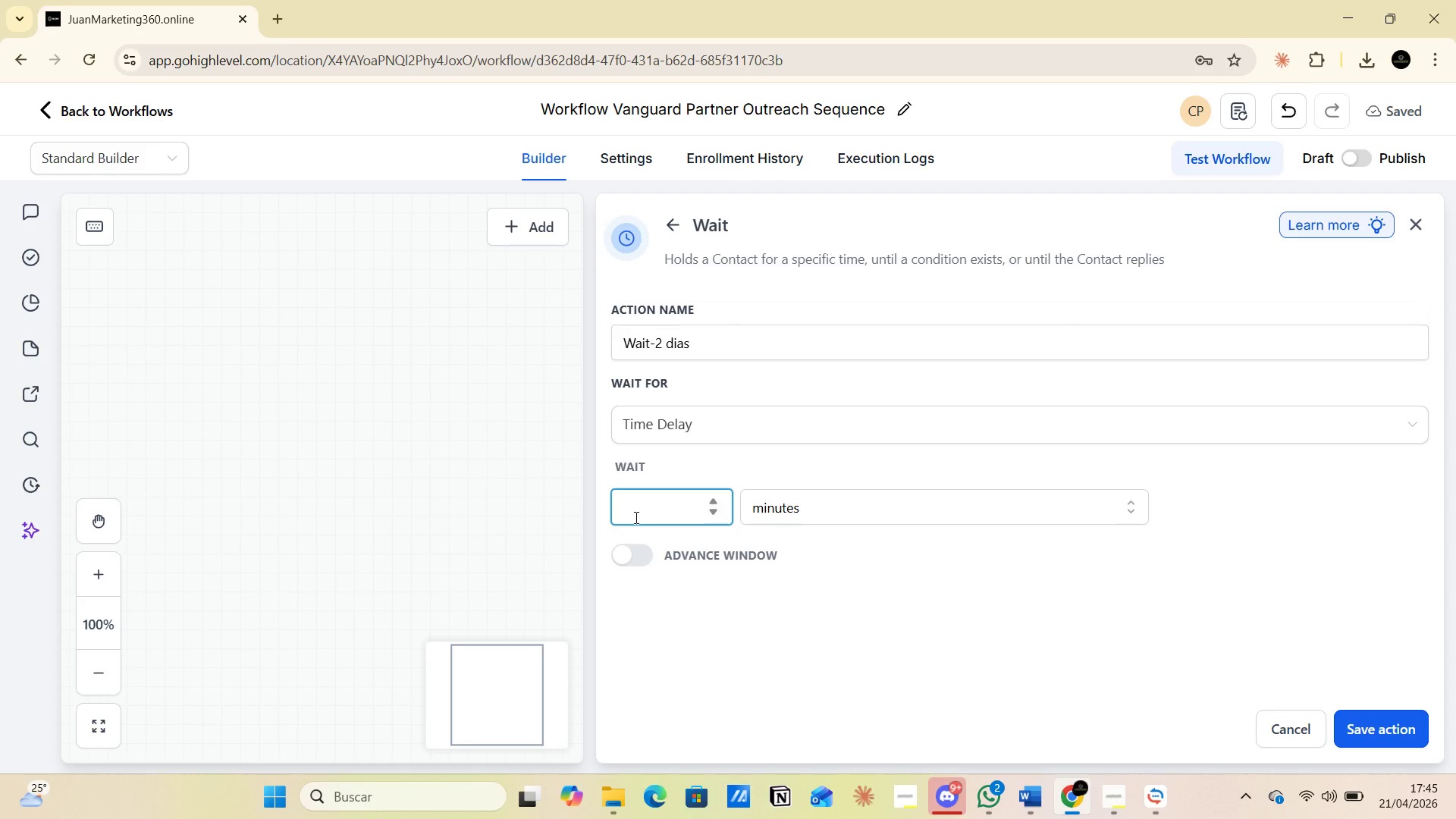 
key(2)
 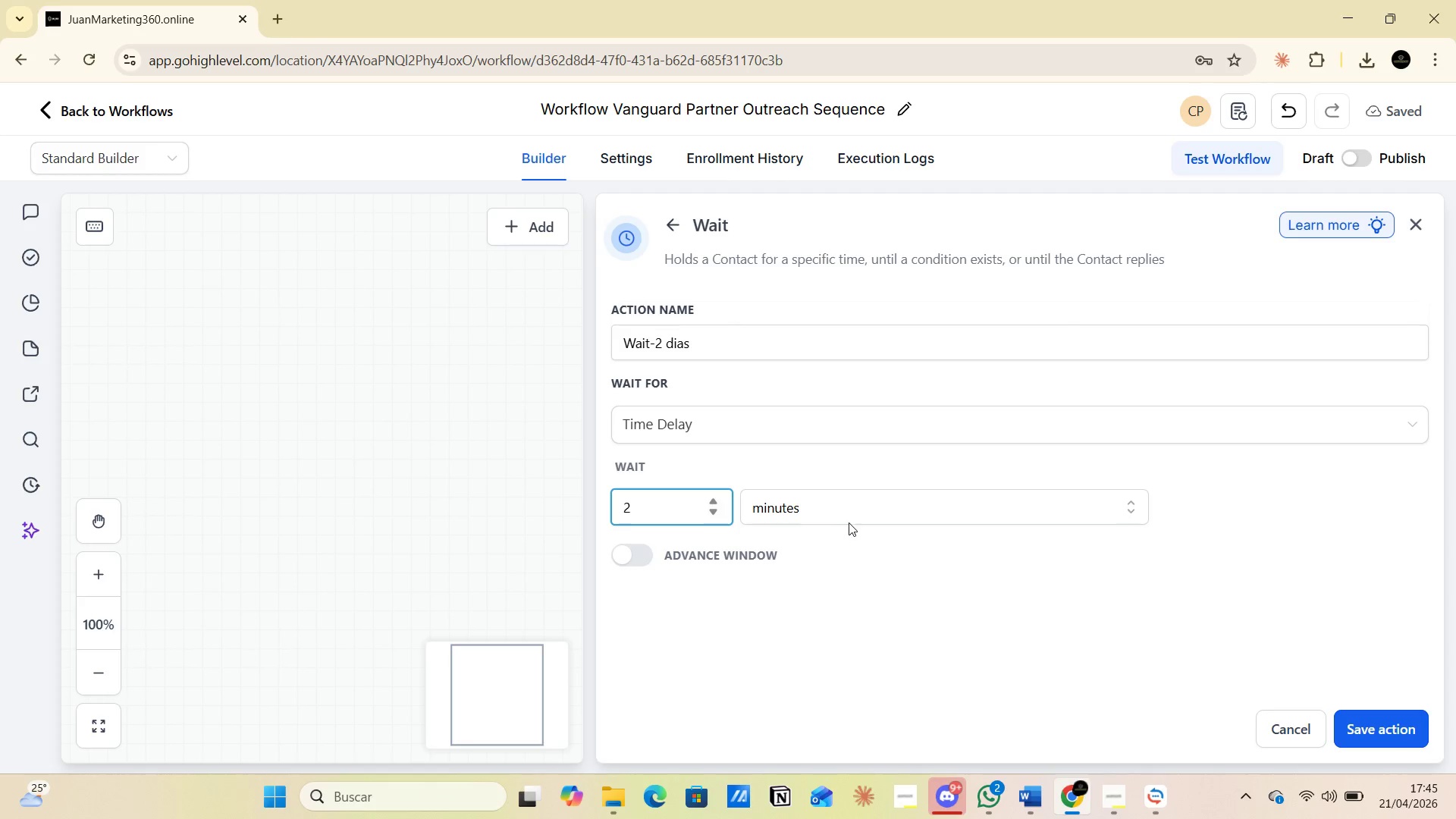 
left_click([841, 512])
 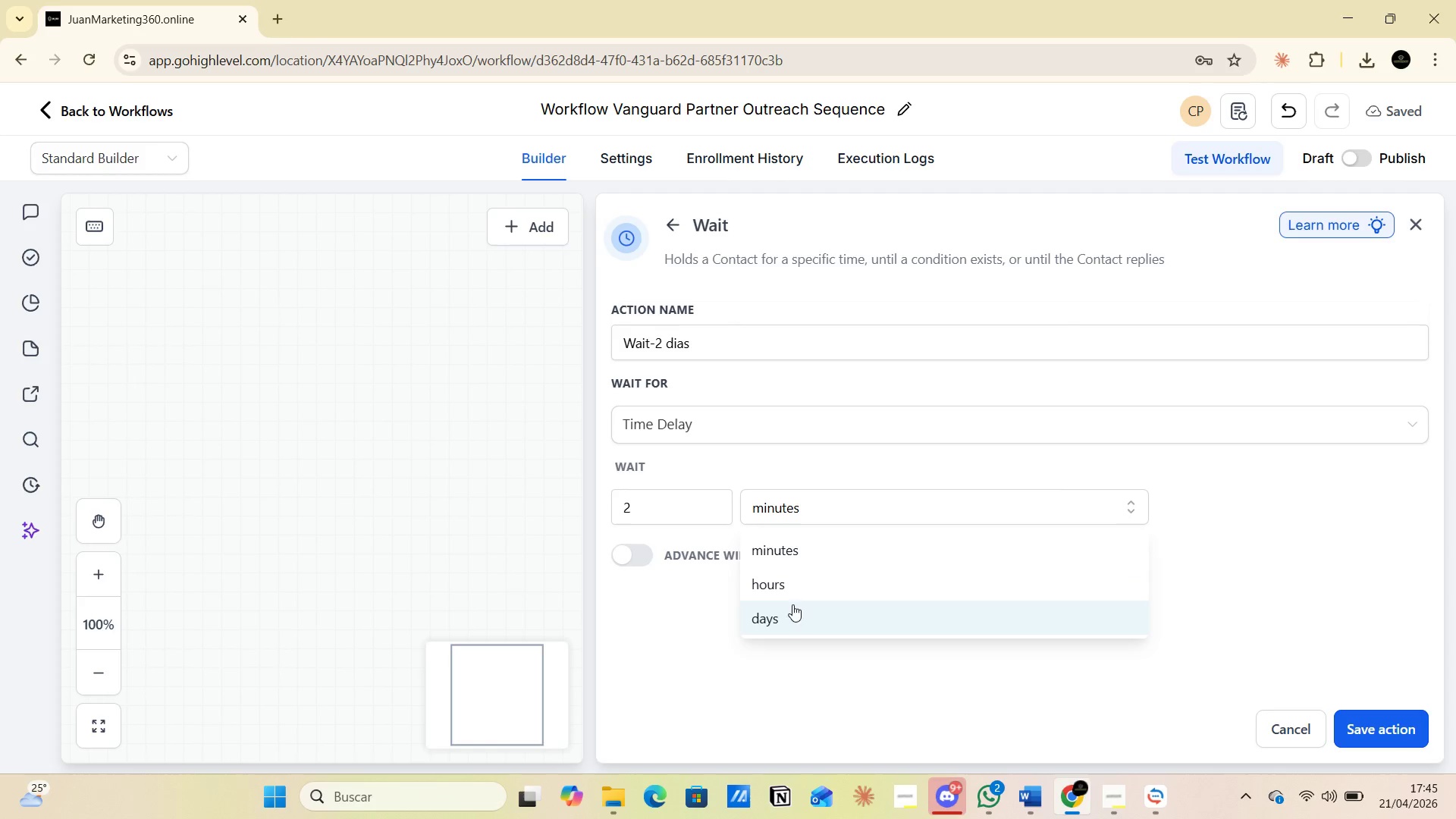 
left_click([789, 609])
 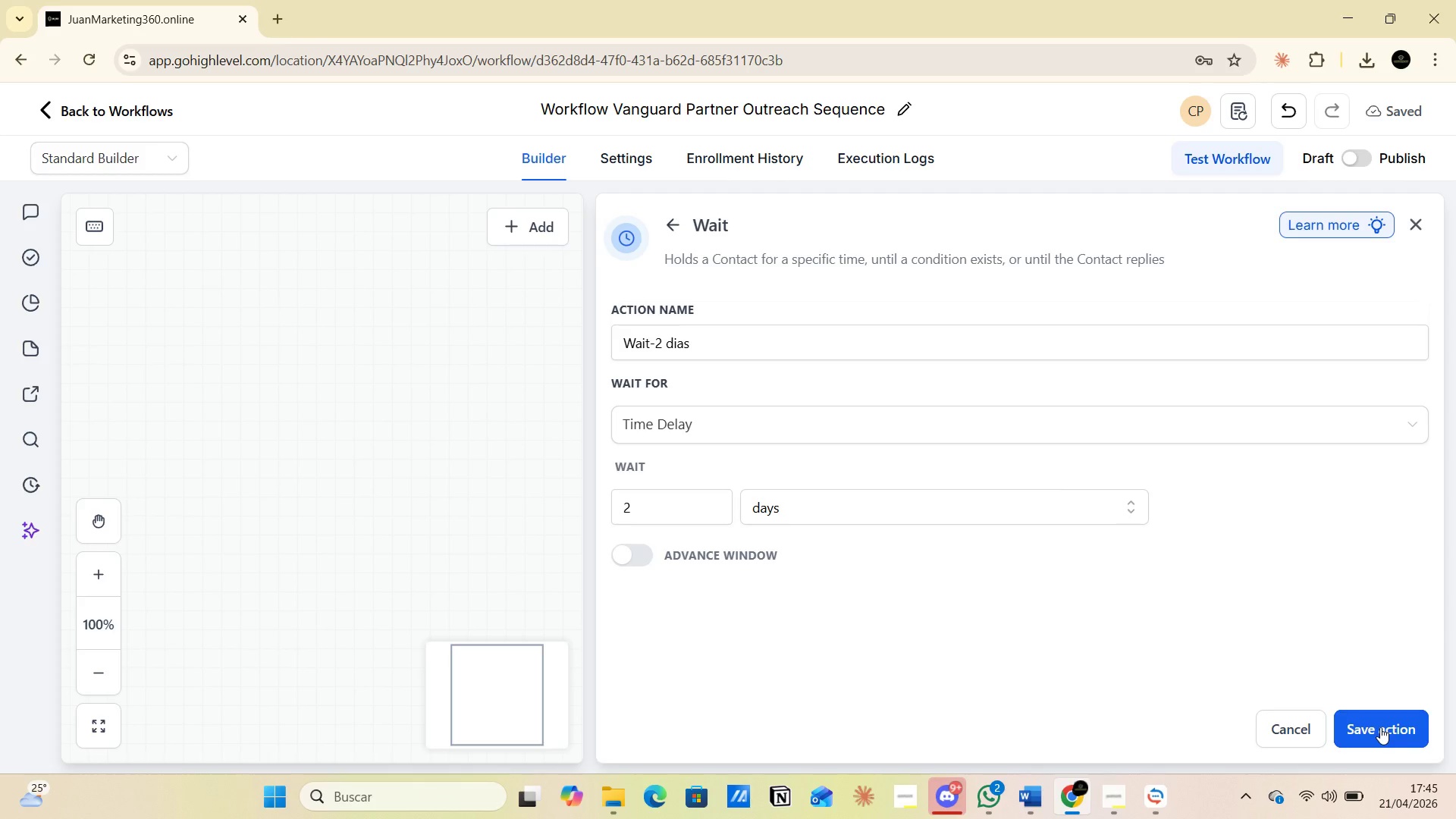 
left_click([1380, 727])
 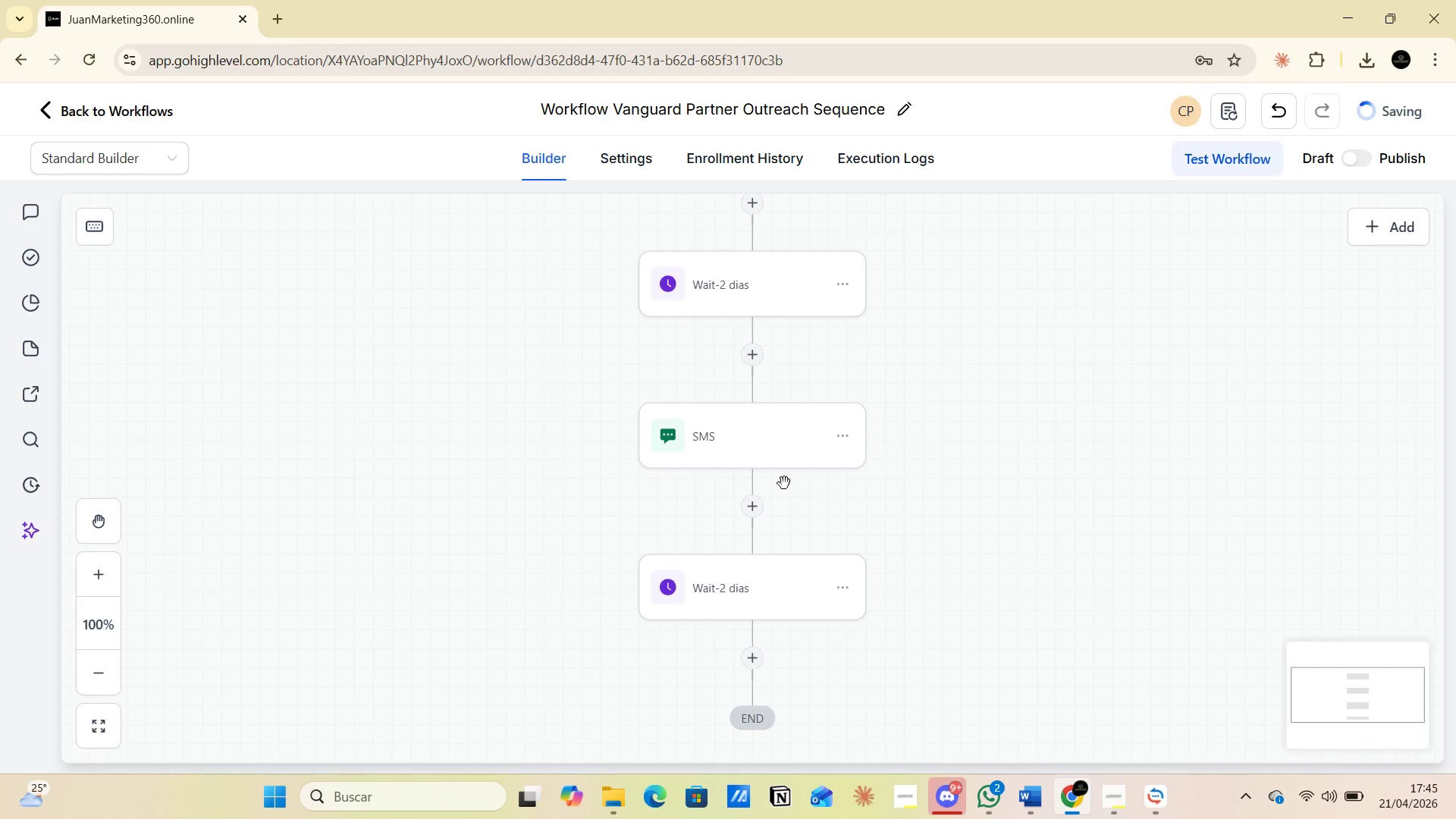 
scroll: coordinate [870, 498], scroll_direction: down, amount: 5.0
 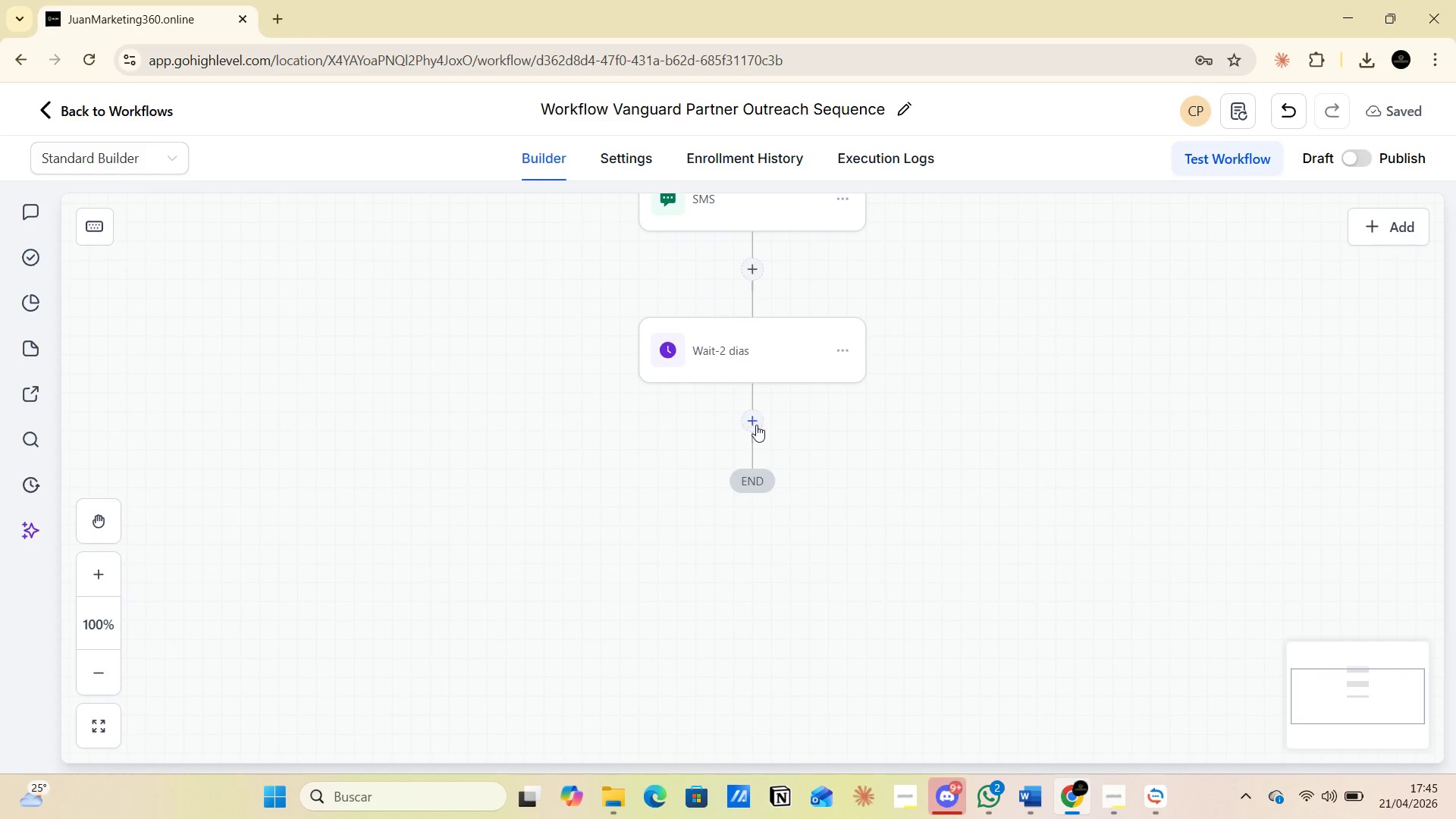 
left_click([755, 425])
 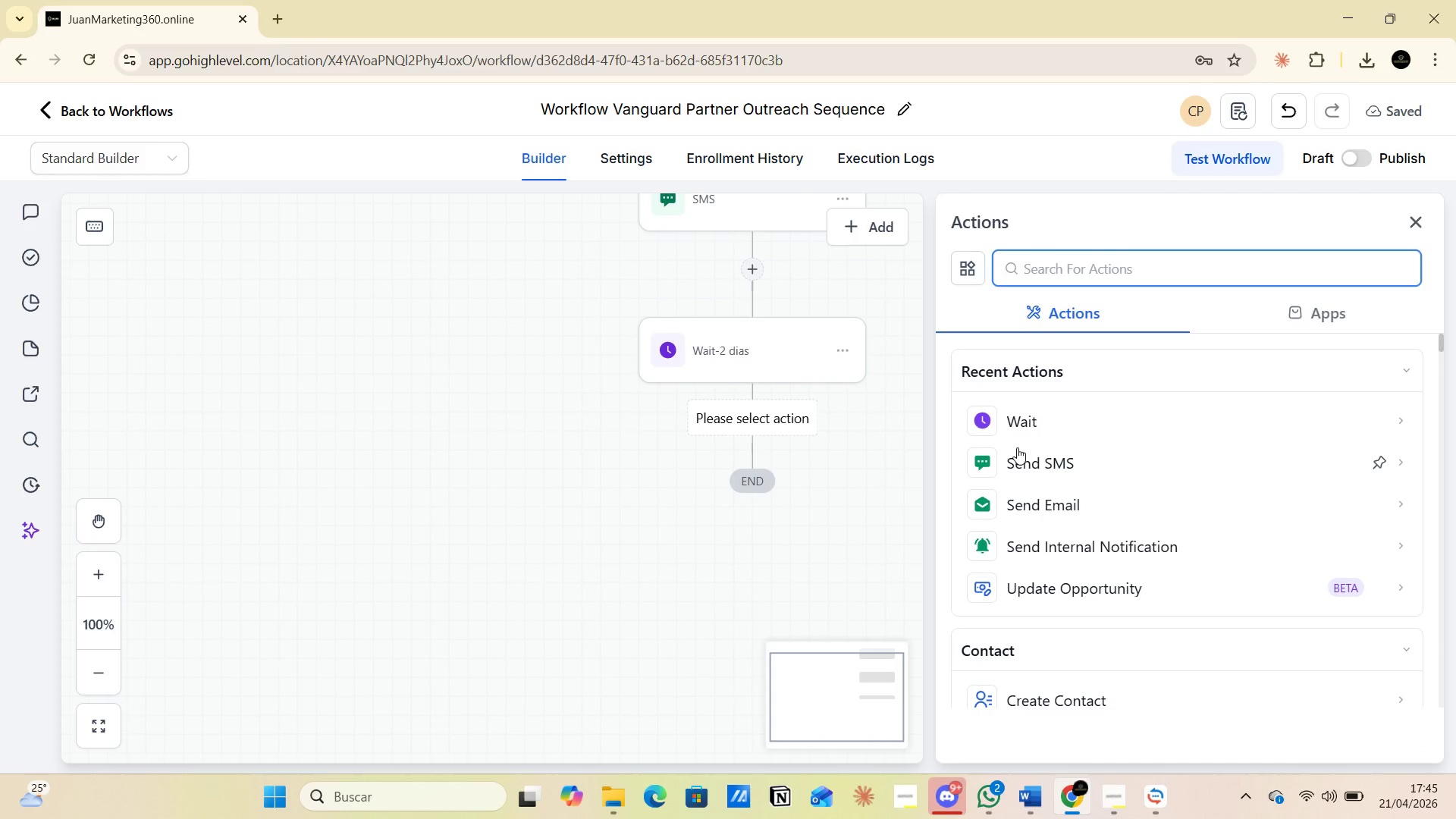 
key(Alt+AltLeft)
 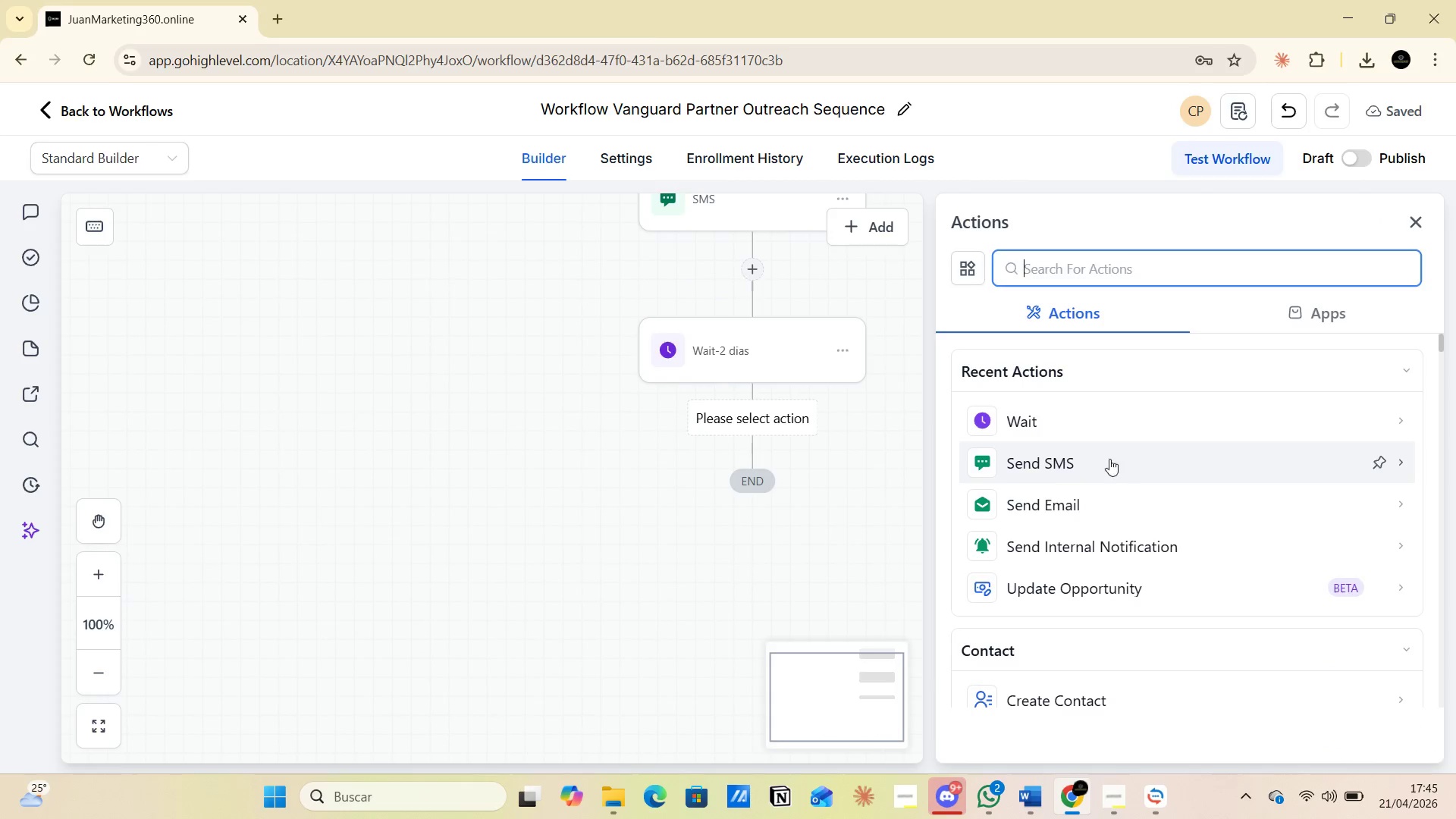 
key(Alt+Tab)
 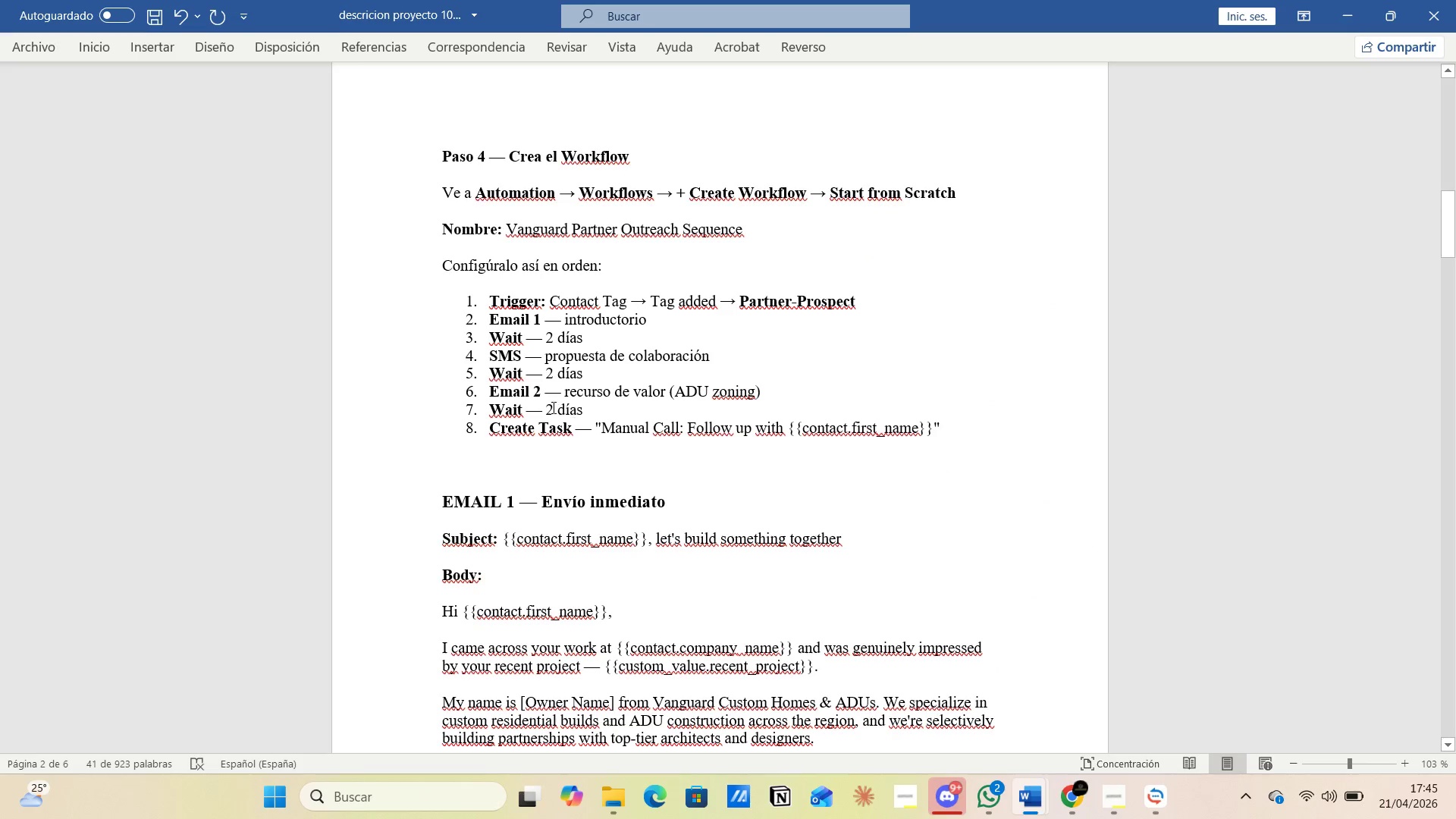 
key(Alt+AltLeft)
 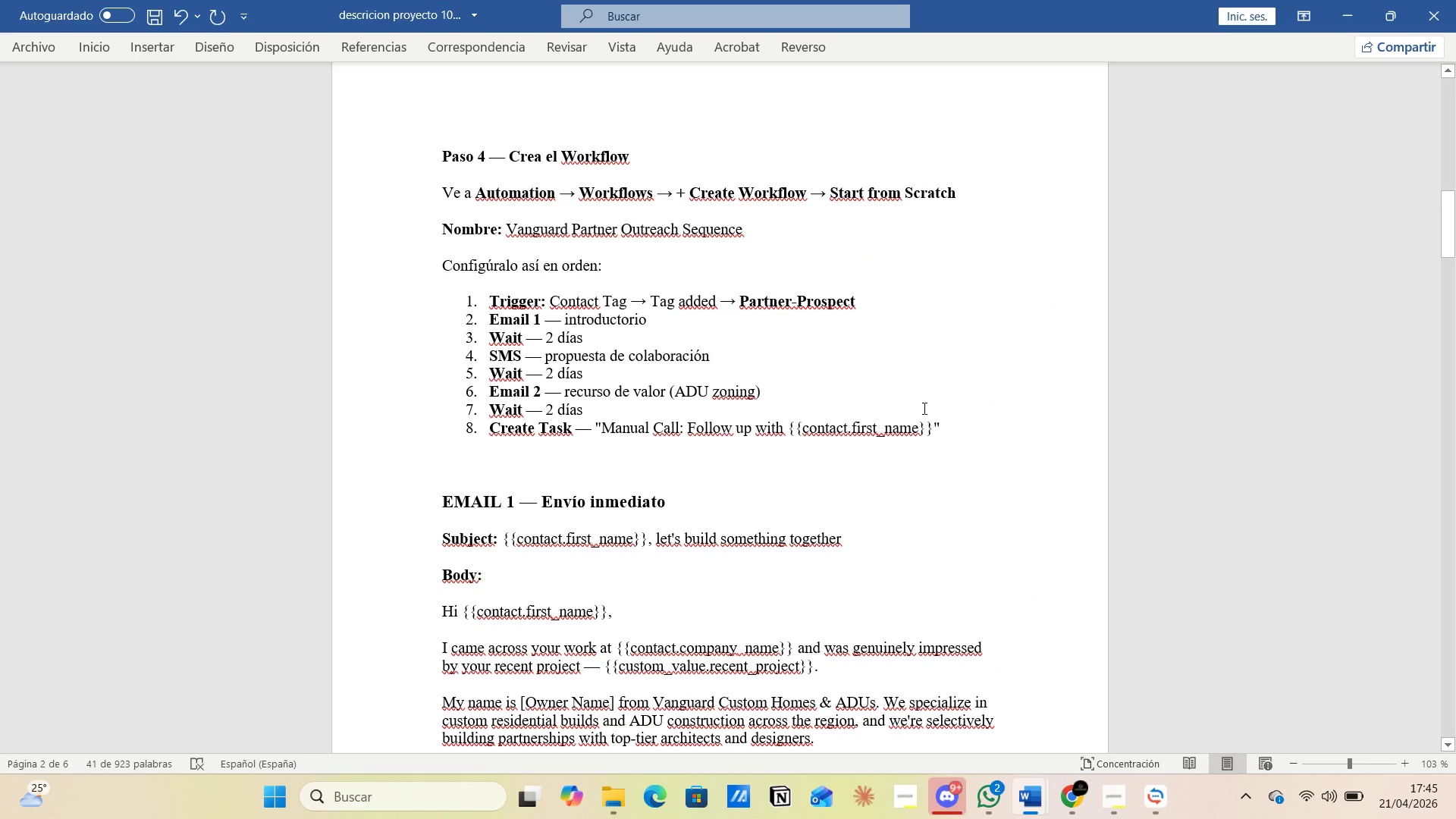 
key(Alt+Tab)
 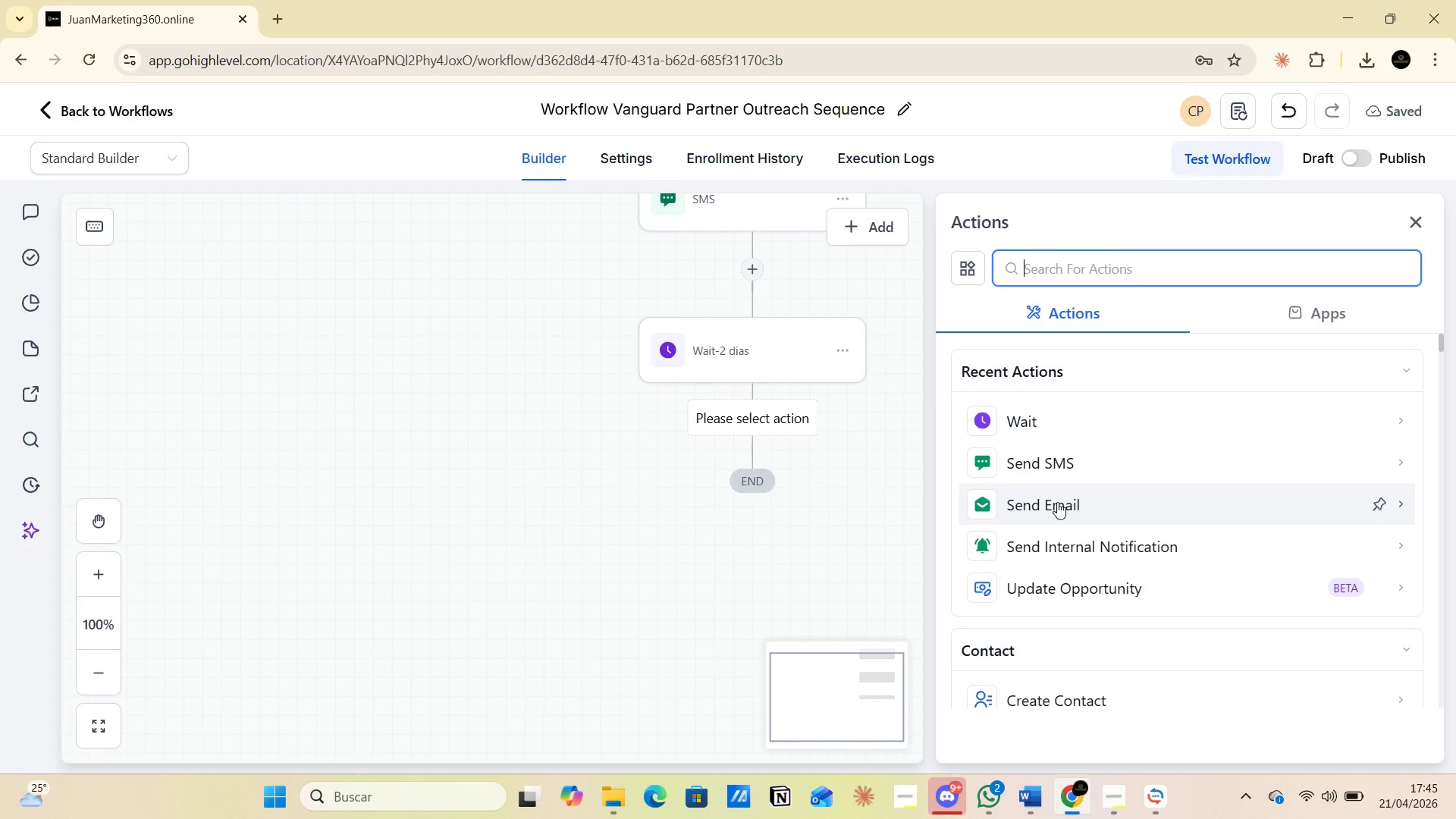 
left_click([1049, 506])
 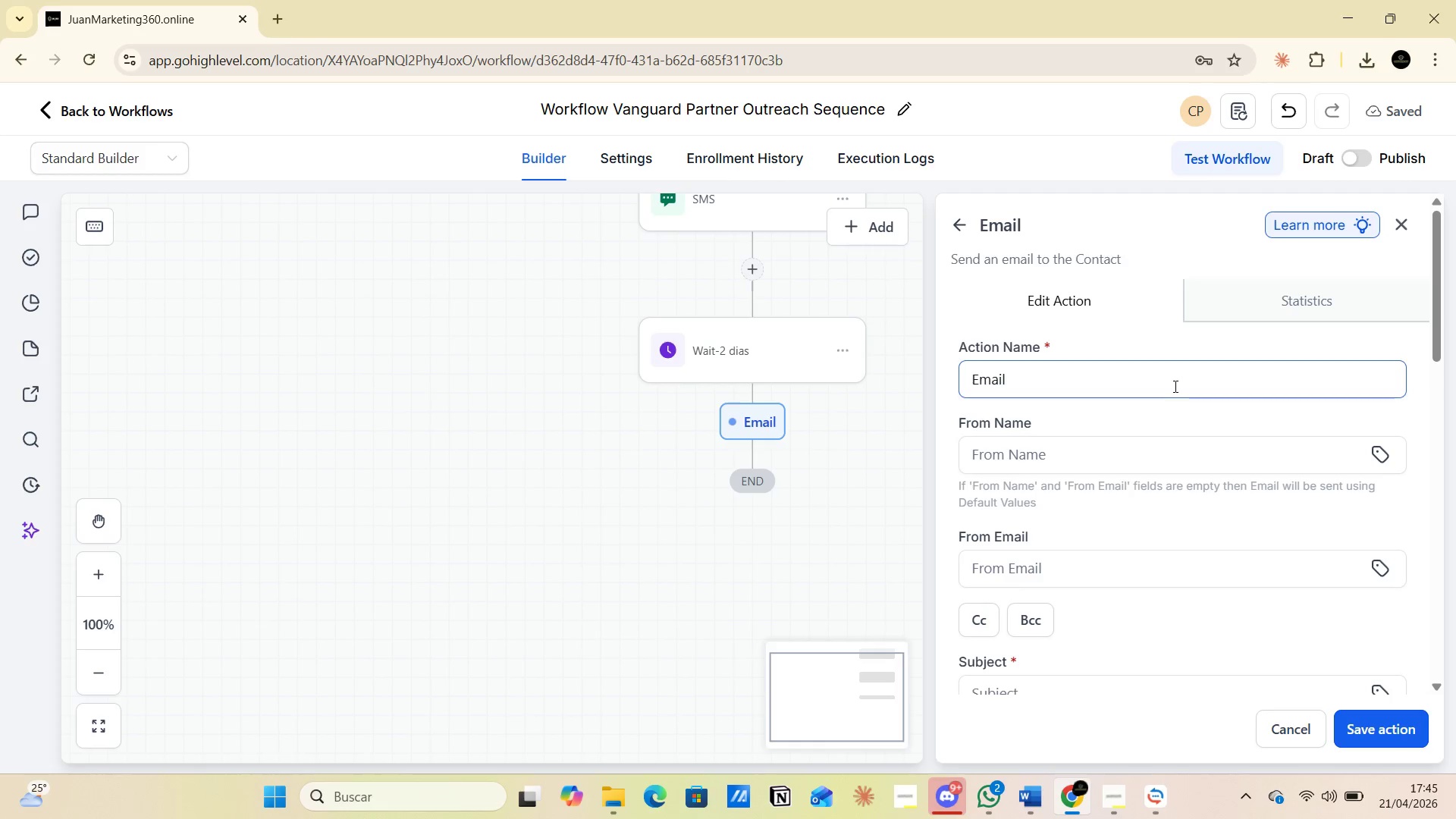 
left_click([1050, 366])
 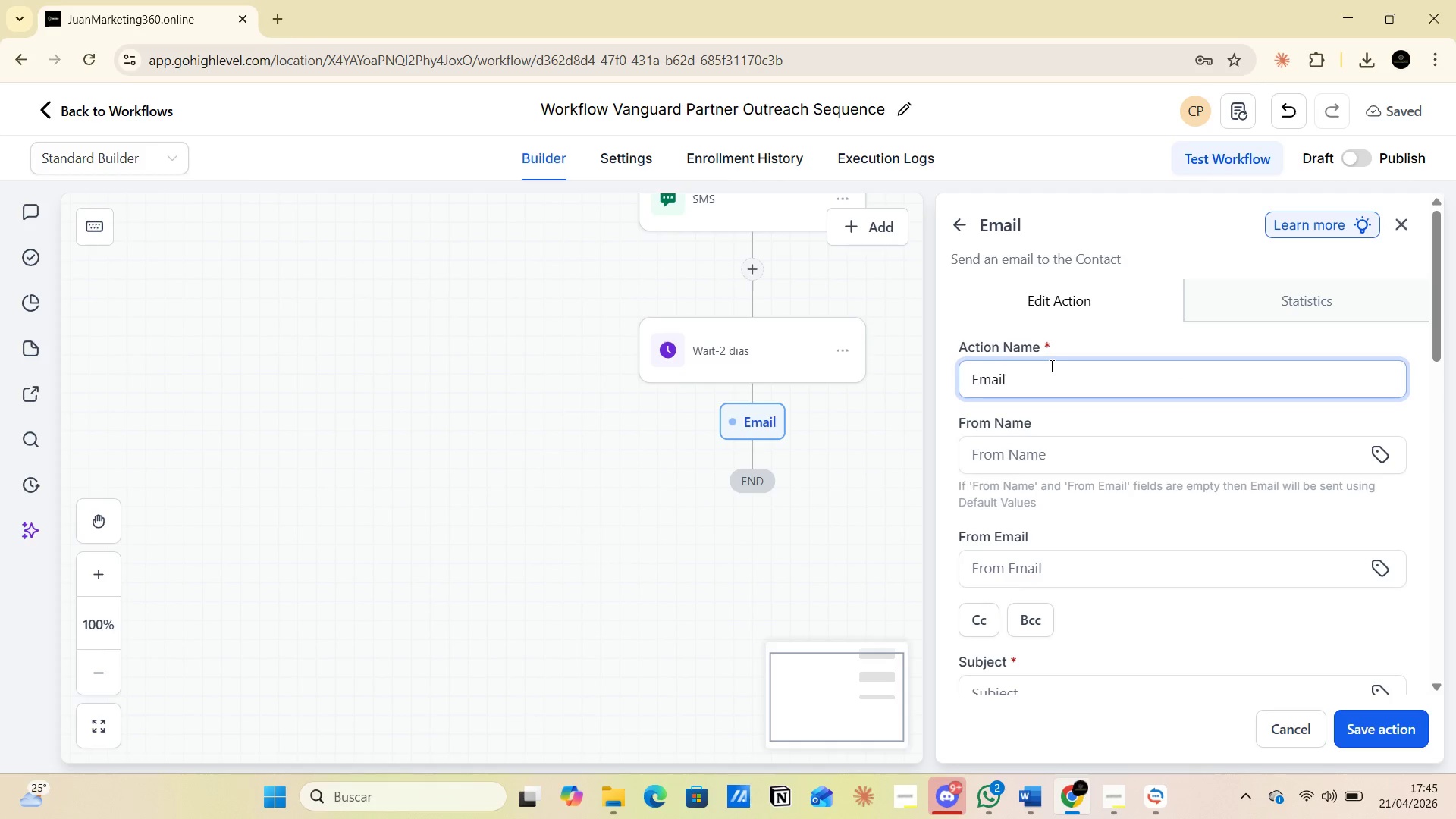 
type(-recurso valioso )
key(Backspace)
type( )
 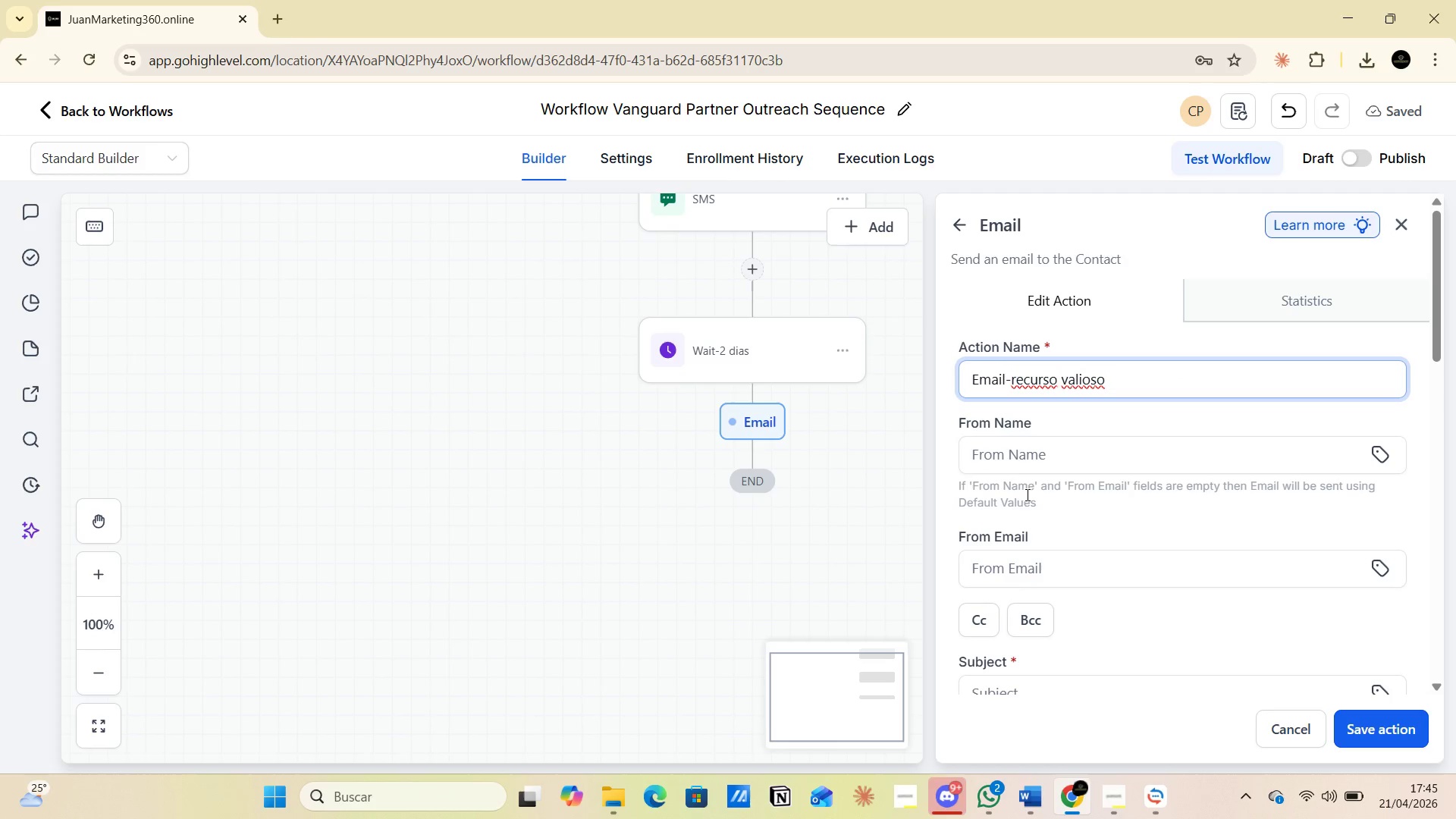 
left_click([1031, 435])
 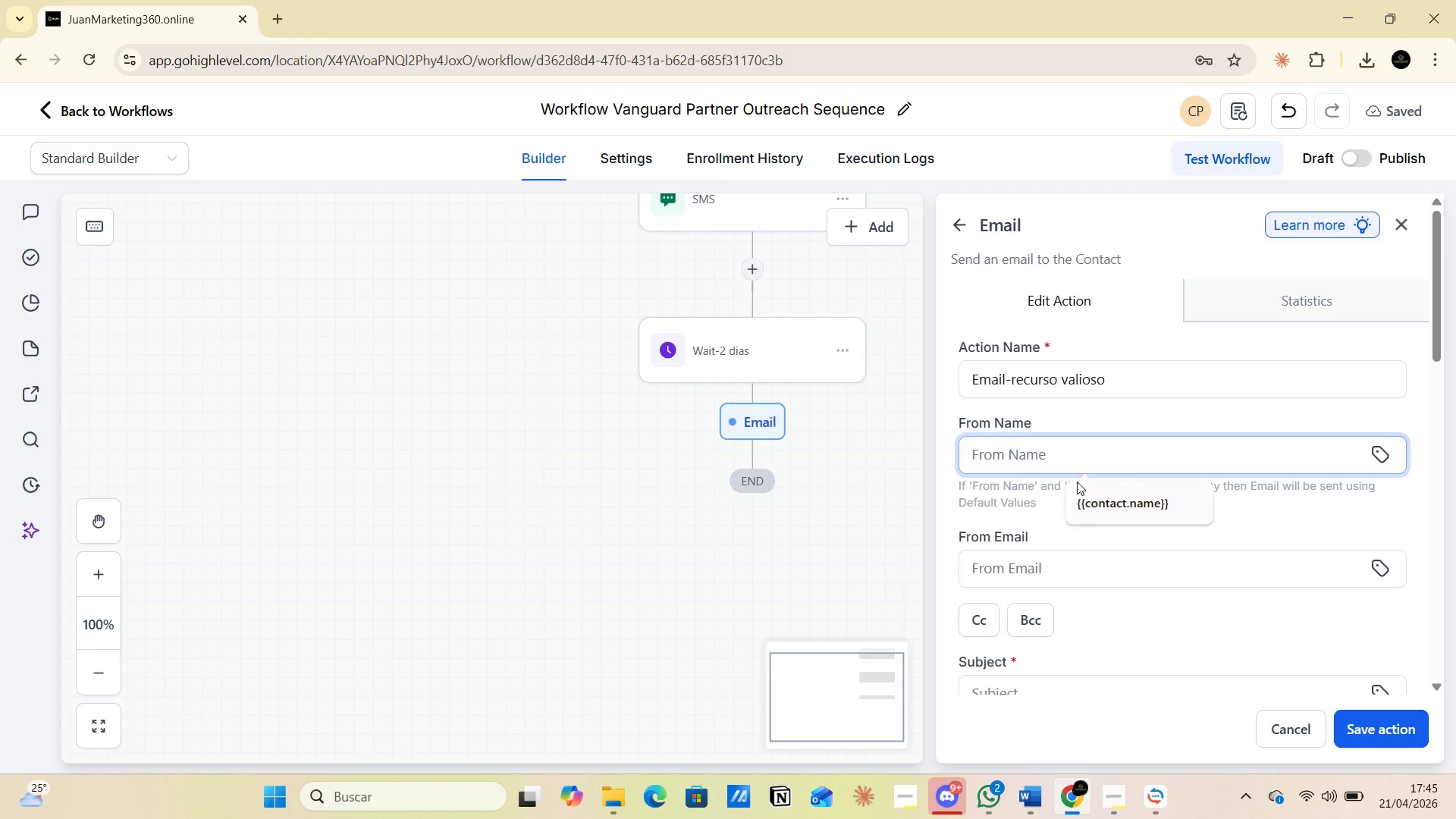 
left_click([1103, 499])
 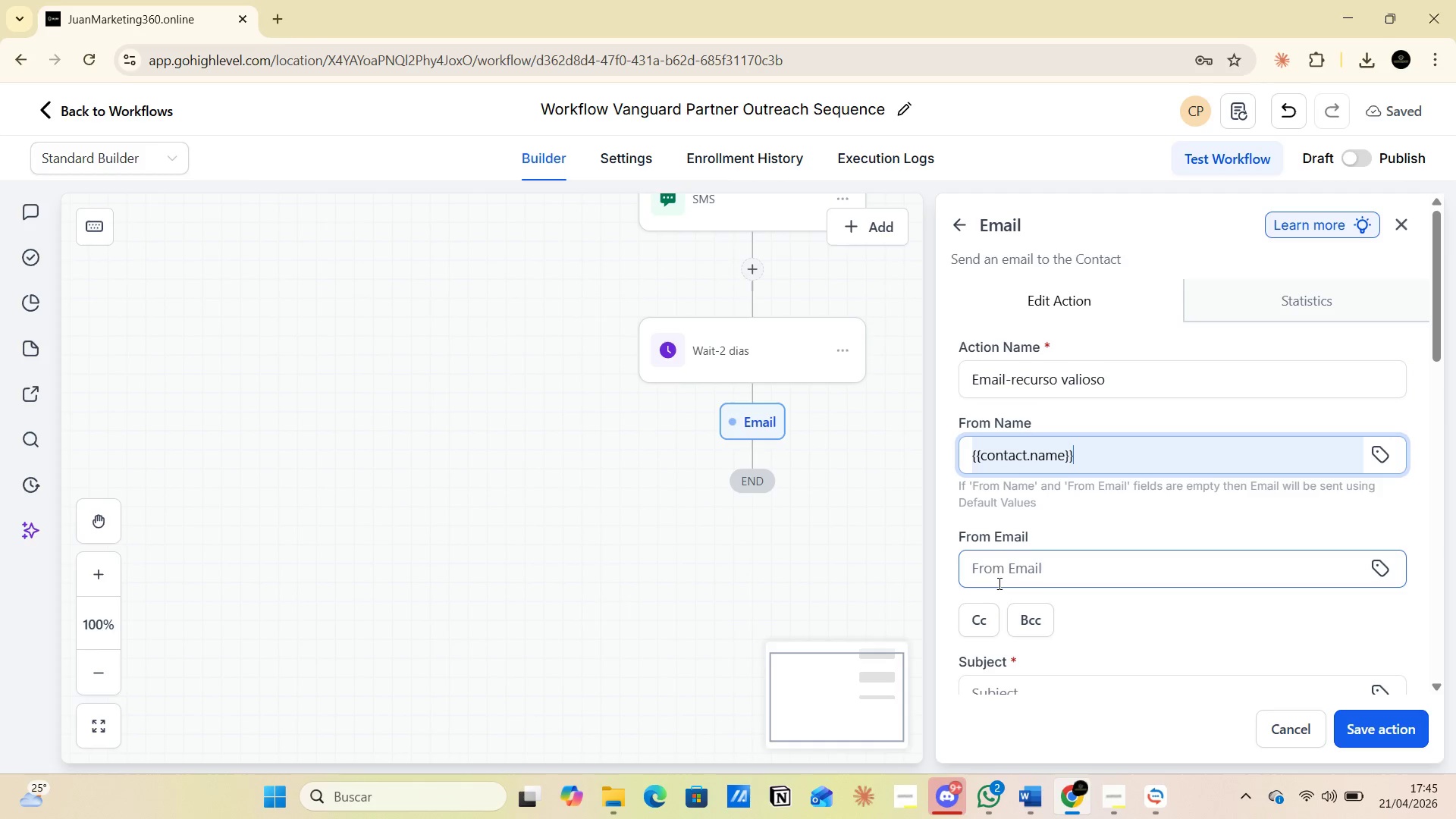 
left_click([999, 579])
 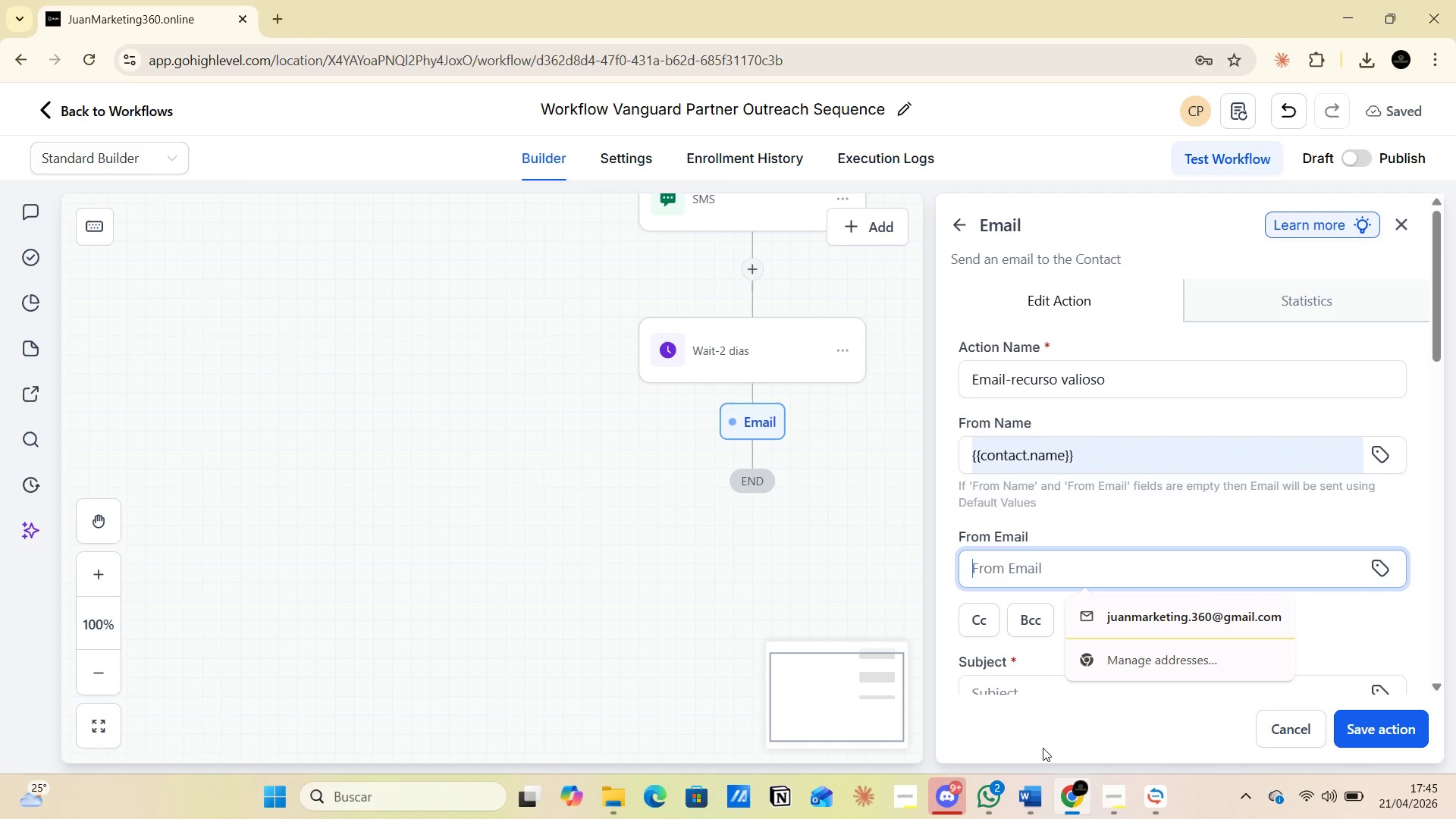 
left_click([1028, 789])
 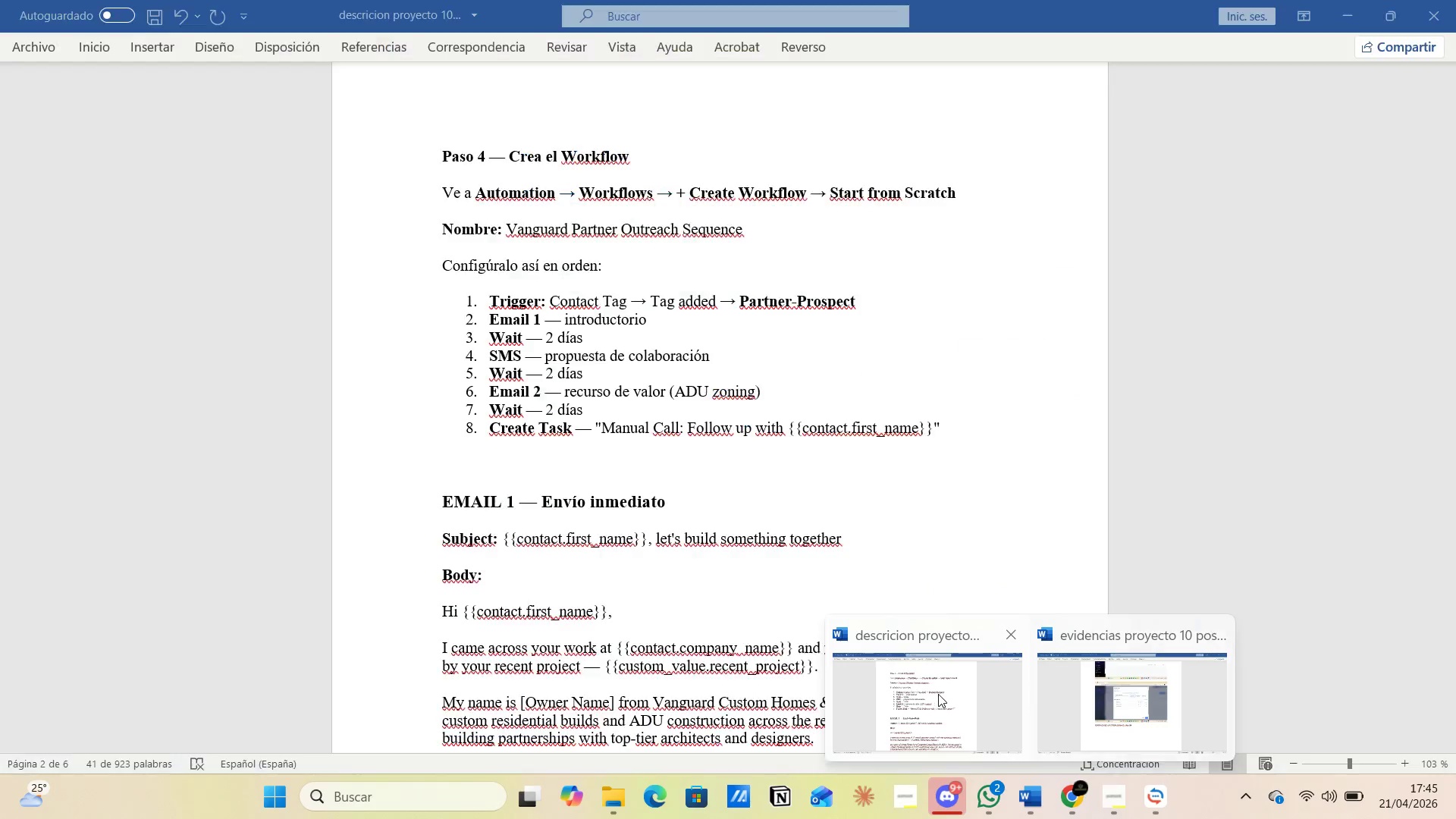 
left_click([940, 695])
 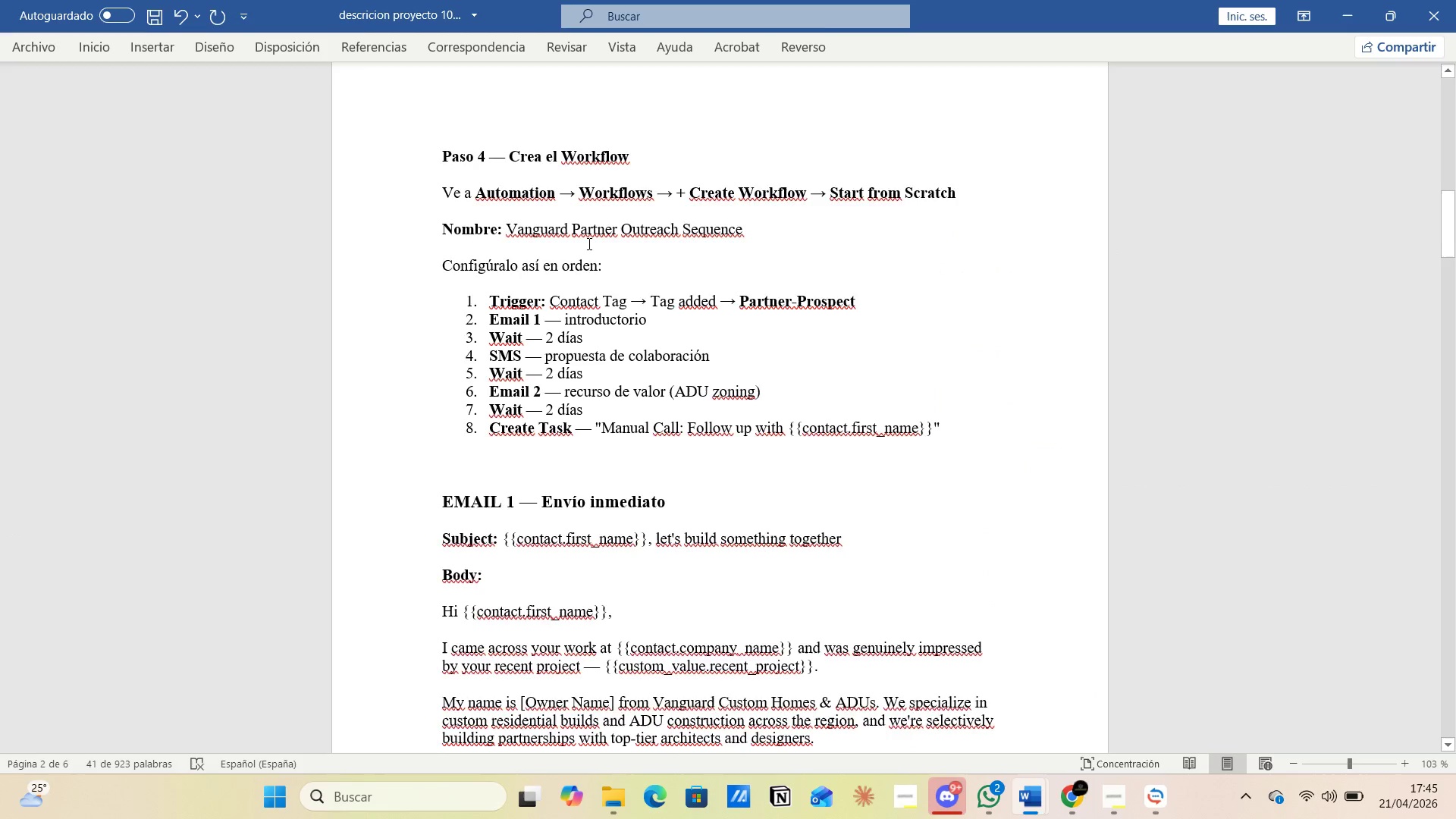 
scroll: coordinate [610, 344], scroll_direction: up, amount: 22.0
 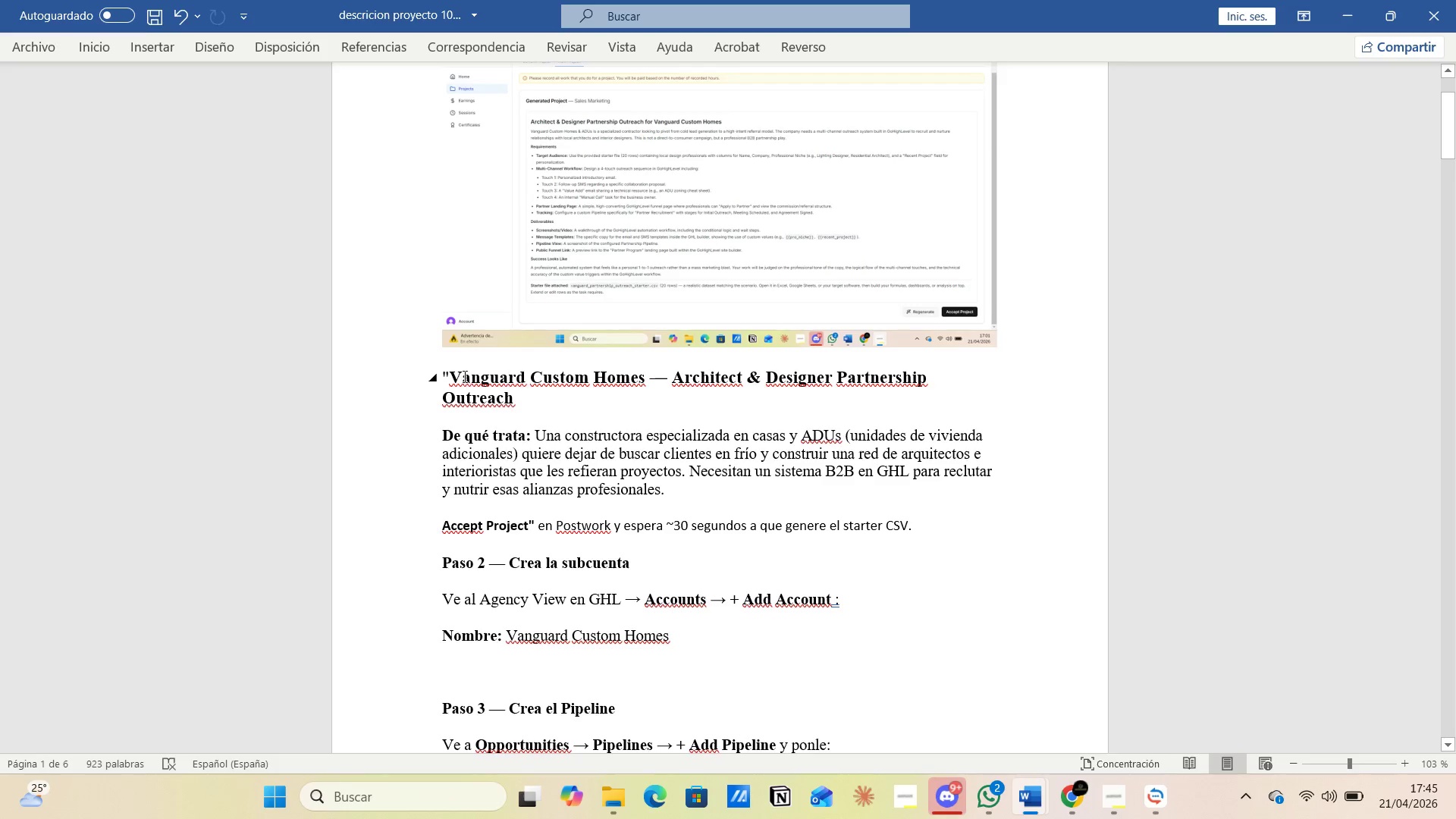 
left_click_drag(start_coordinate=[450, 370], to_coordinate=[627, 371])
 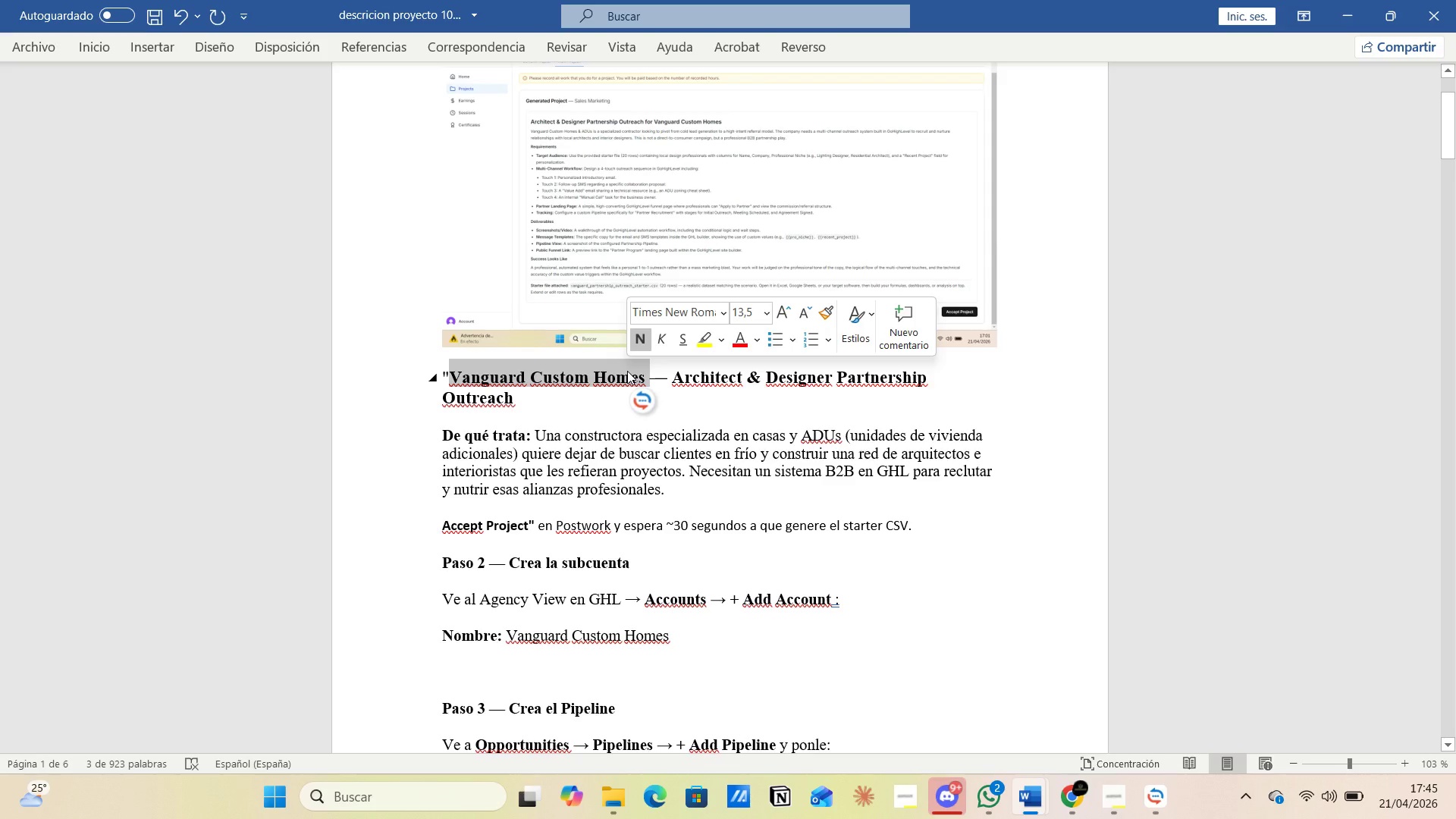 
key(Control+C)
 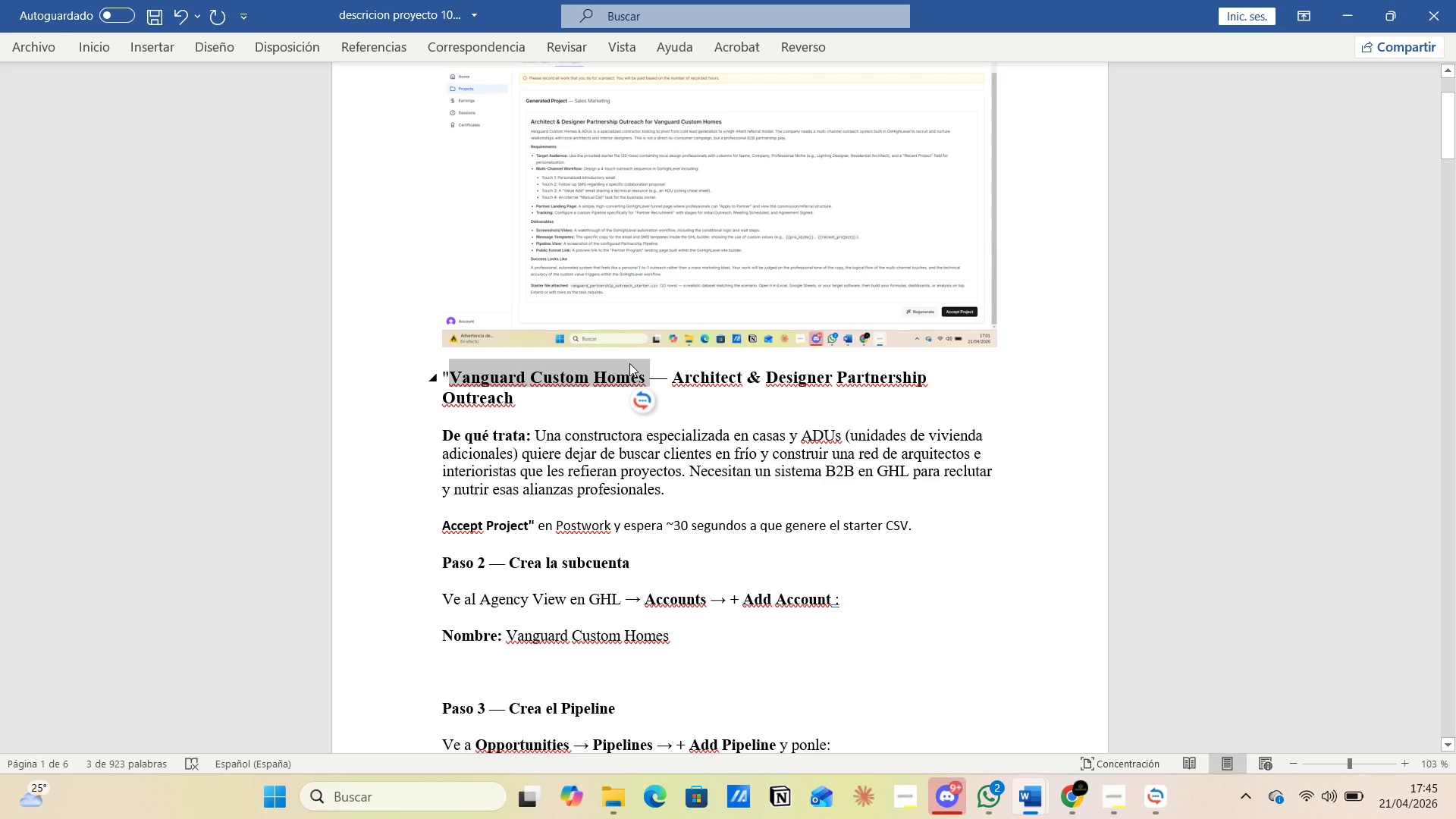 
key(Alt+Tab)
 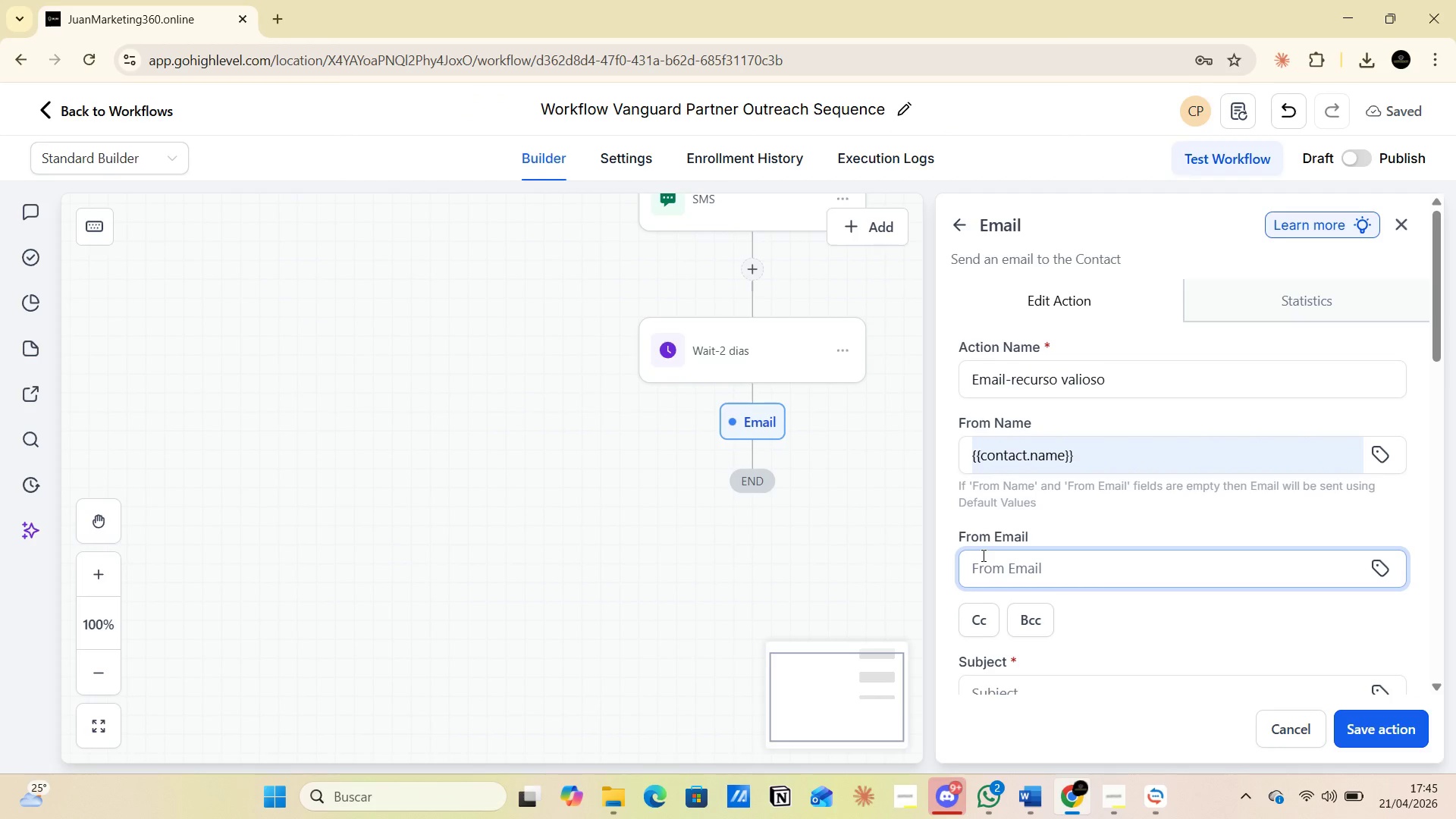 
left_click([990, 560])
 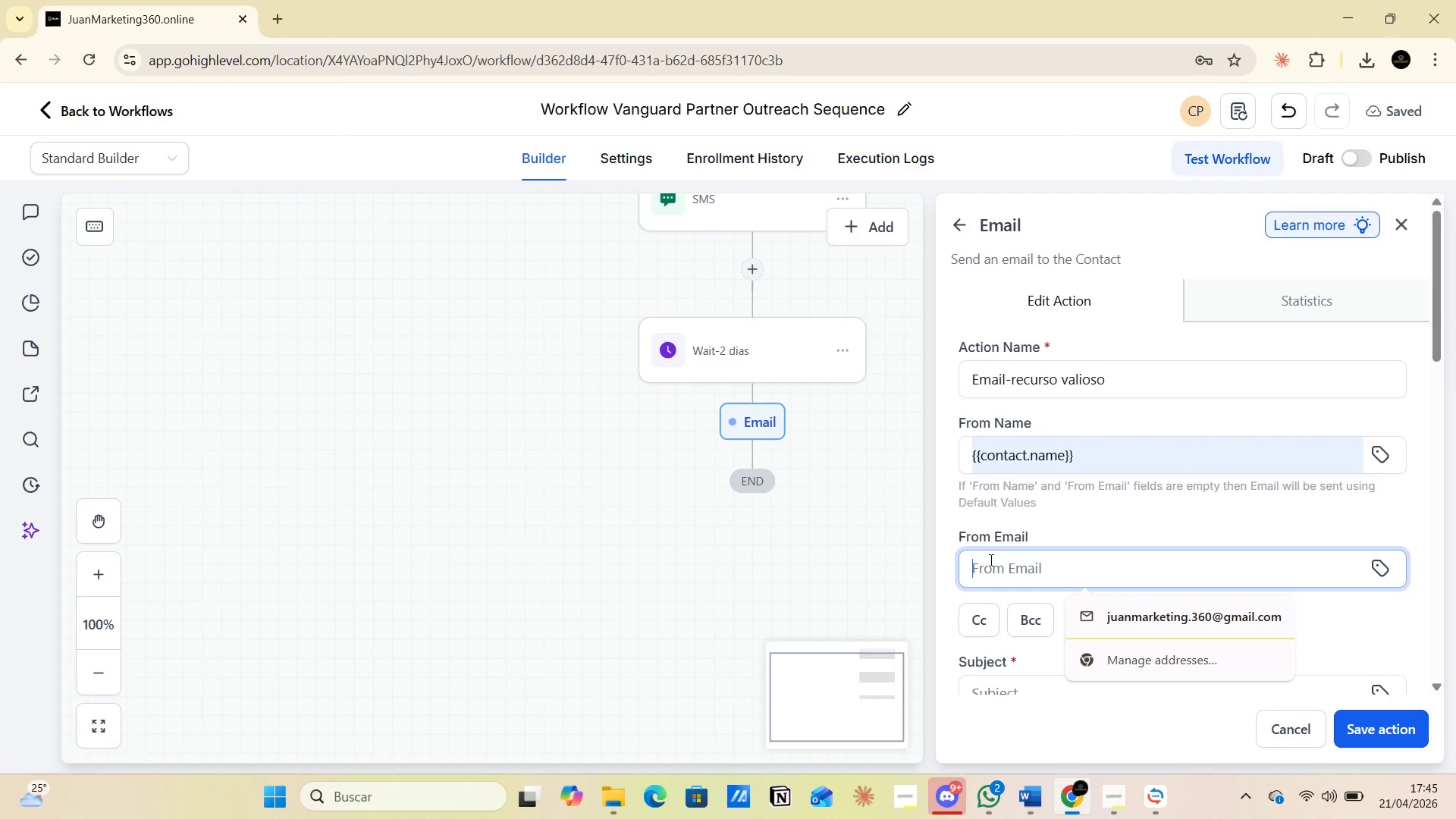 
key(Control+V)
 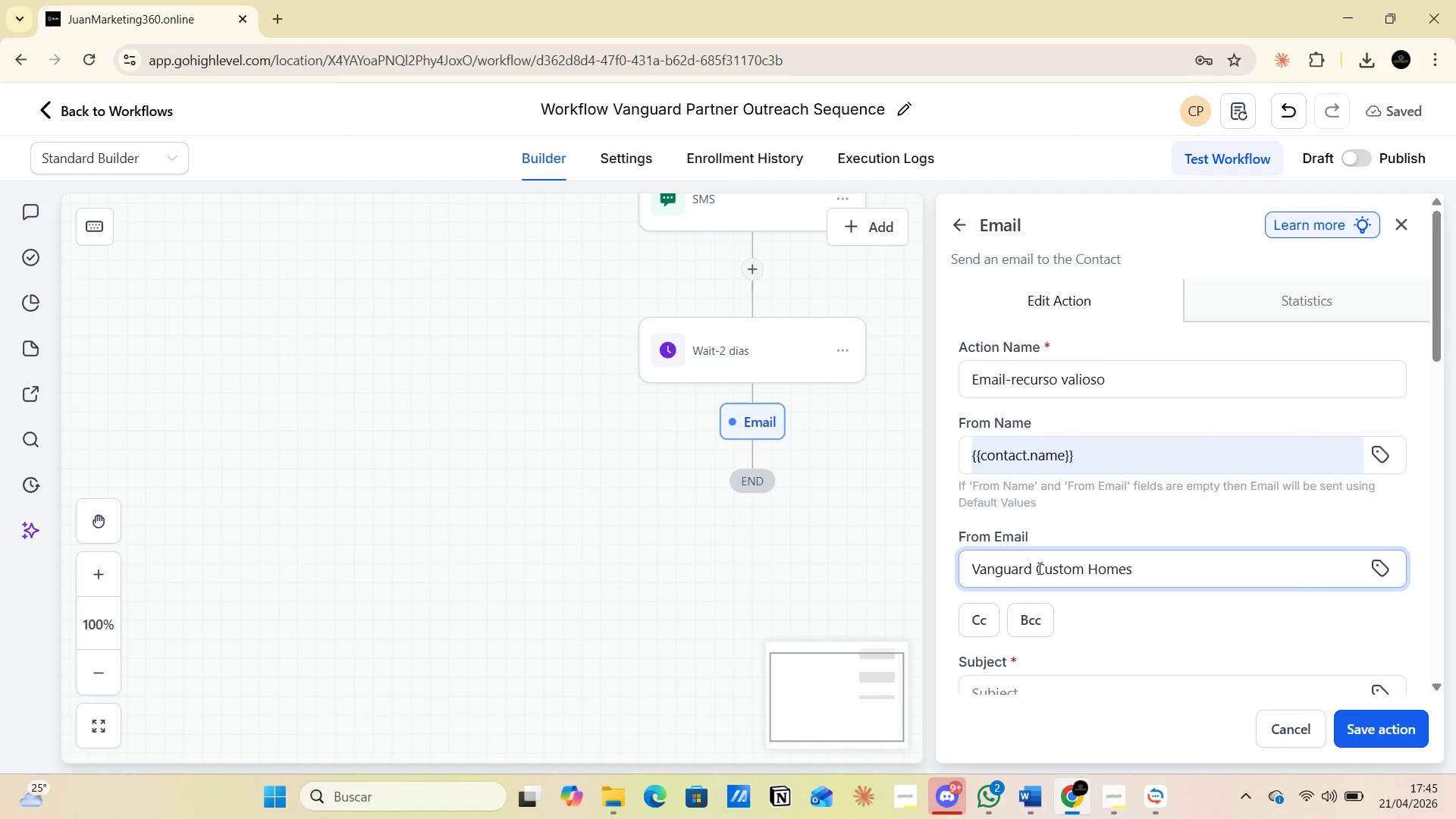 
left_click([1038, 566])
 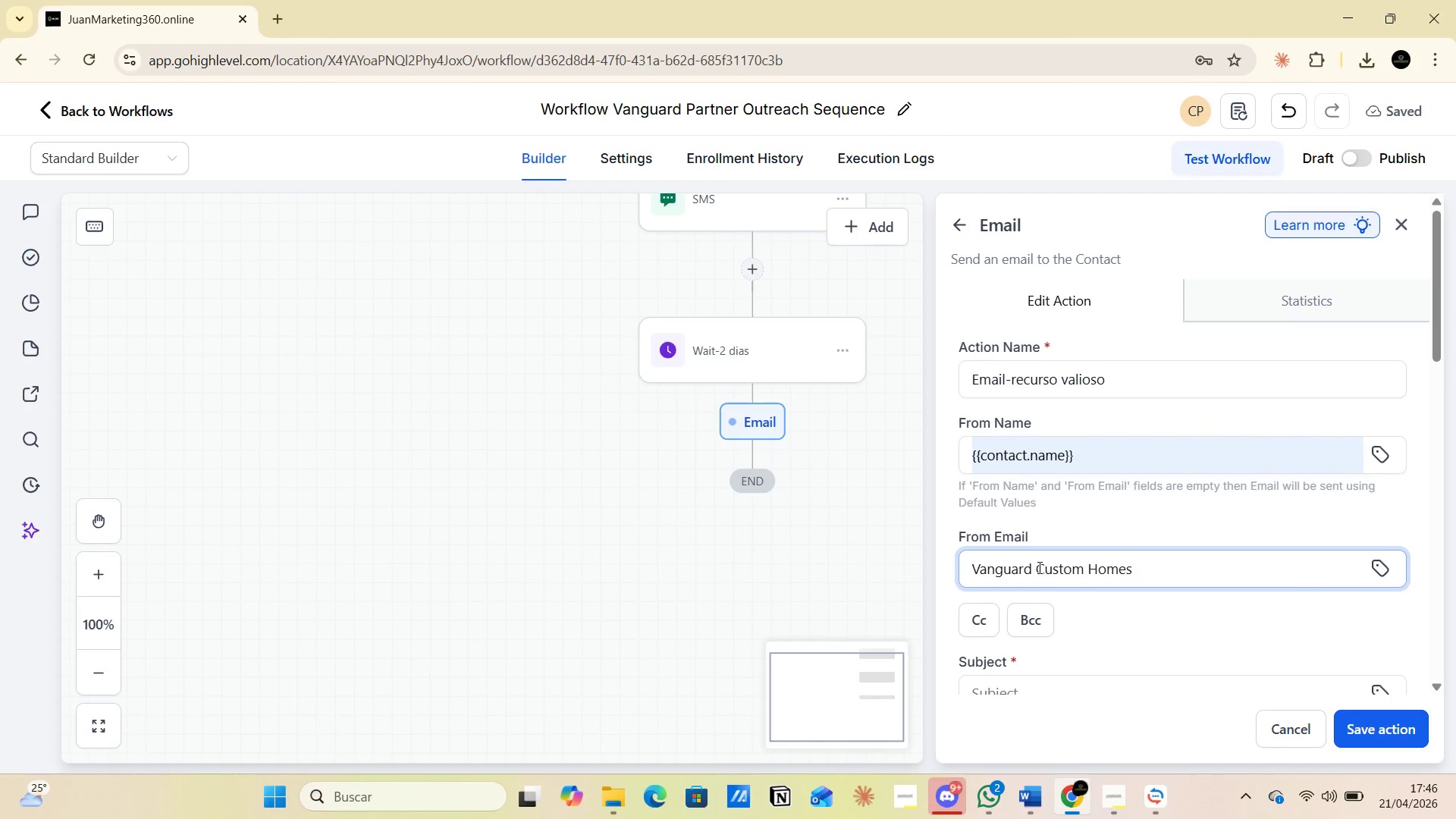 
key(Backspace)
 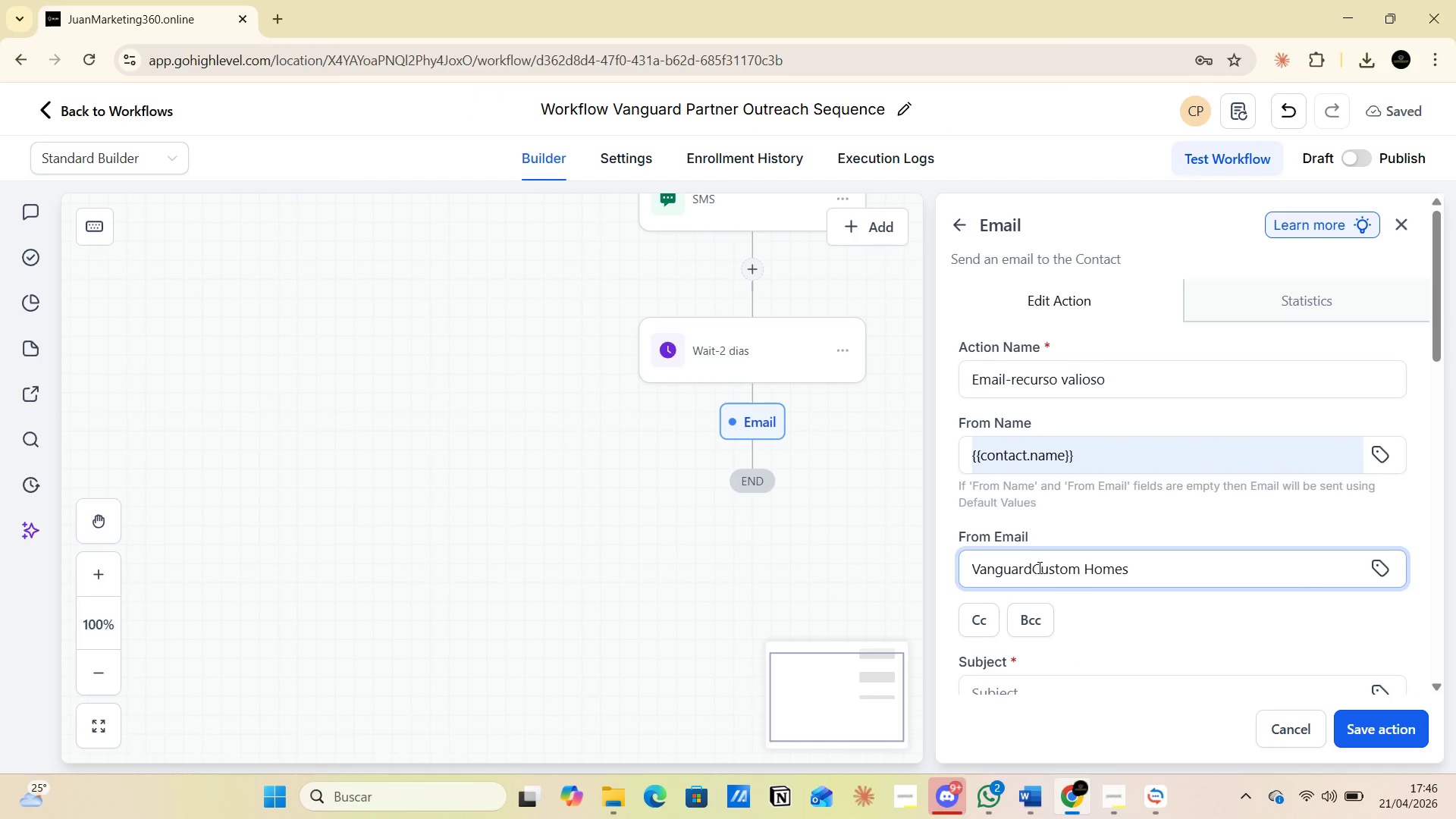 
key(Alt+Control+2)
 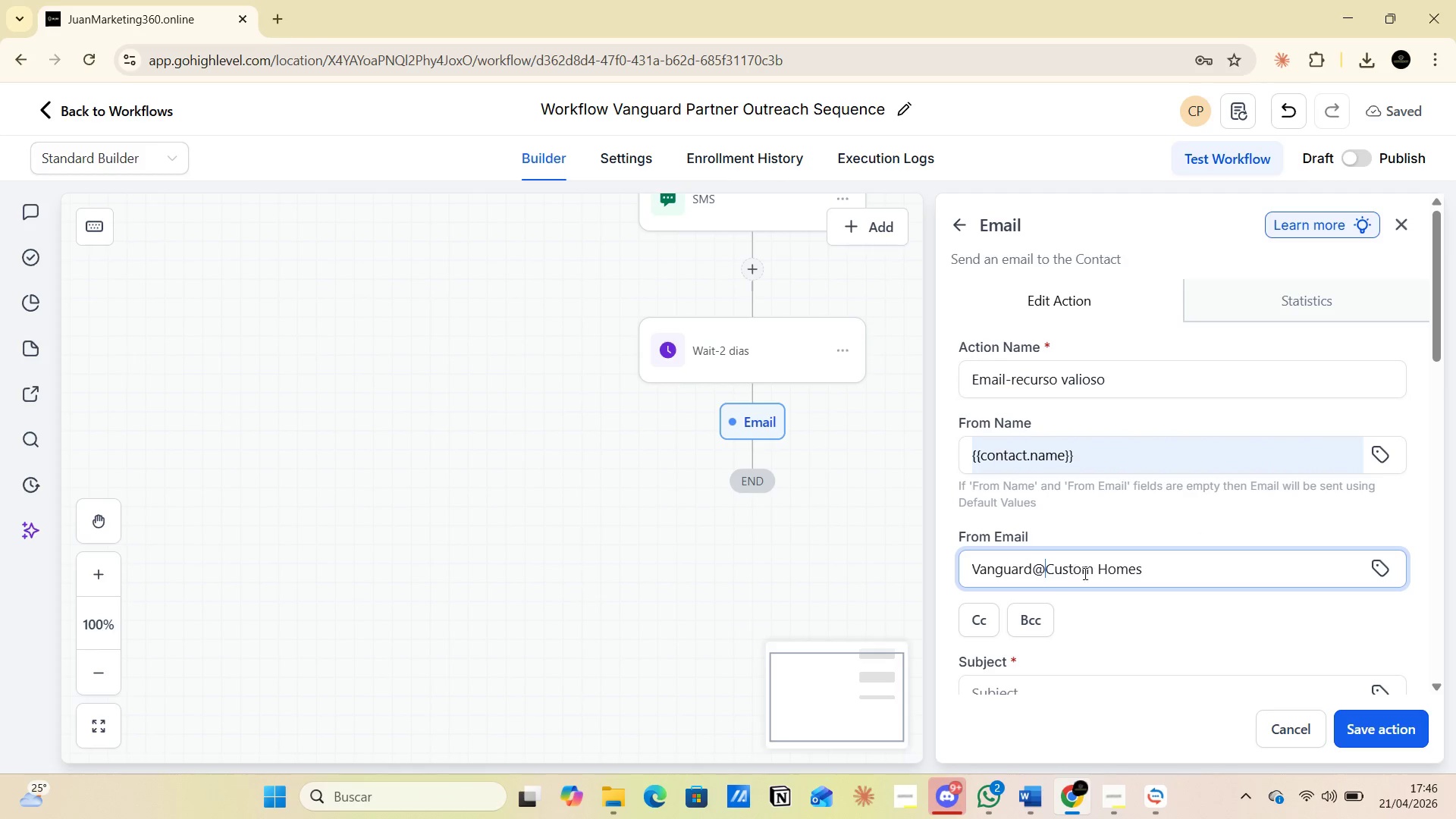 
left_click([1102, 570])
 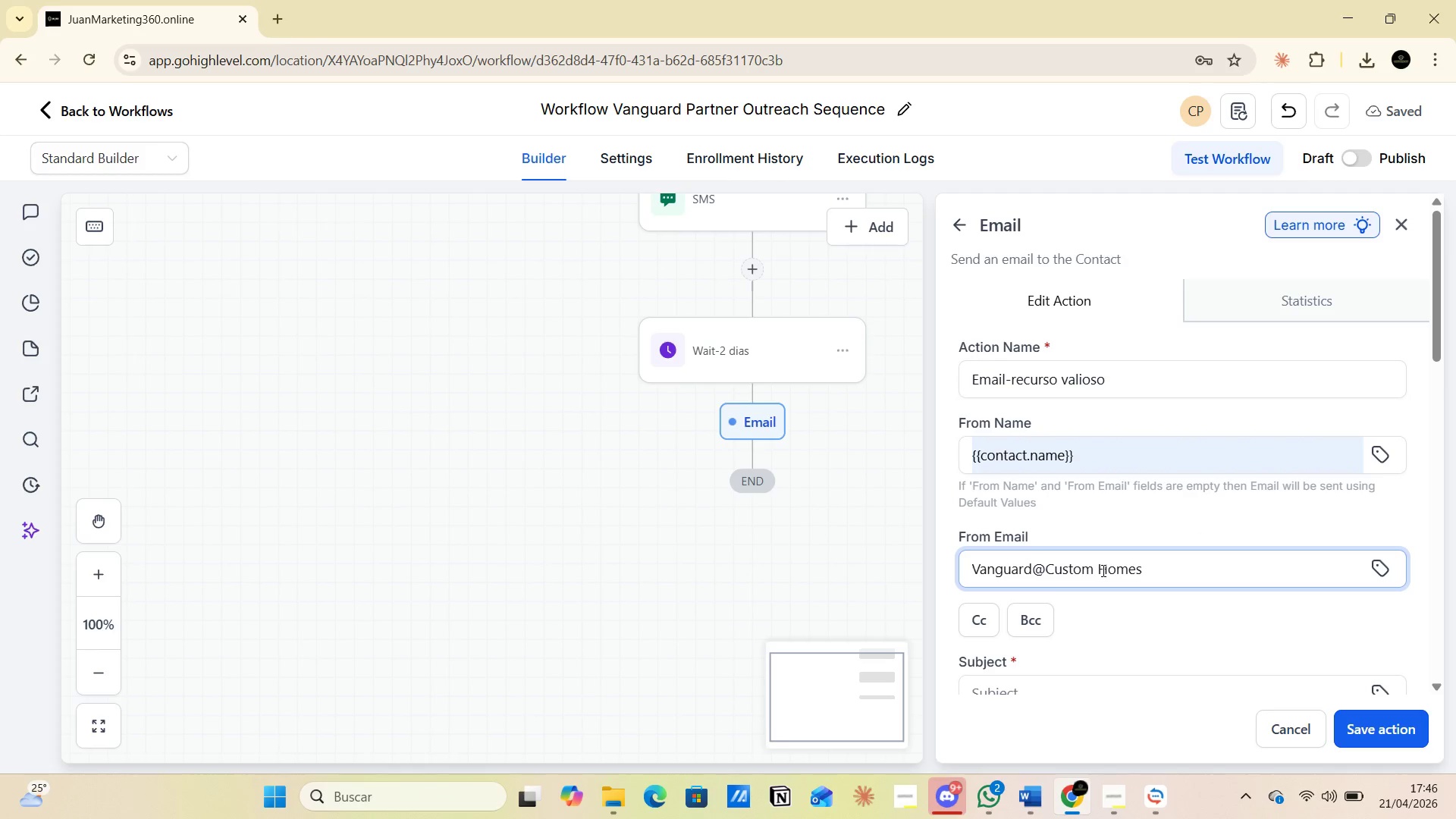 
key(Backspace)
 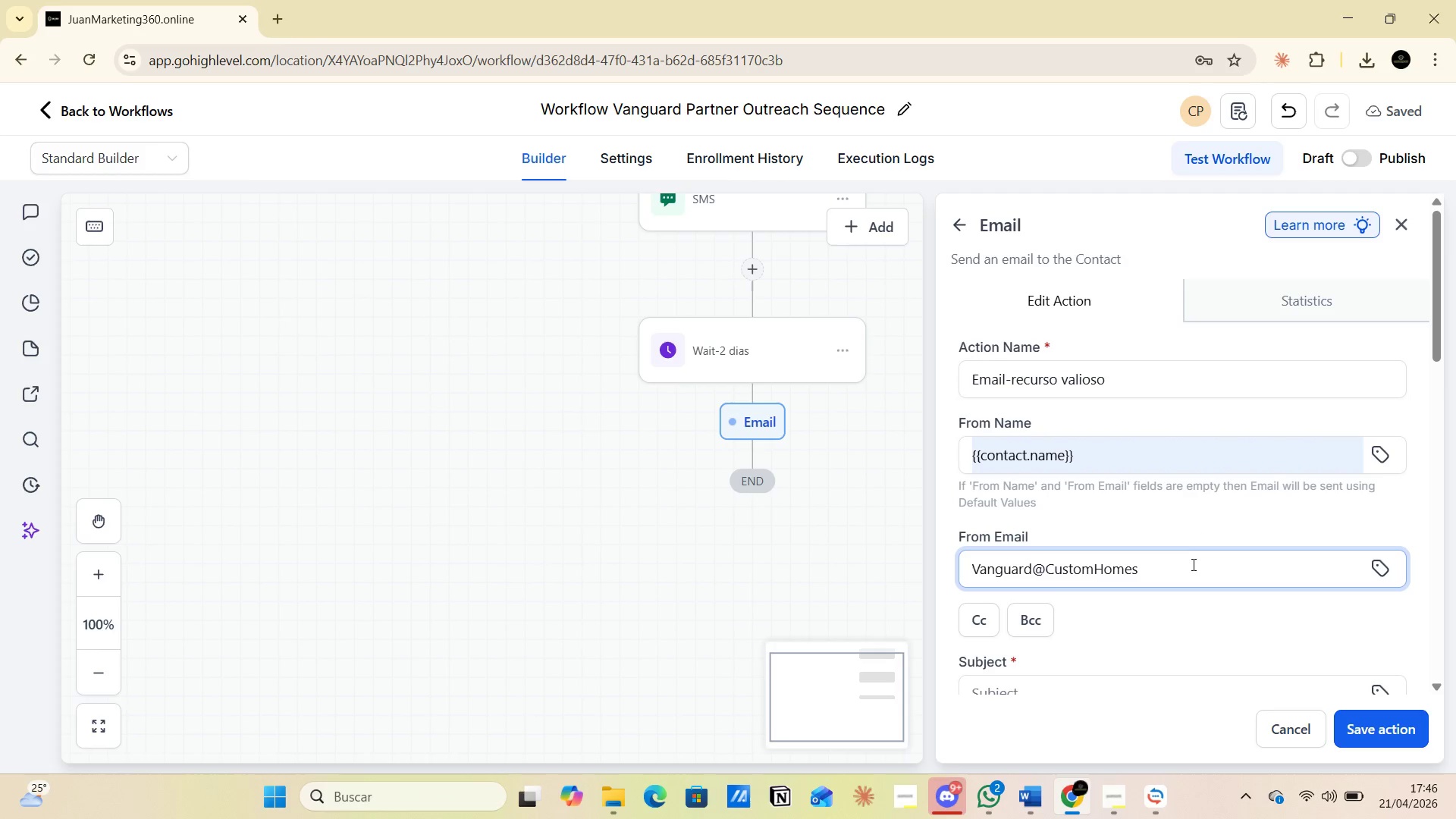 
left_click([1195, 566])
 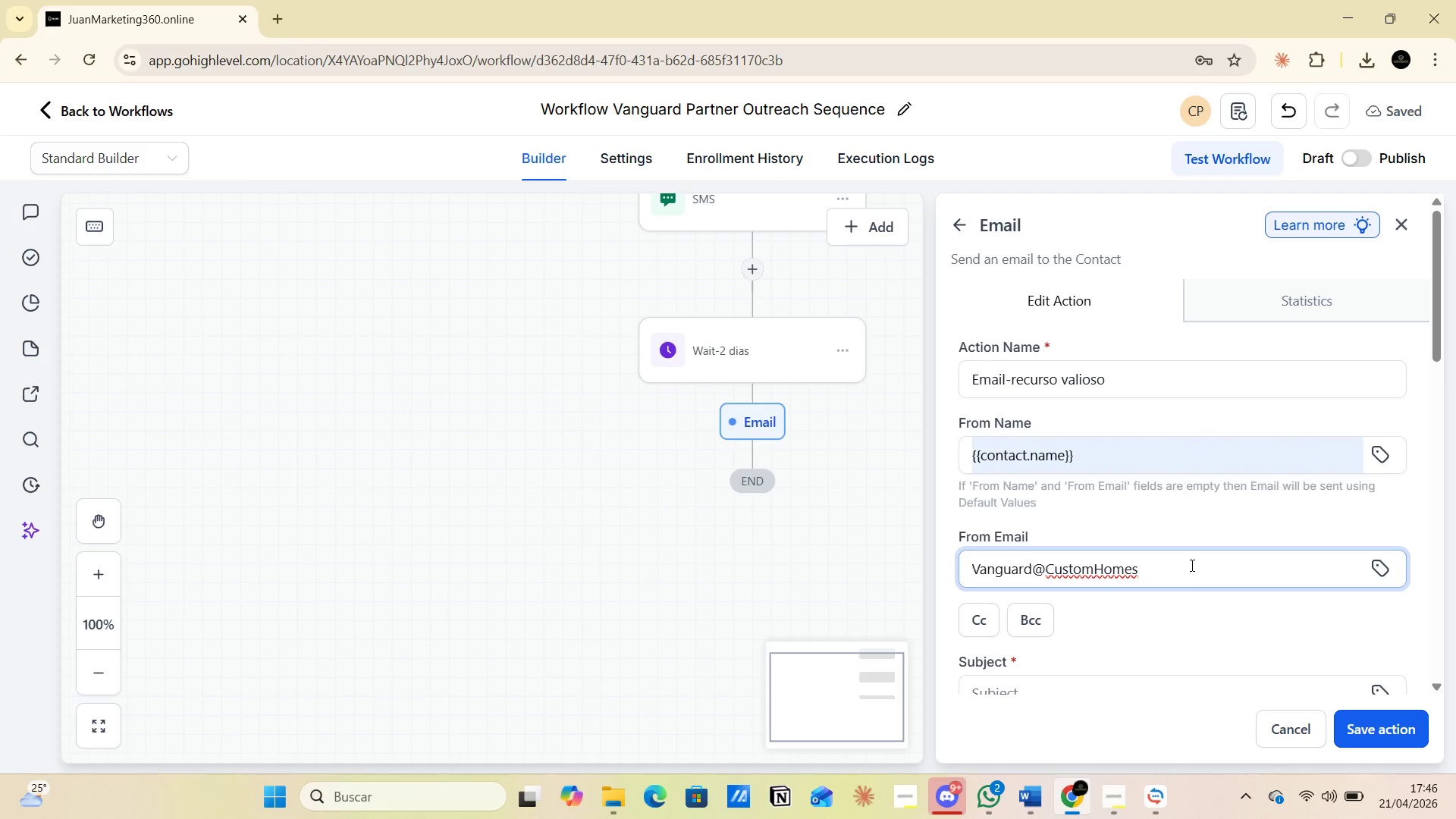 
left_click([1189, 563])
 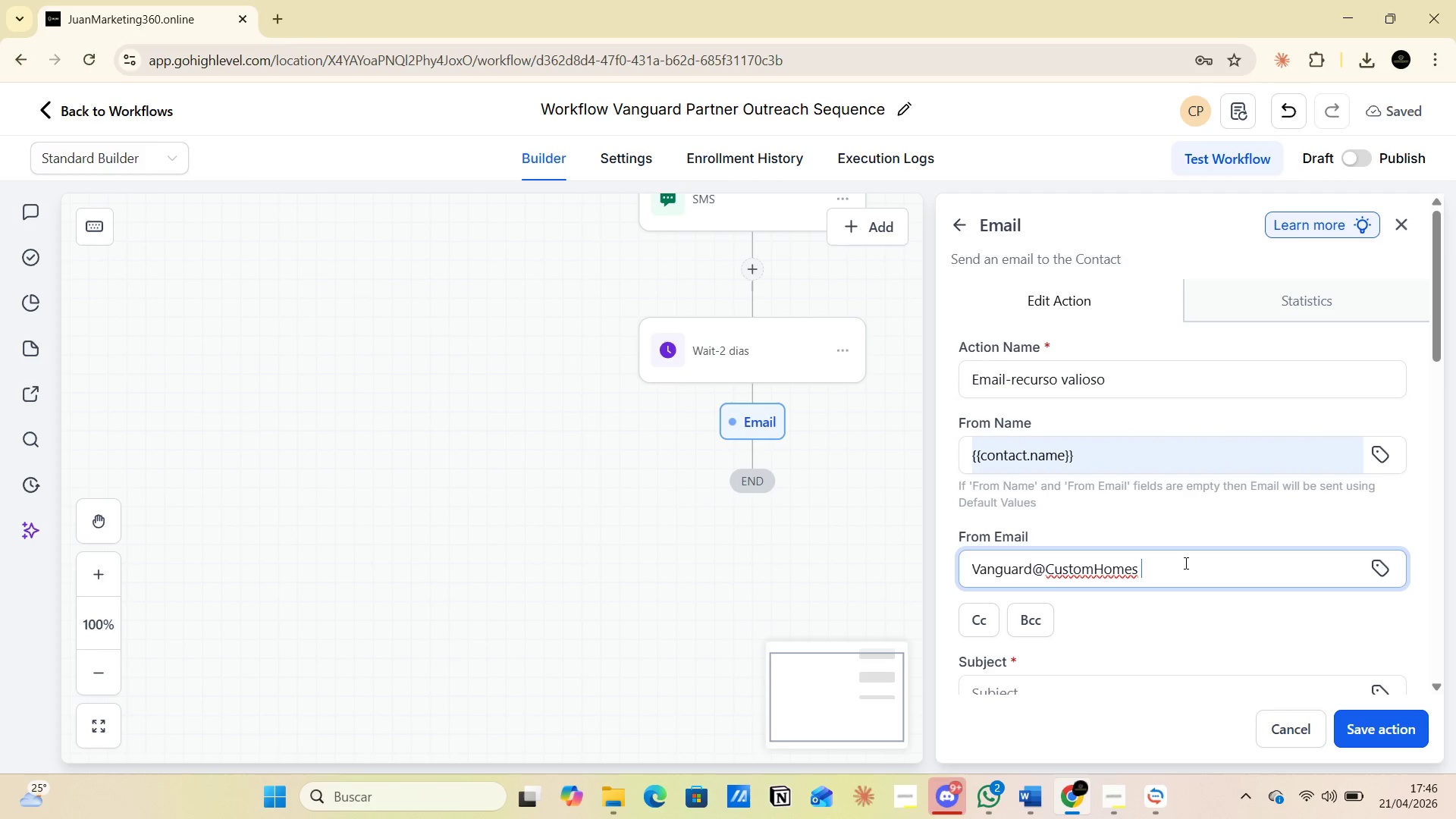 
left_click([1185, 563])
 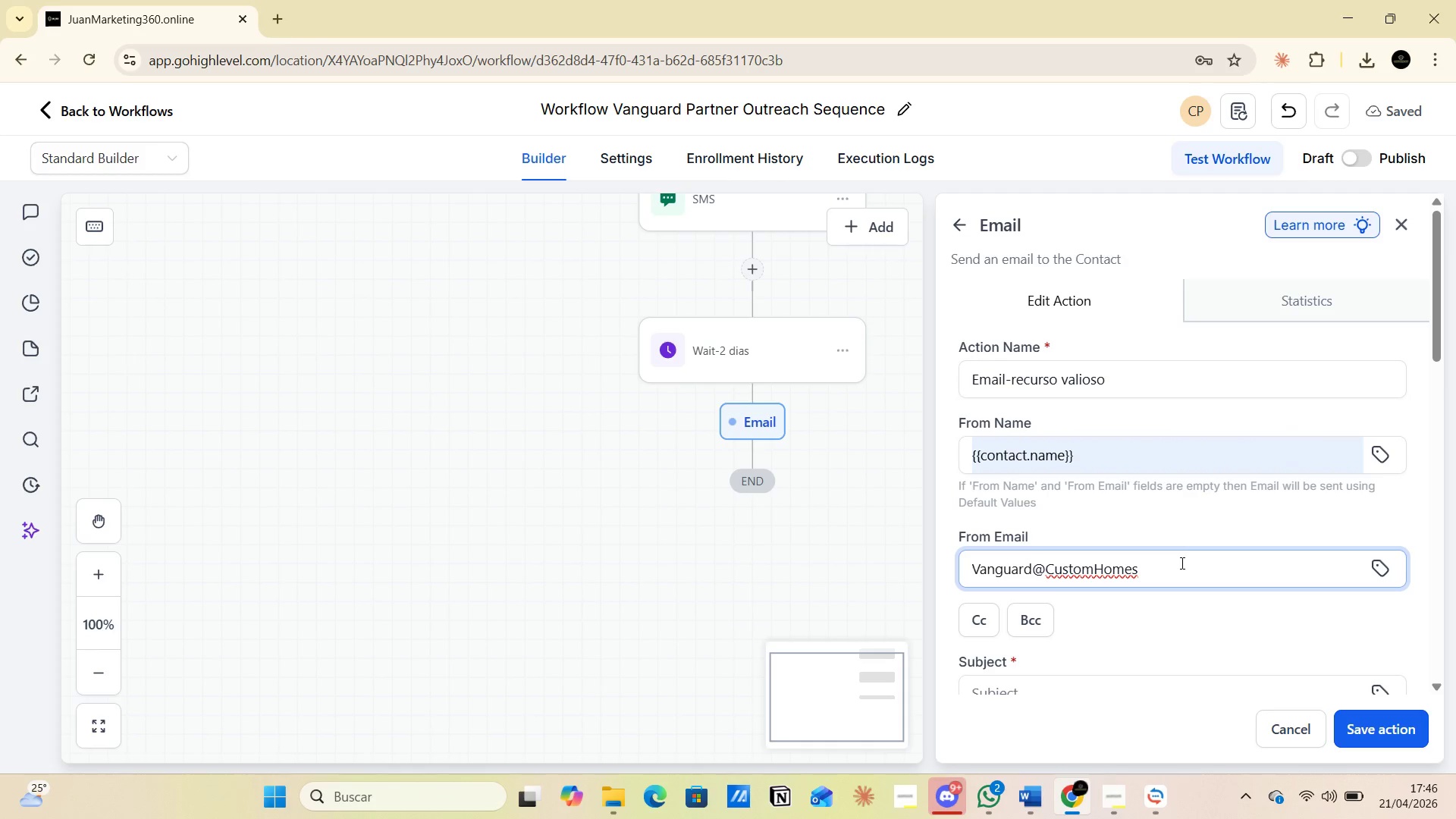 
left_click([1181, 561])
 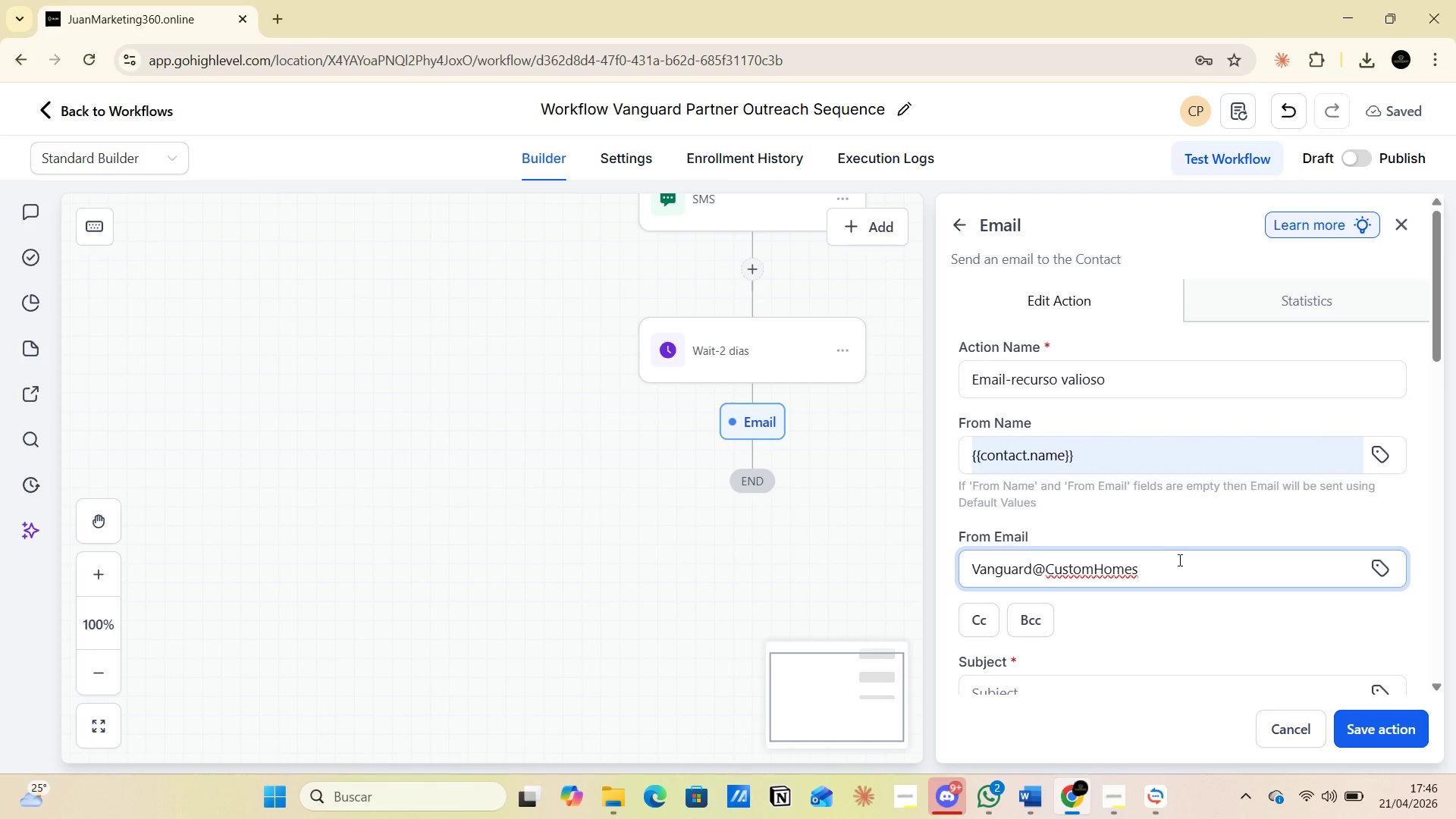 
left_click([1176, 559])
 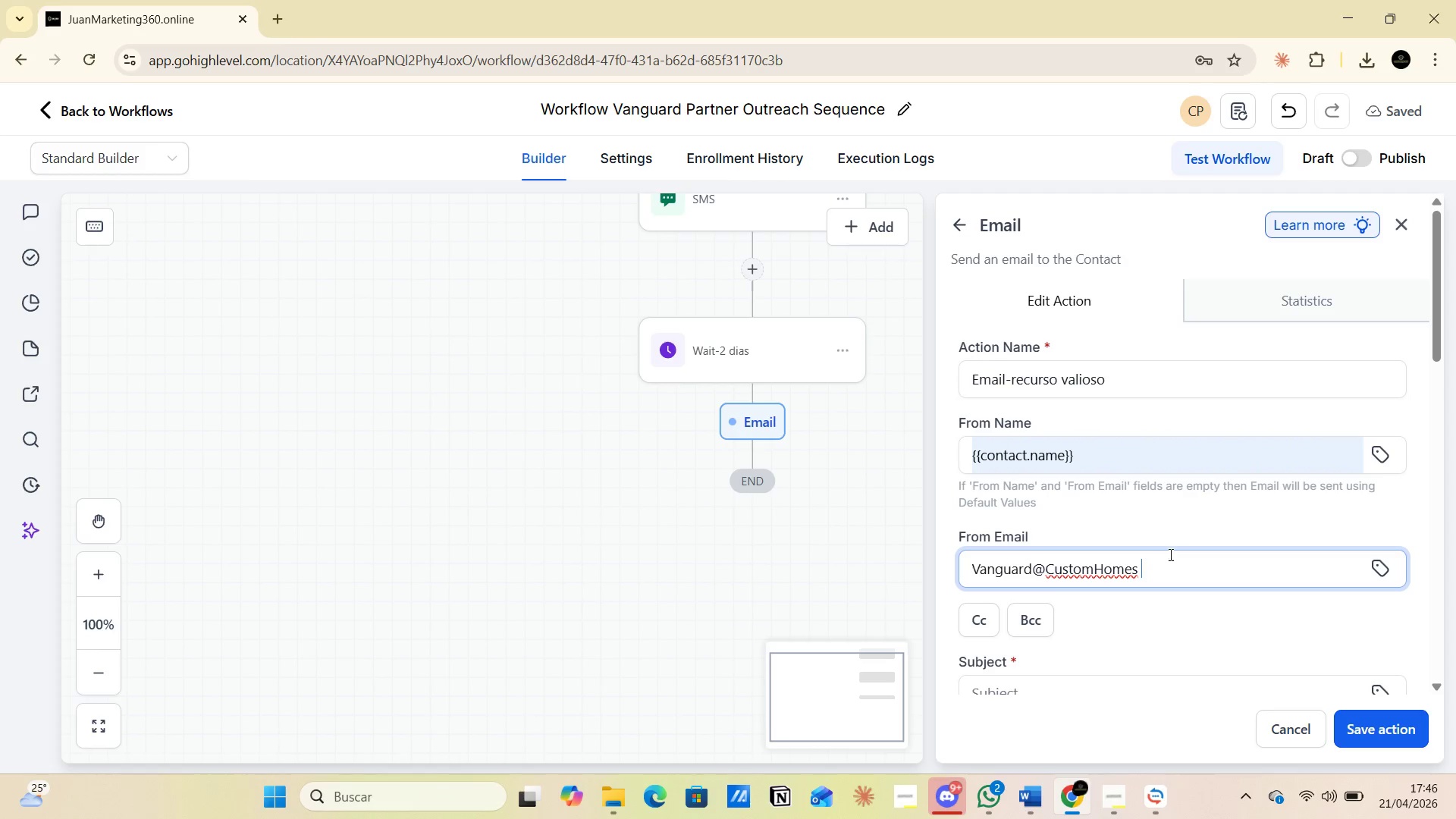 
left_click([1167, 552])
 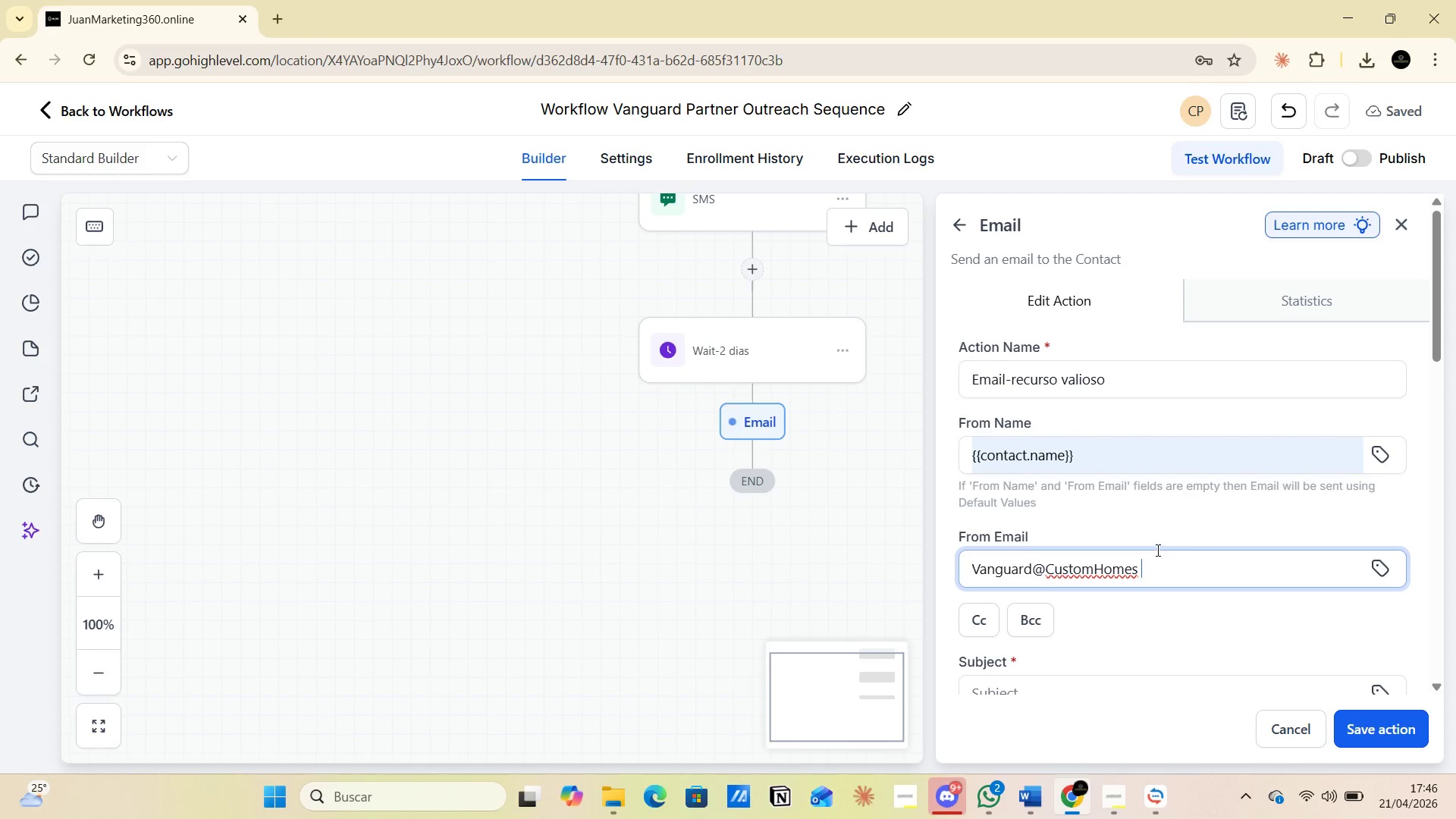 
left_click([1156, 548])
 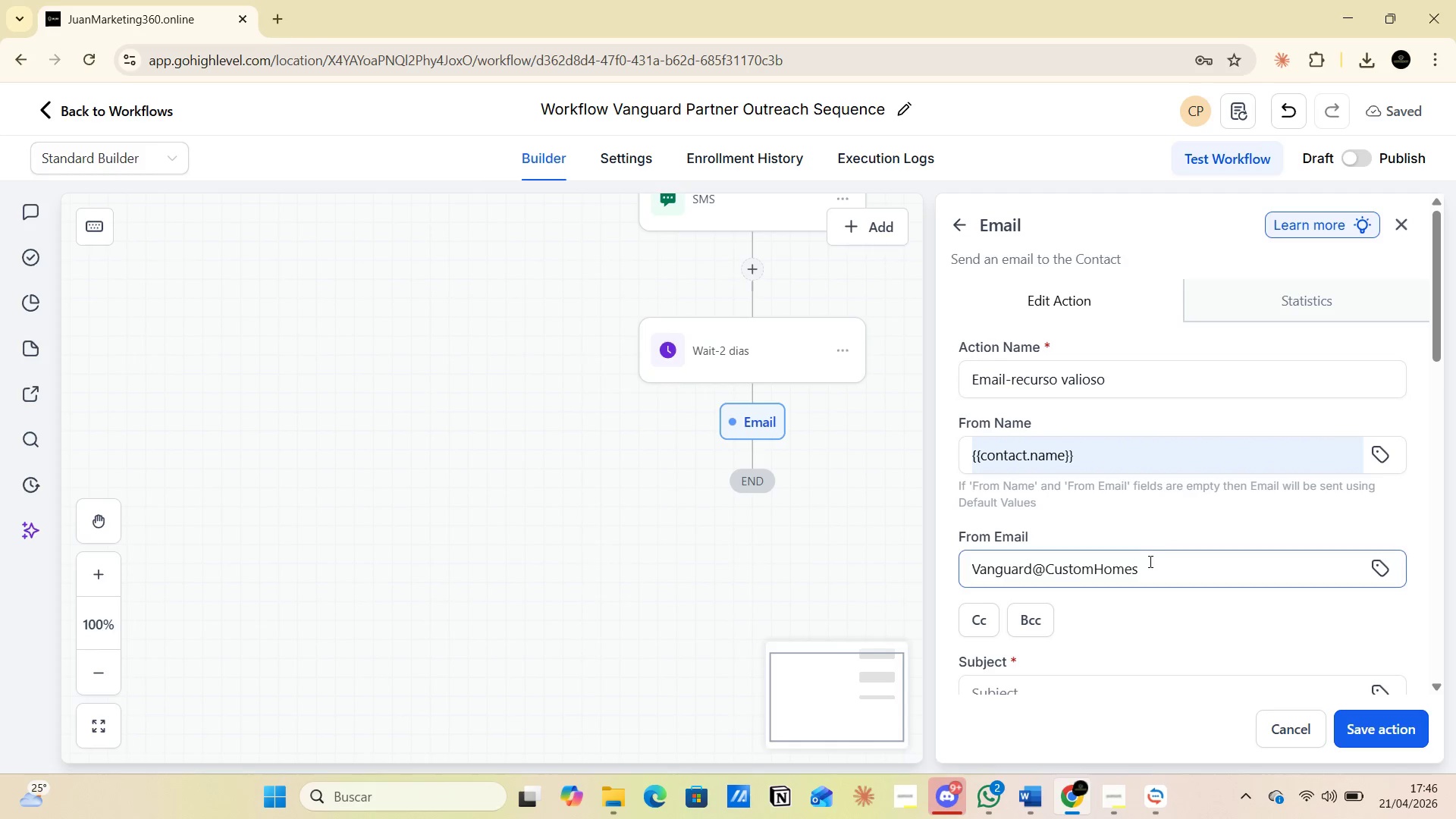 
left_click([1149, 561])
 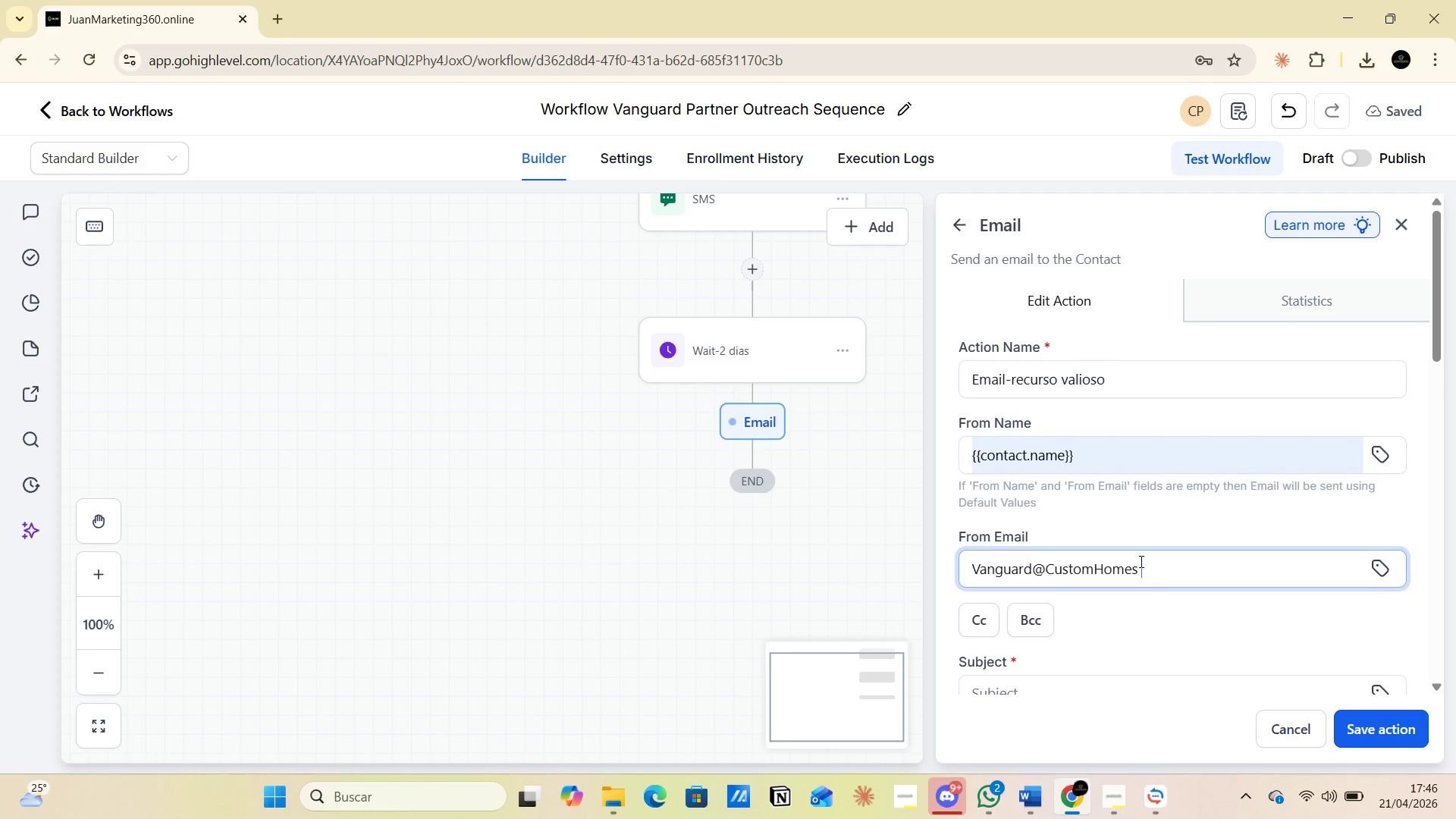 
left_click([1139, 560])
 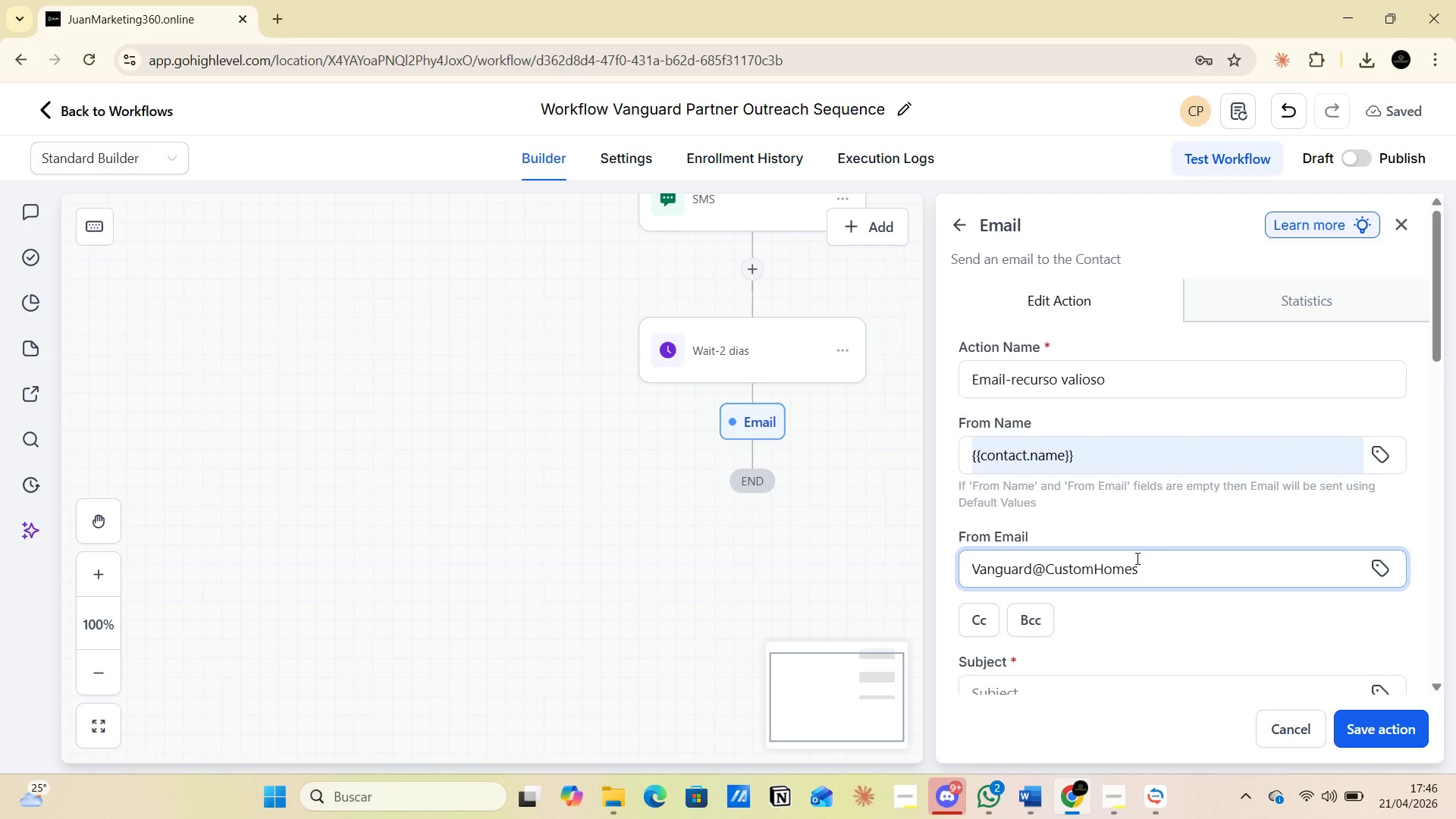 
type(.com)
 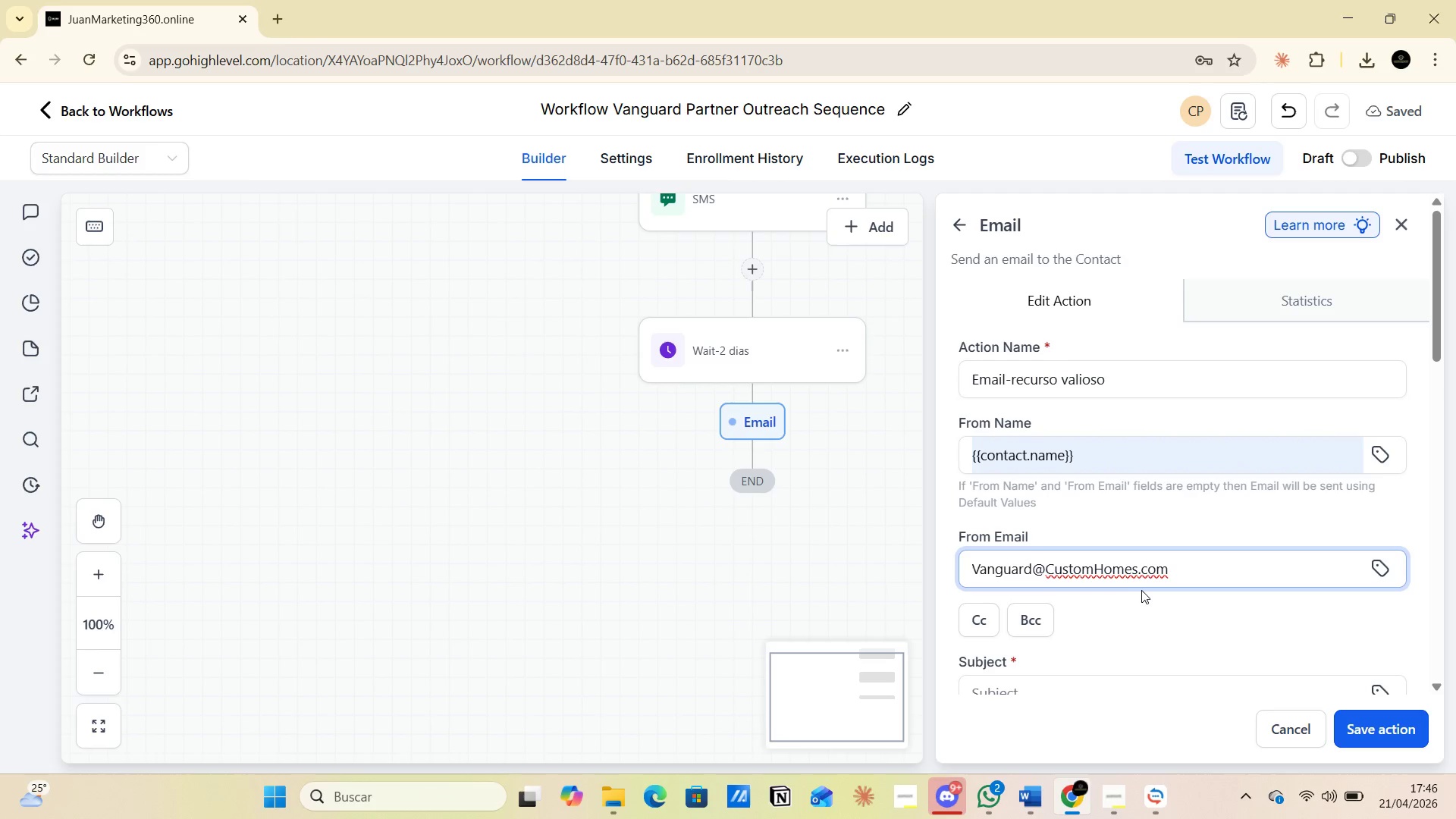 
left_click([1140, 608])
 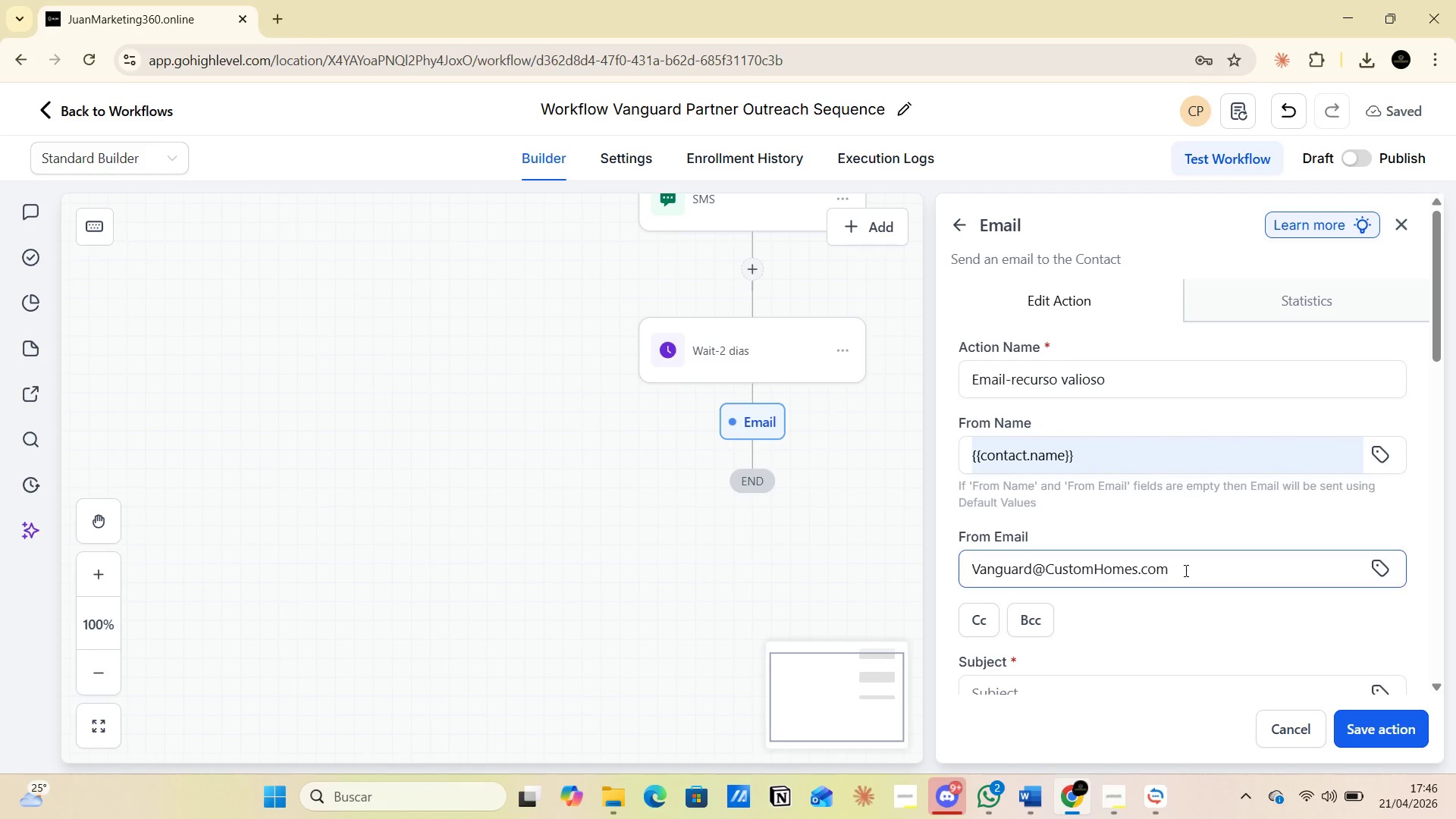 
left_click_drag(start_coordinate=[1185, 570], to_coordinate=[952, 571])
 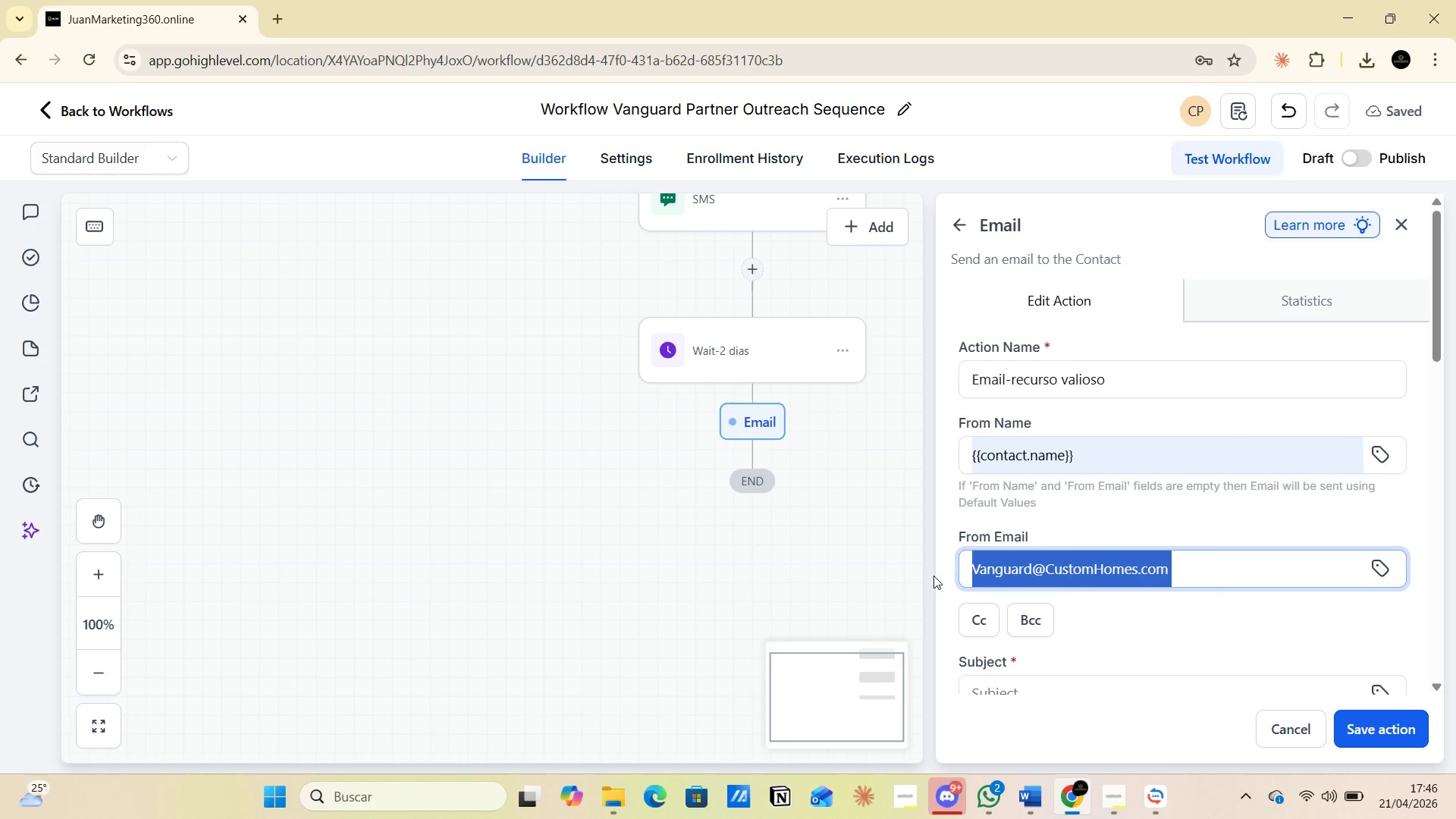 
key(Control+C)
 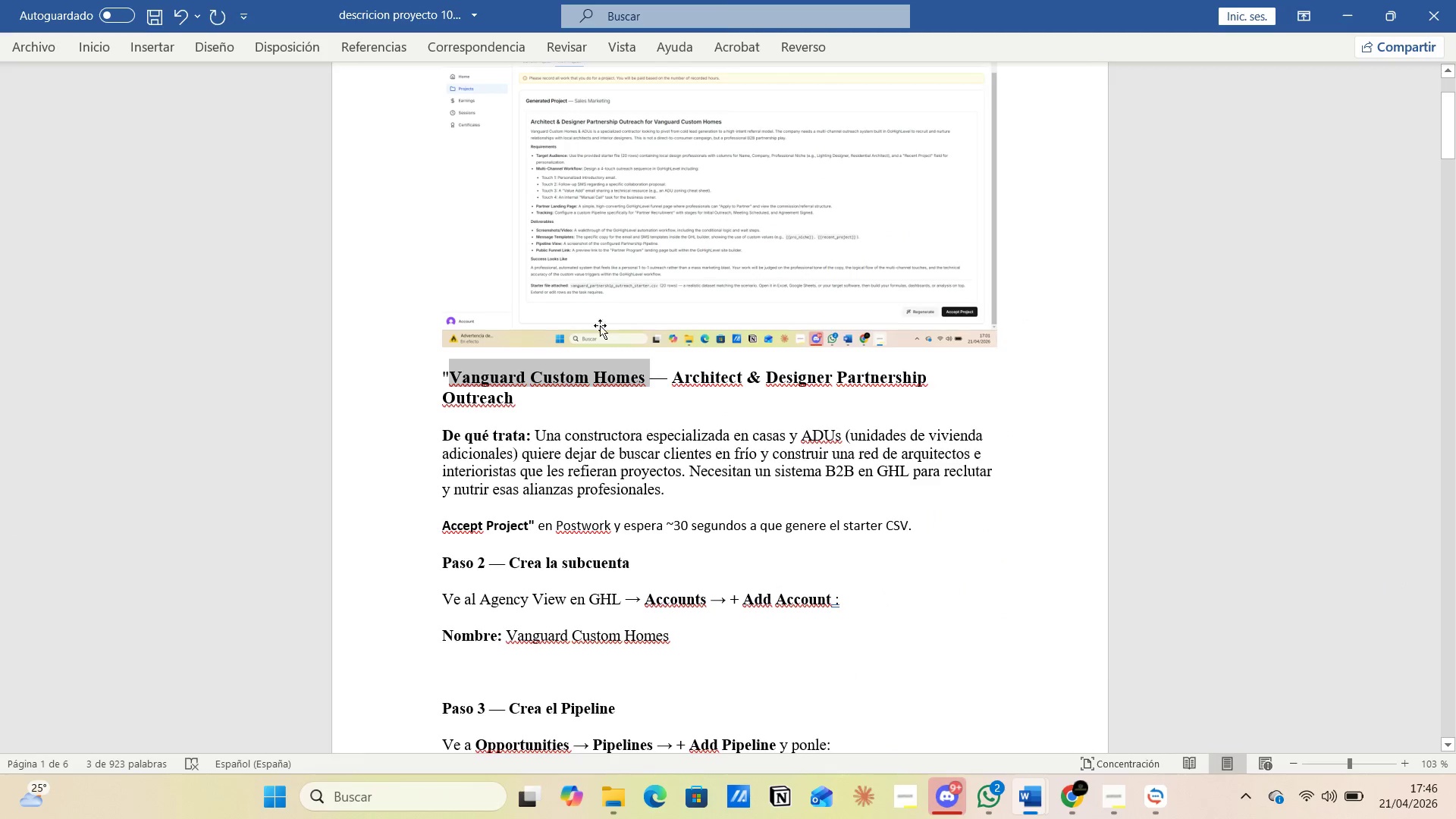 
left_click([532, 405])
 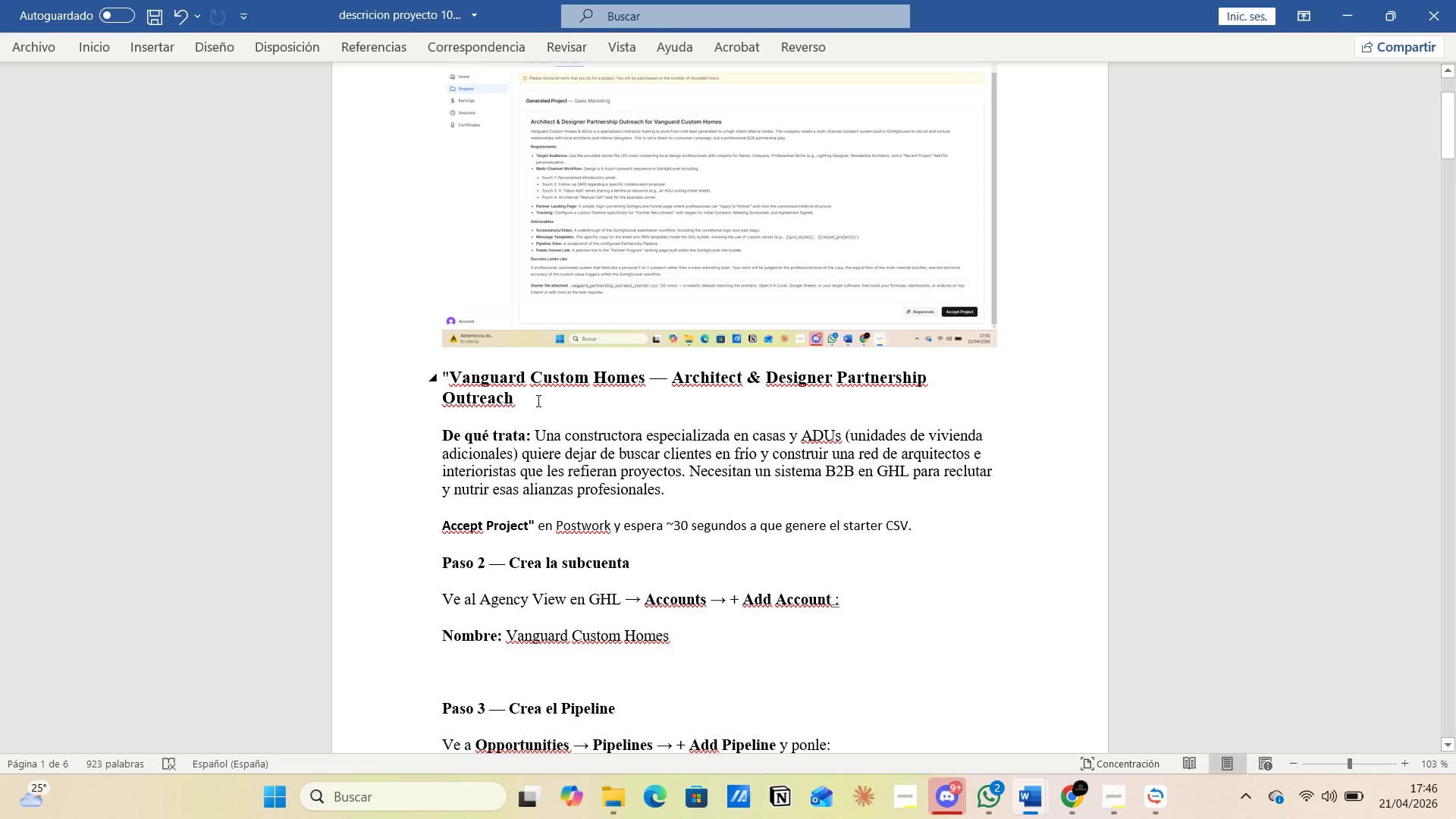 
key(Enter)
 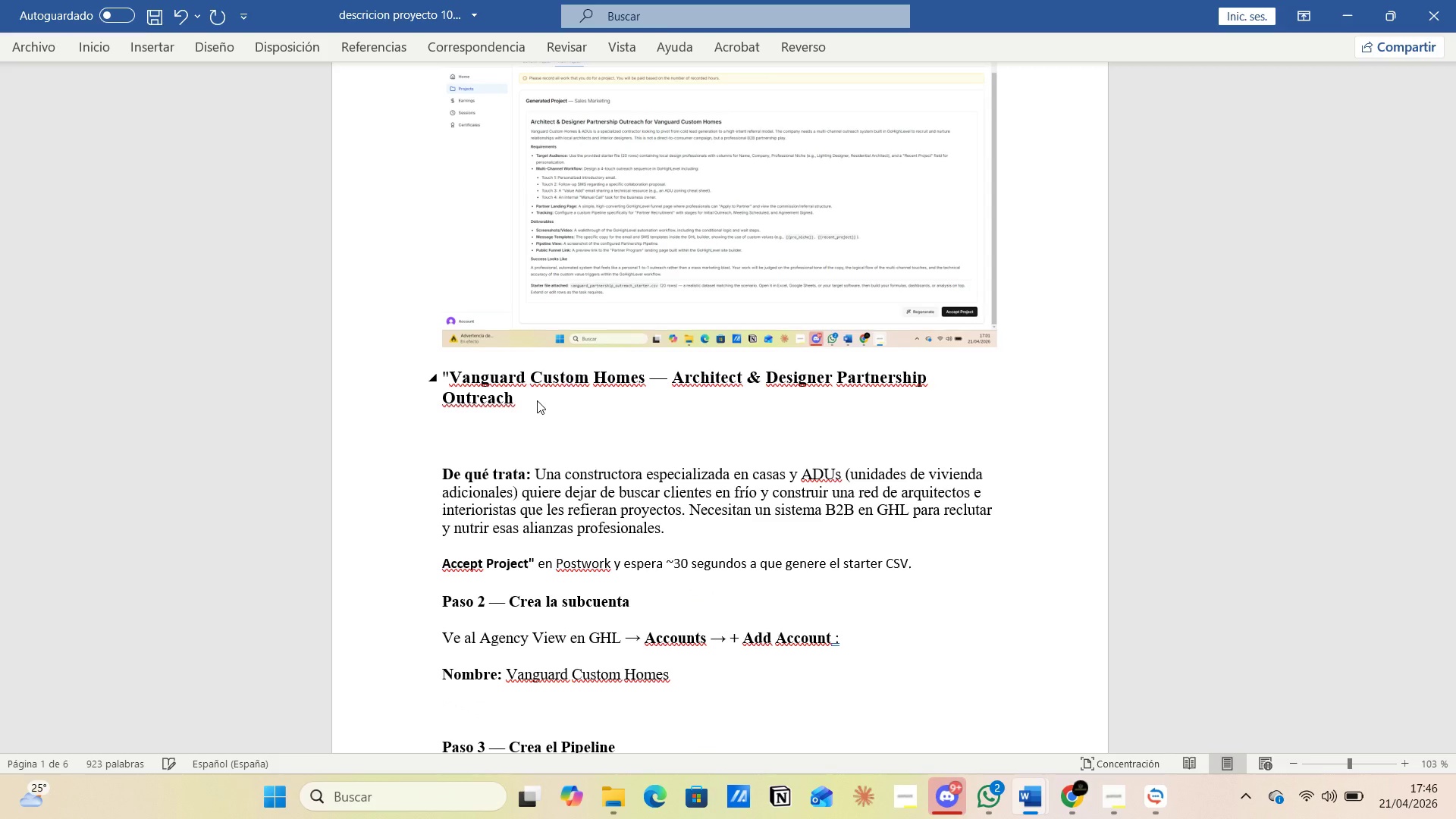 
key(Control+V)
 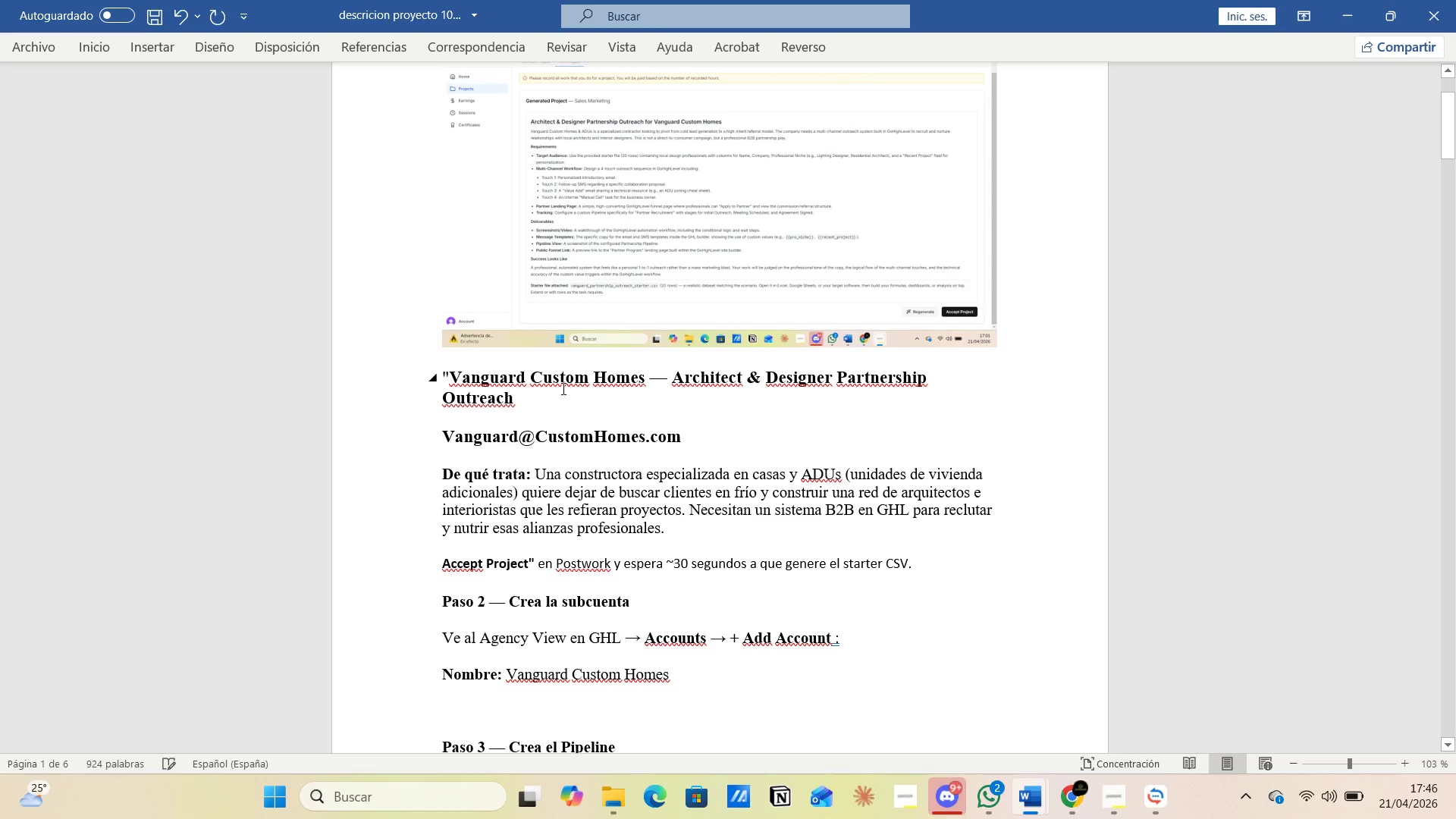 
key(Alt+AltLeft)
 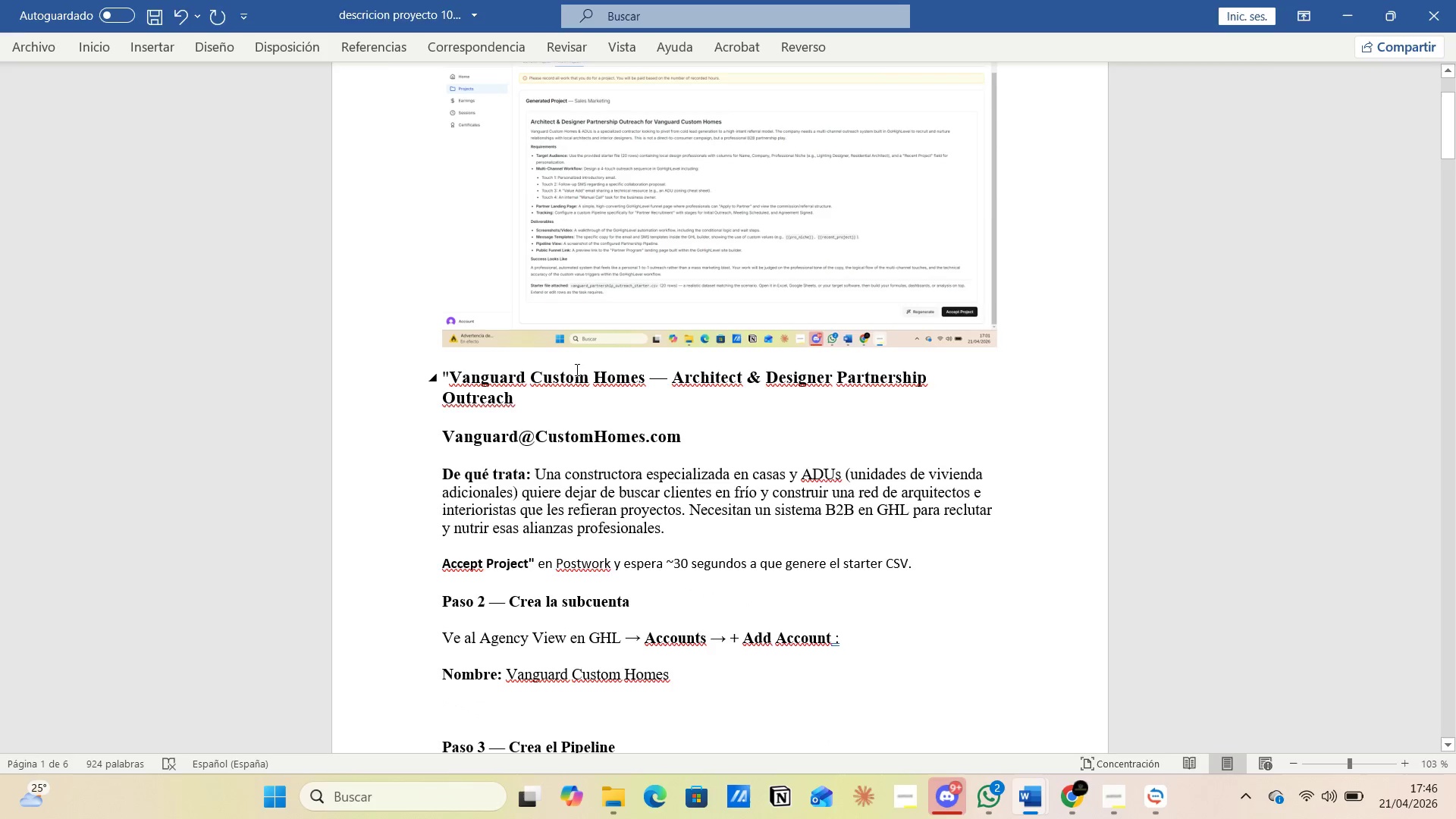 
key(Alt+Tab)
 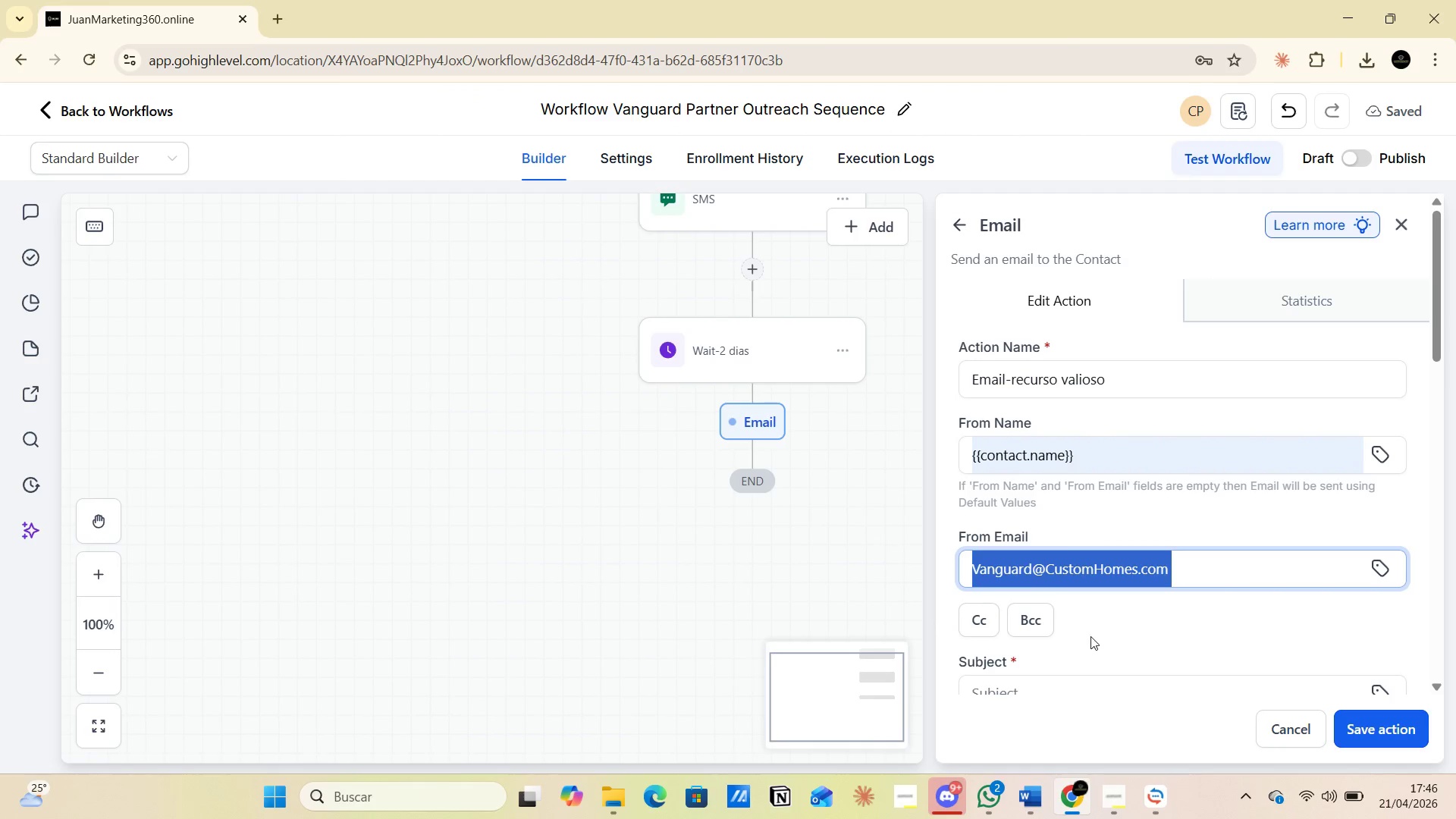 
left_click([1109, 632])
 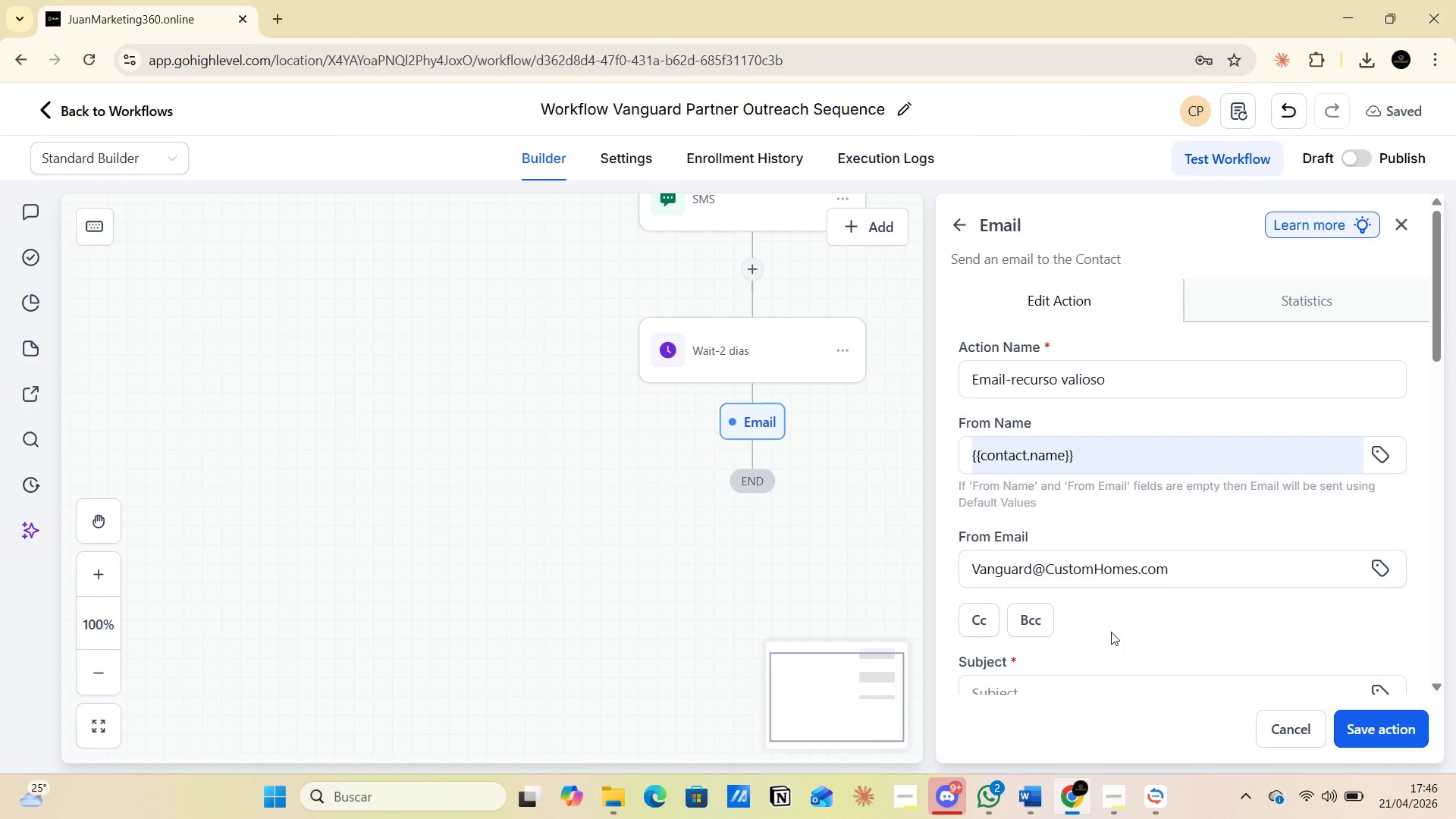 
scroll: coordinate [1111, 632], scroll_direction: down, amount: 2.0
 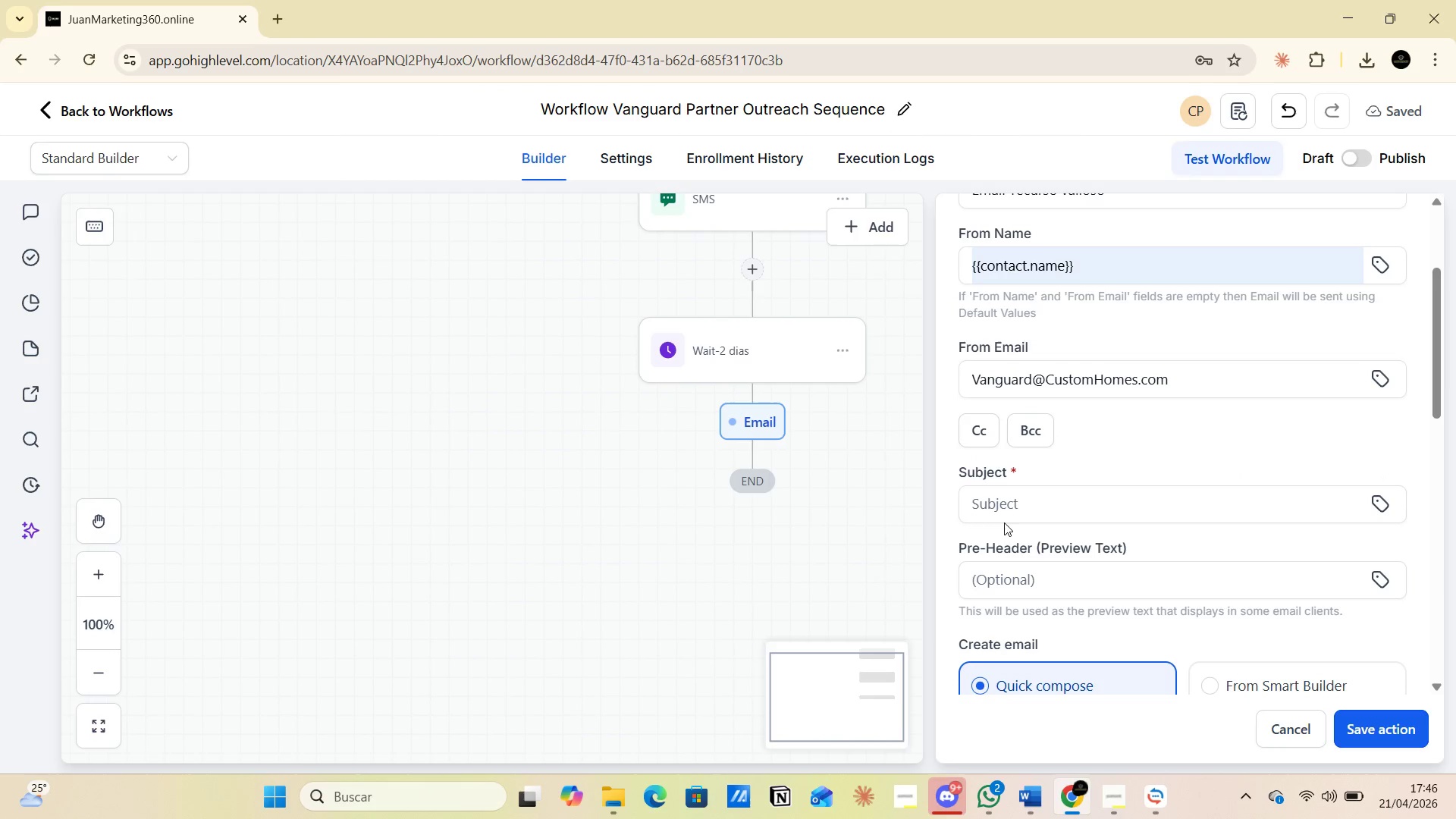 
left_click([996, 499])
 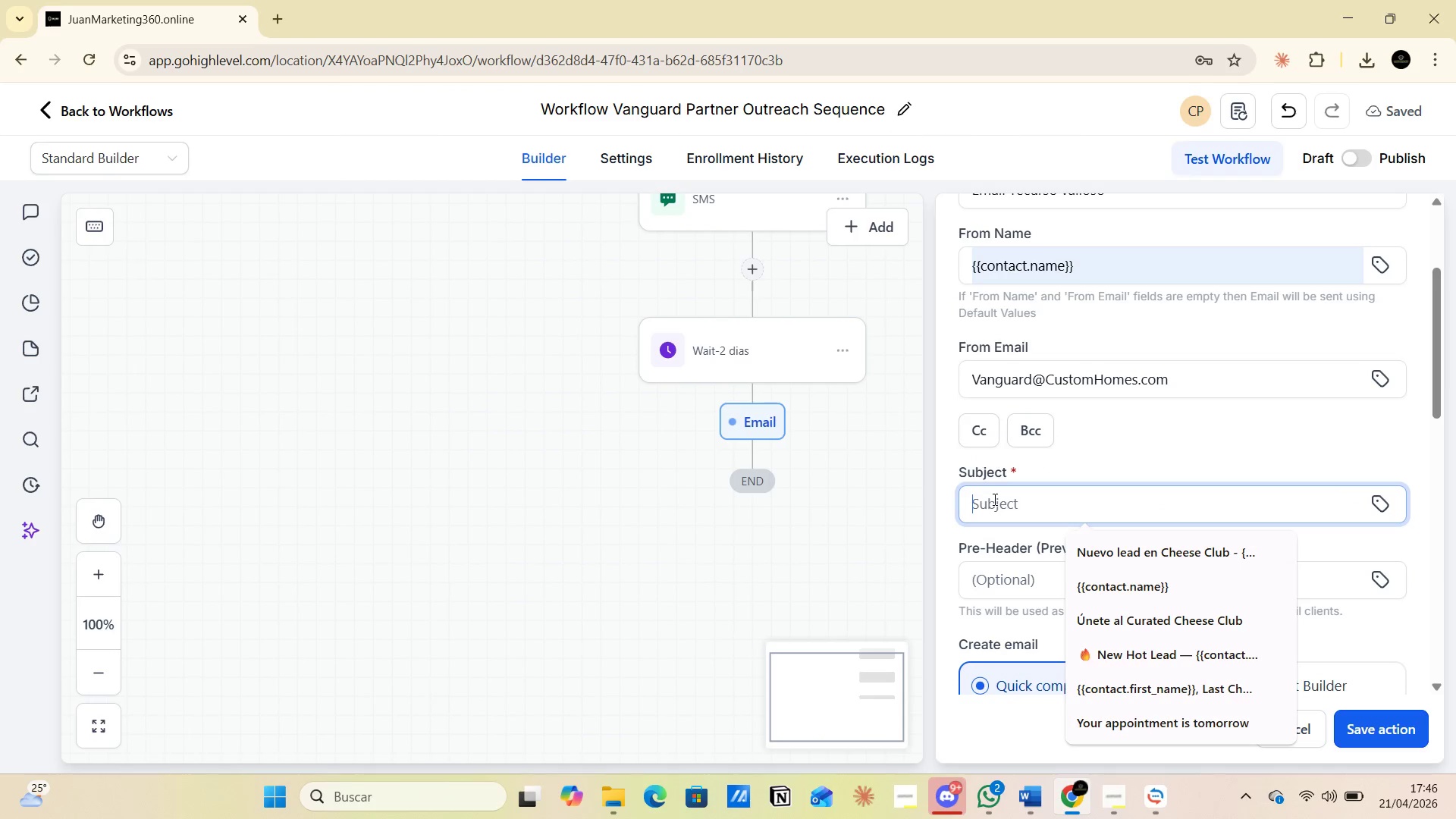 
key(Alt+AltLeft)
 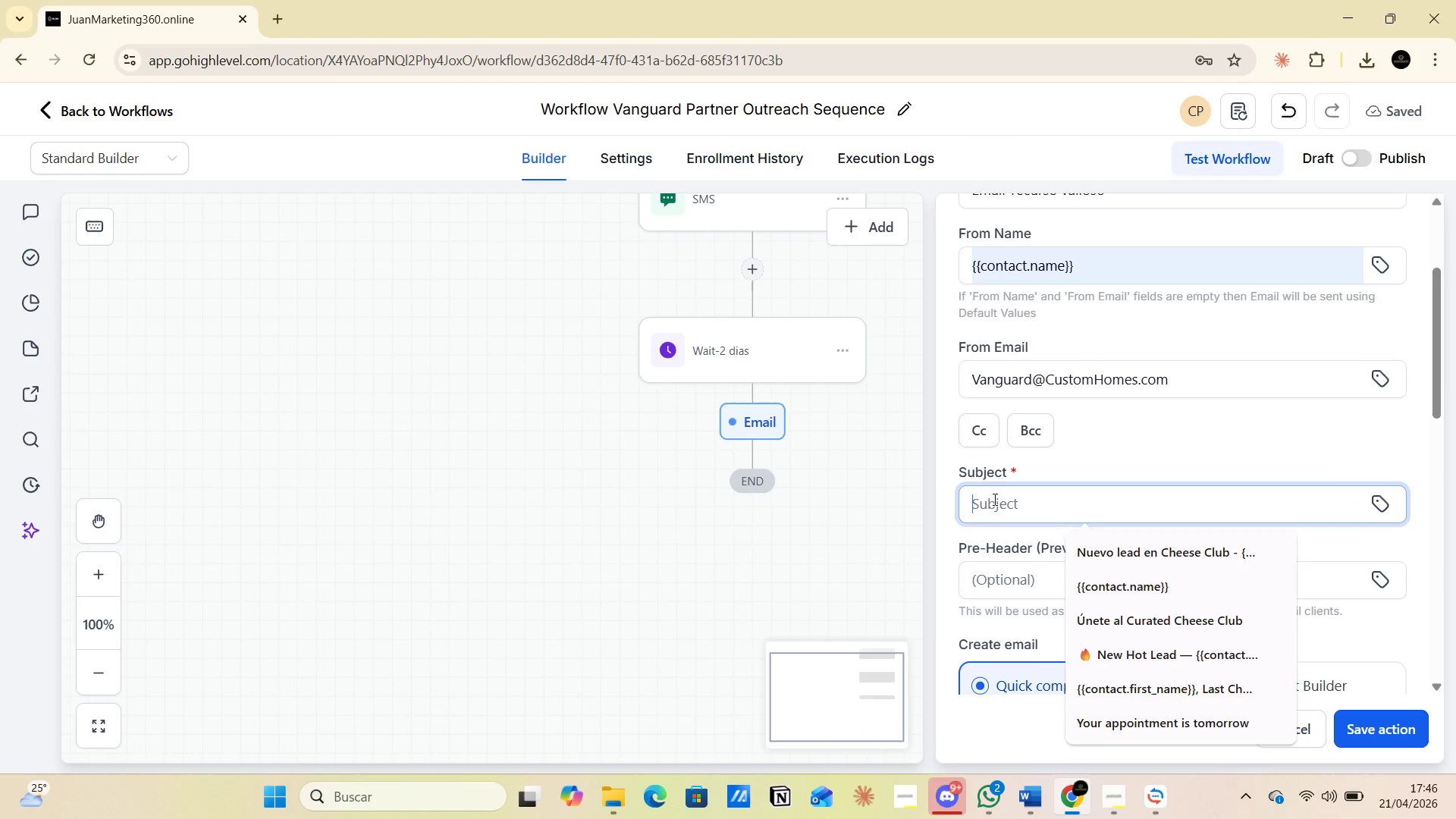 
key(Alt+Tab)
 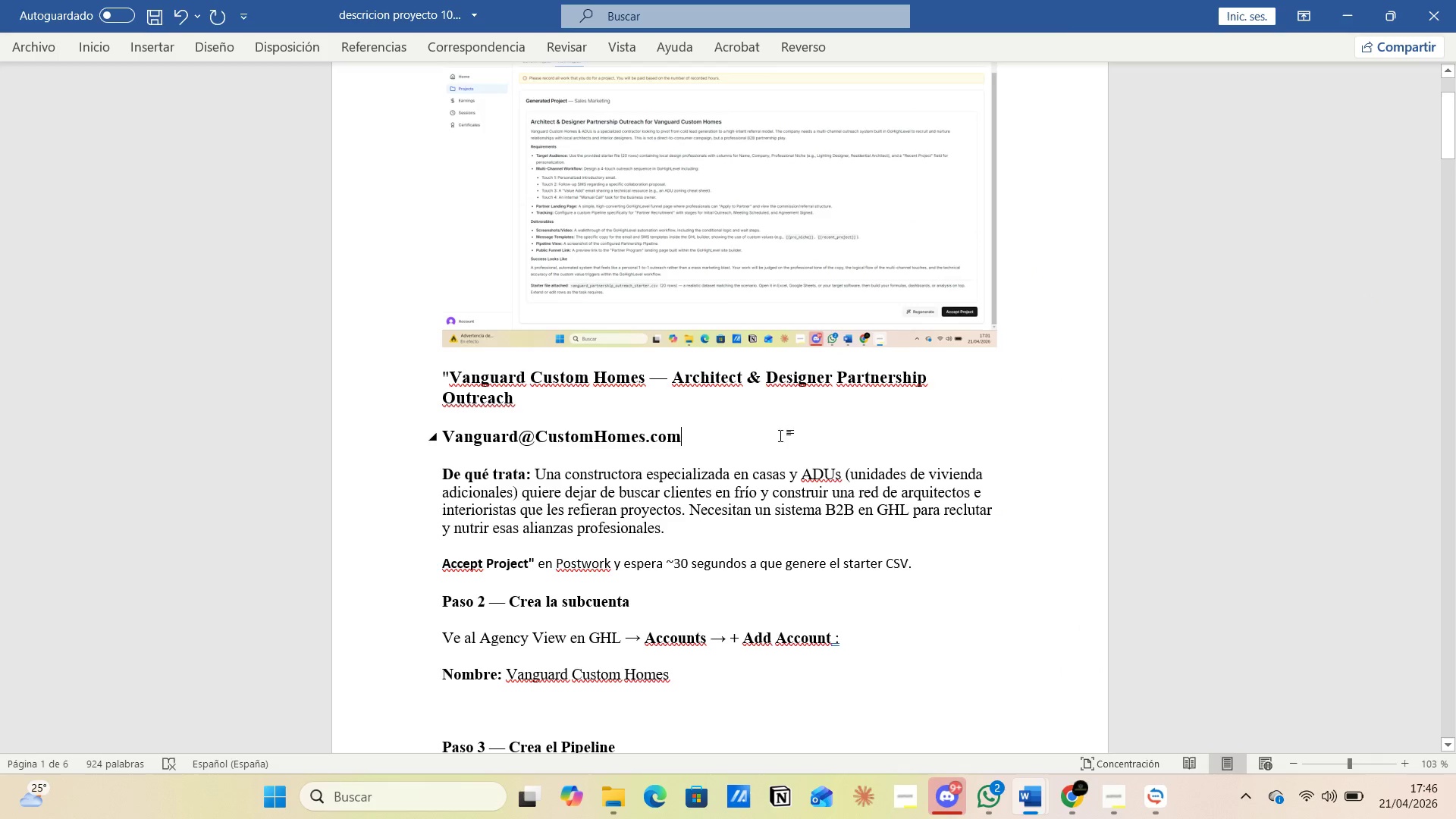 
scroll: coordinate [736, 453], scroll_direction: down, amount: 50.0
 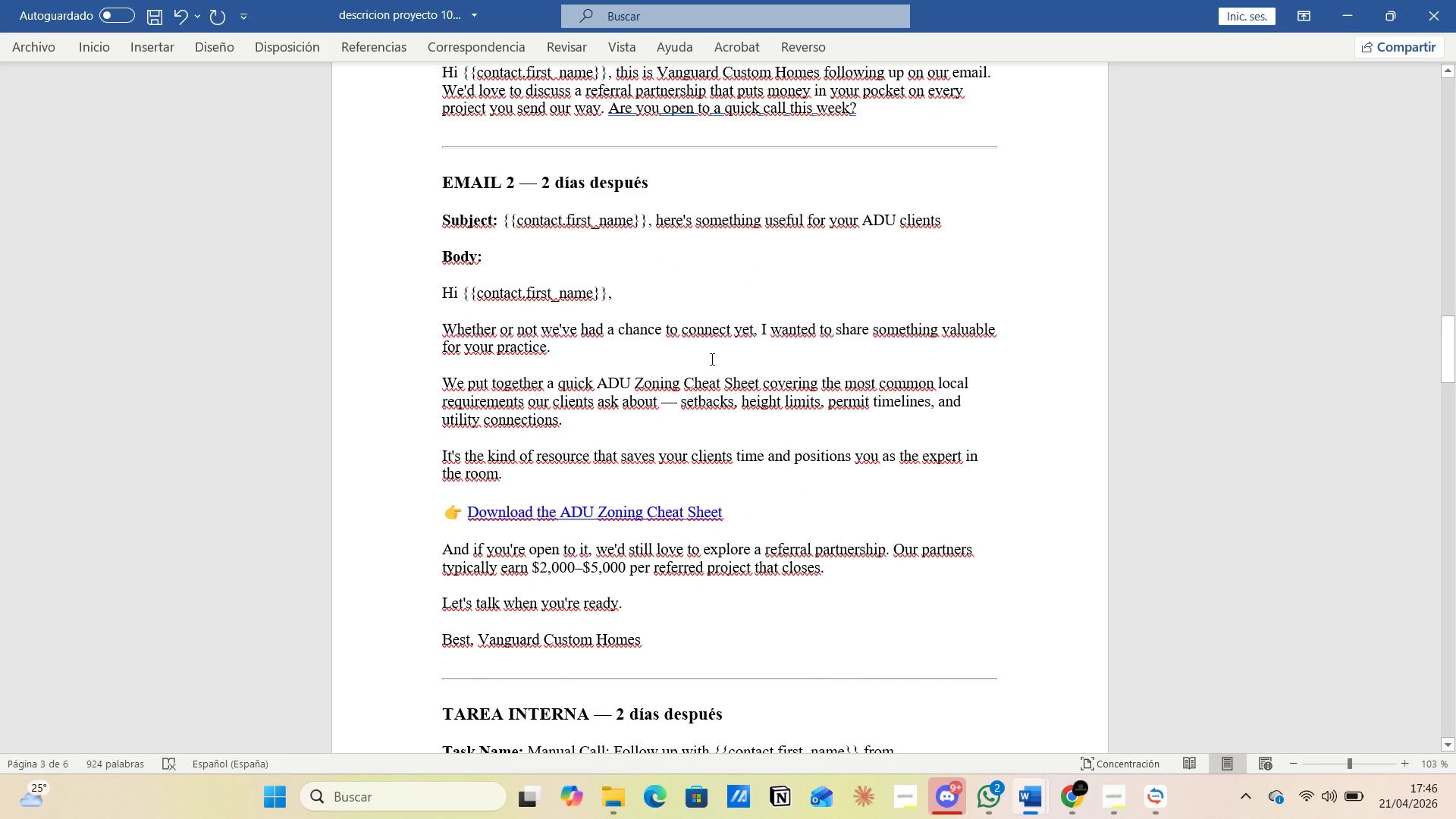 
wait(8.49)
 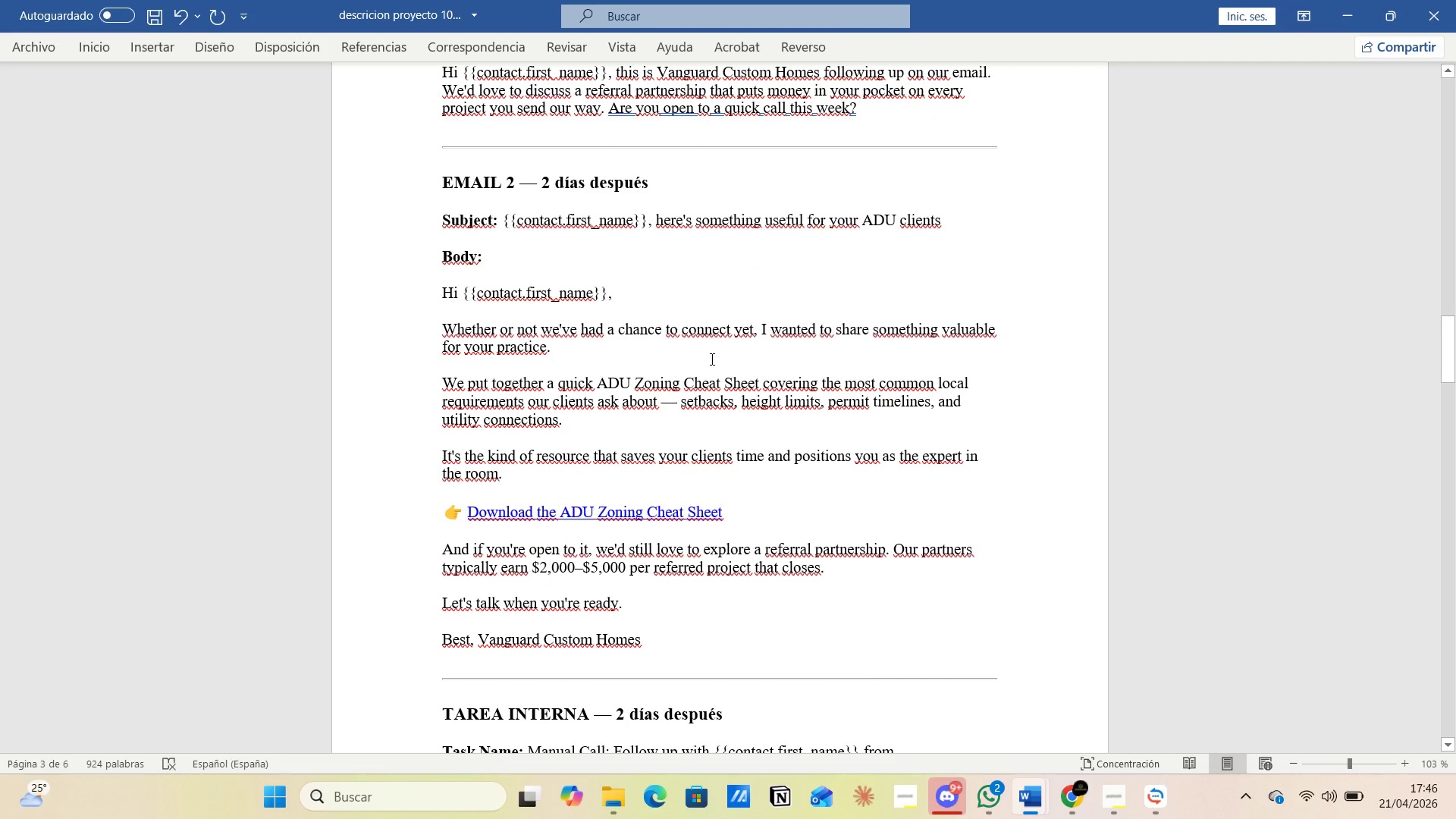 
left_click_drag(start_coordinate=[440, 291], to_coordinate=[661, 594])
 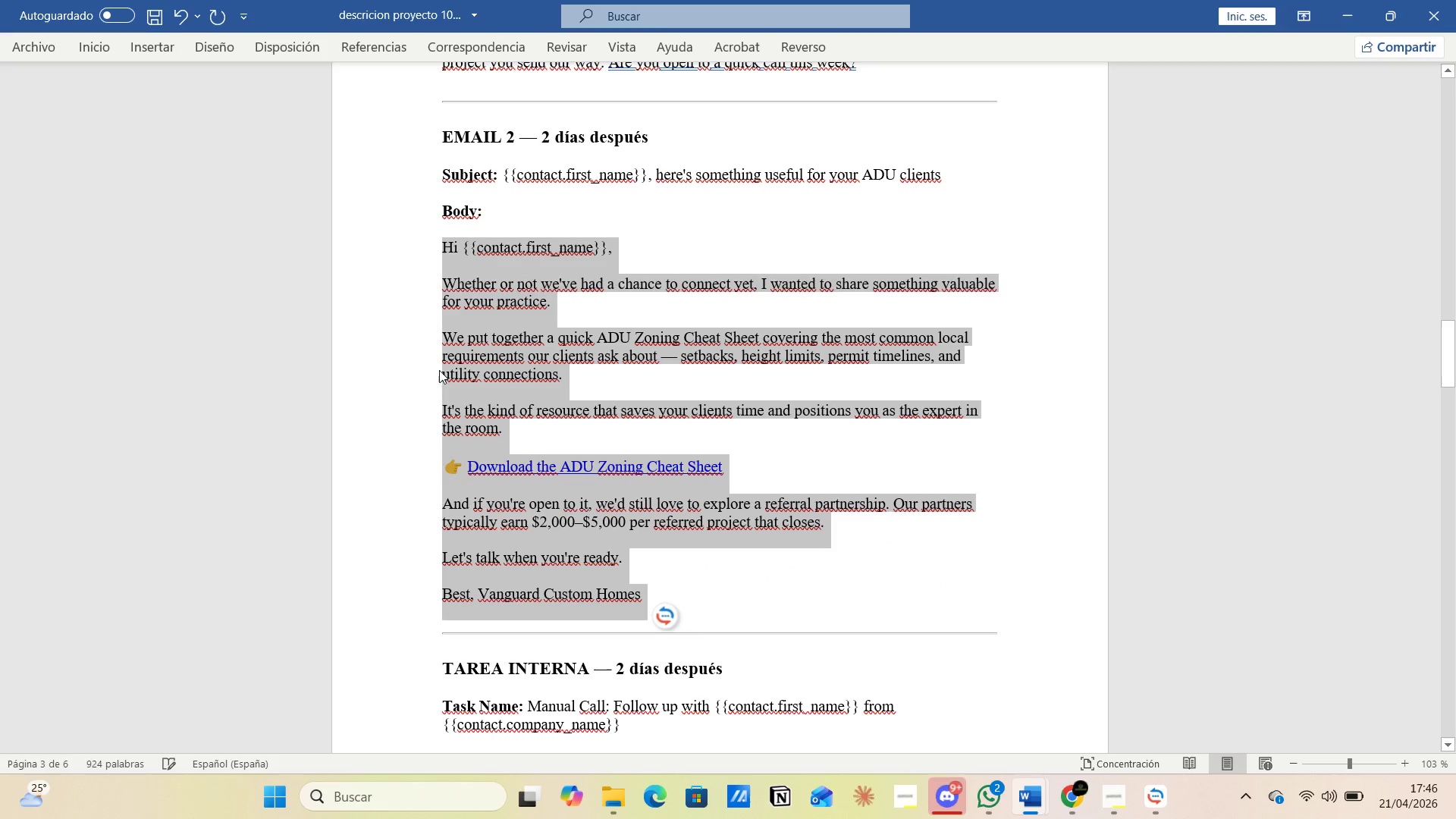 
scroll: coordinate [670, 447], scroll_direction: down, amount: 1.0
 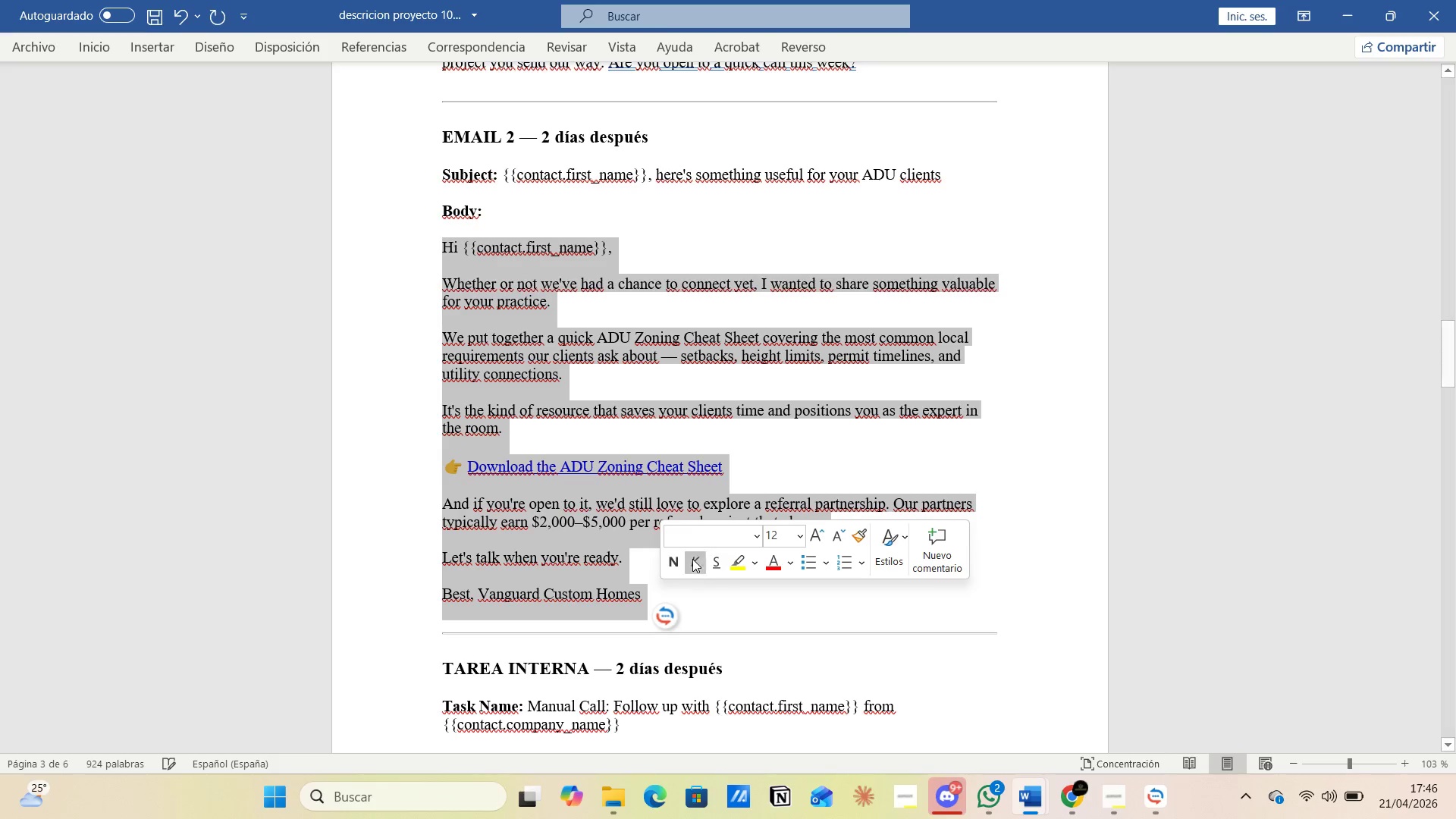 
right_click([474, 343])
 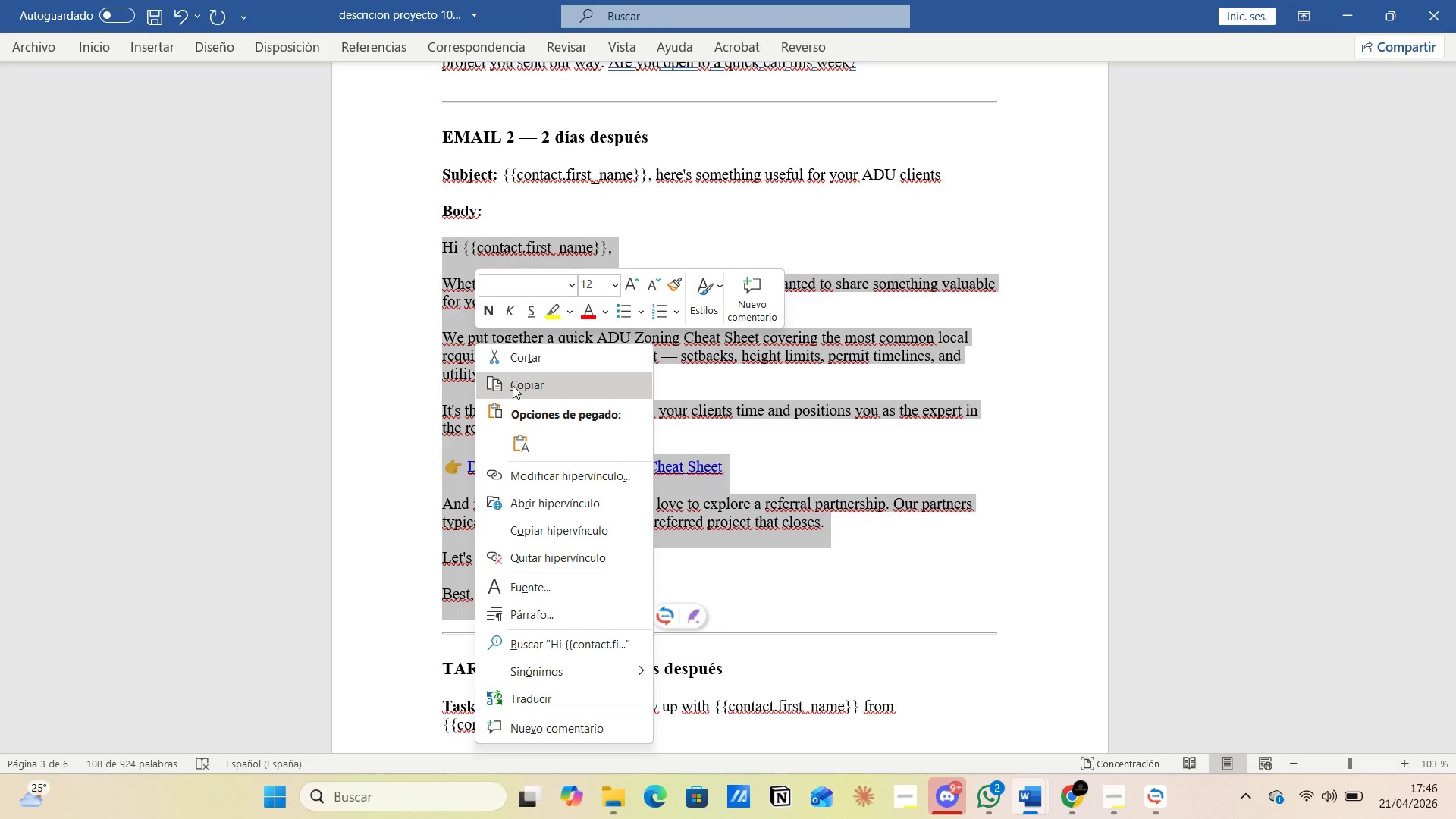 
left_click([513, 385])
 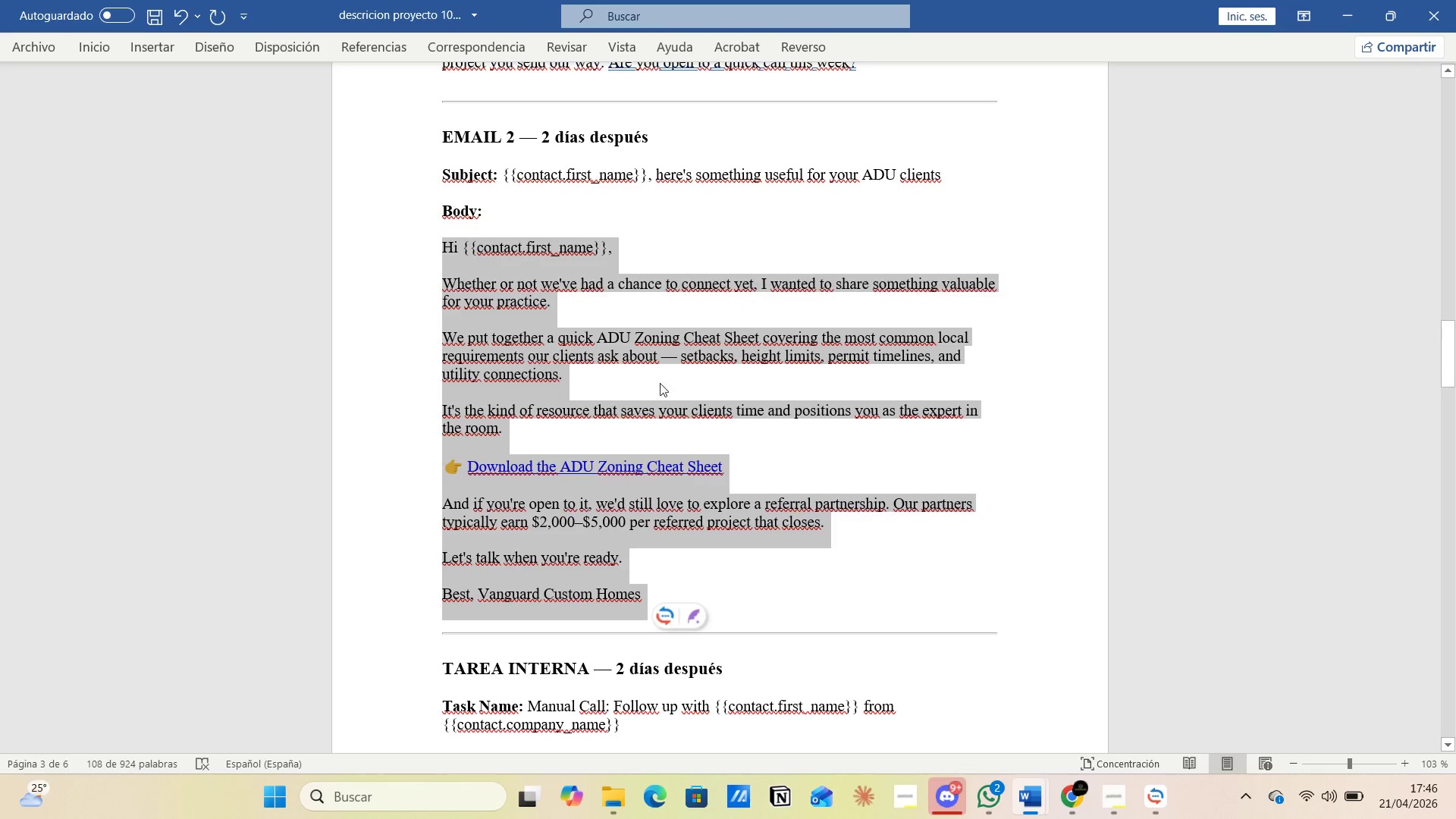 
key(Alt+AltLeft)
 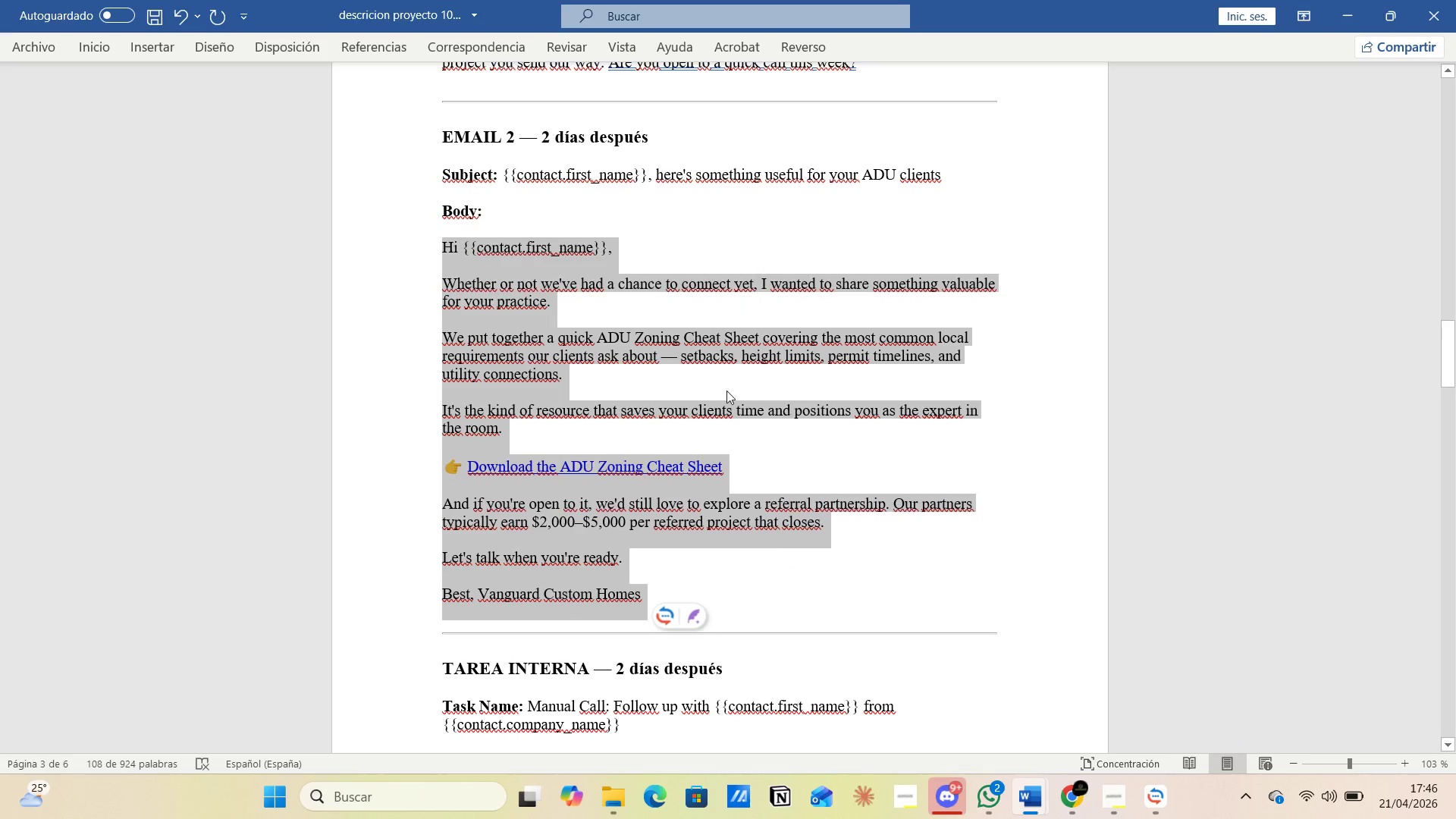 
key(Alt+Tab)
 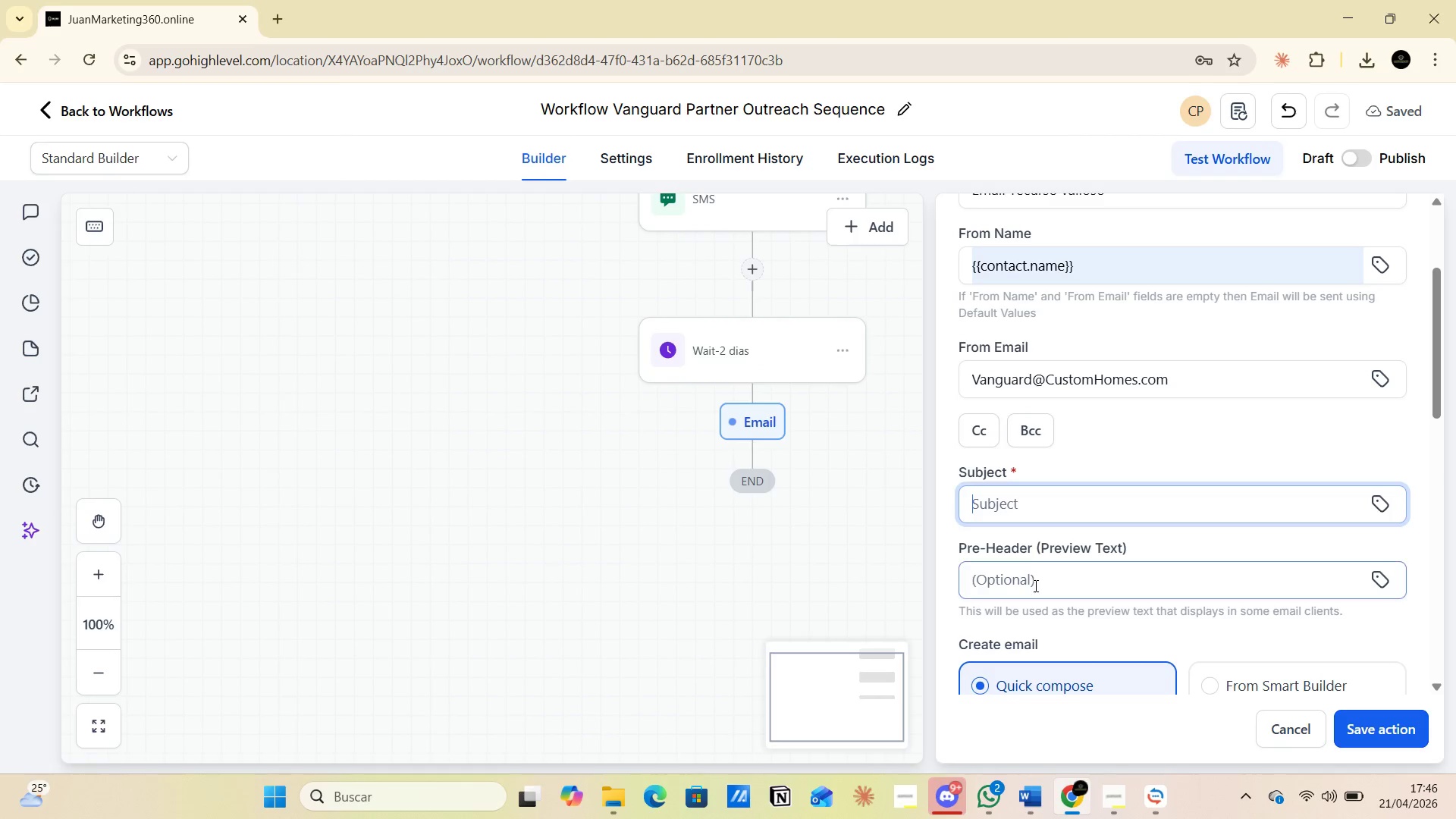 
scroll: coordinate [1037, 589], scroll_direction: down, amount: 5.0
 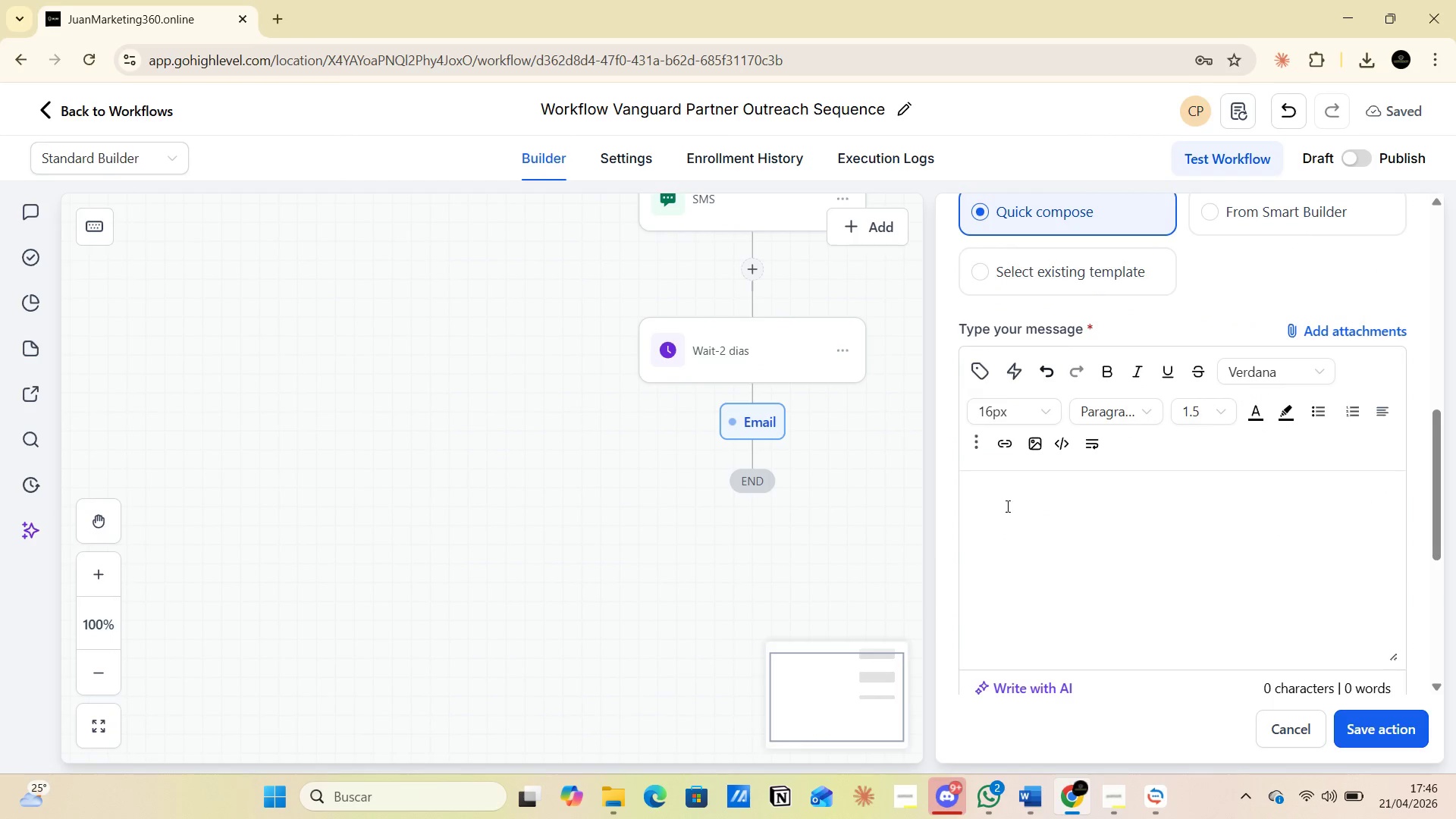 
left_click([1006, 498])
 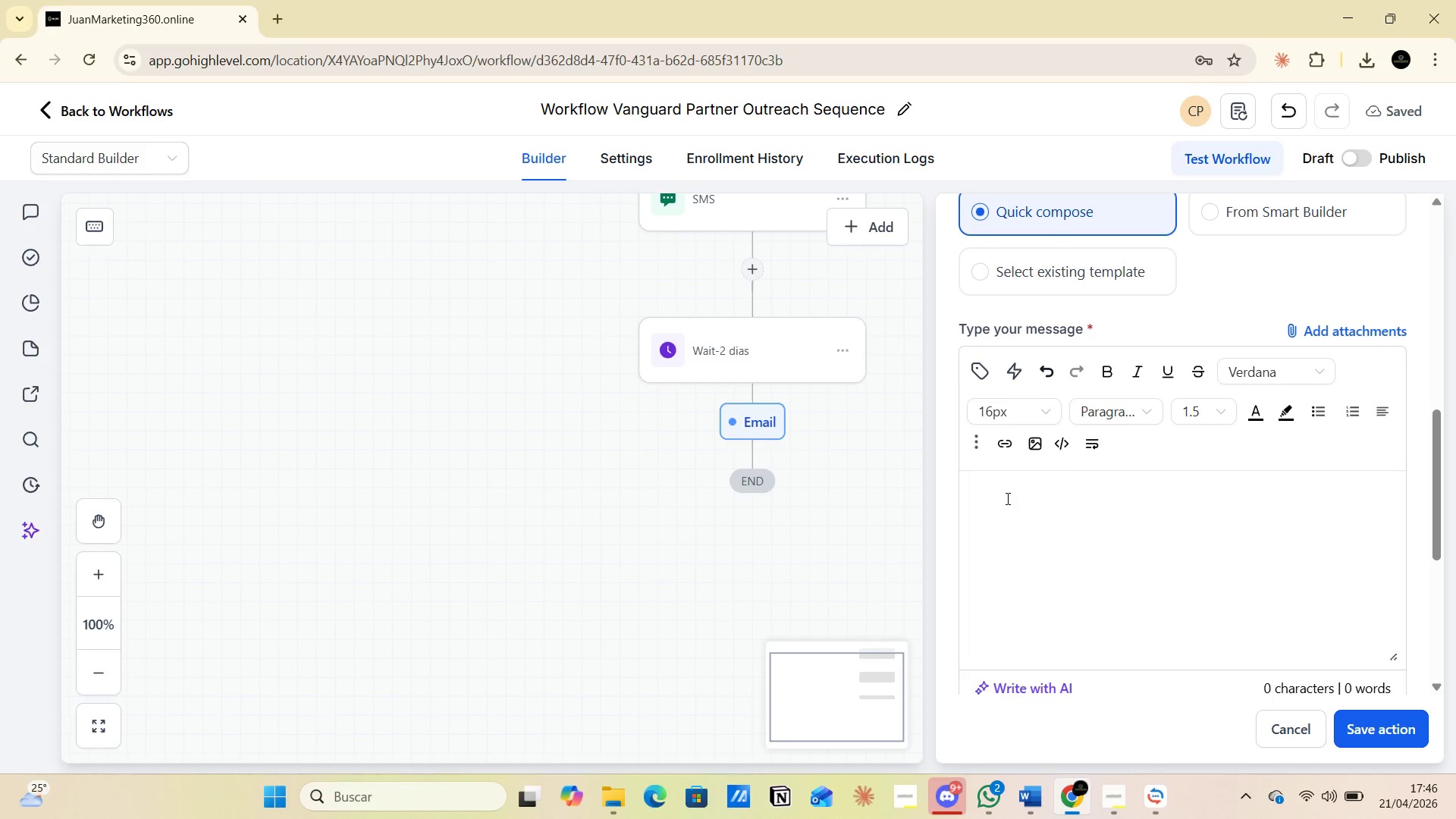 
key(Control+V)
 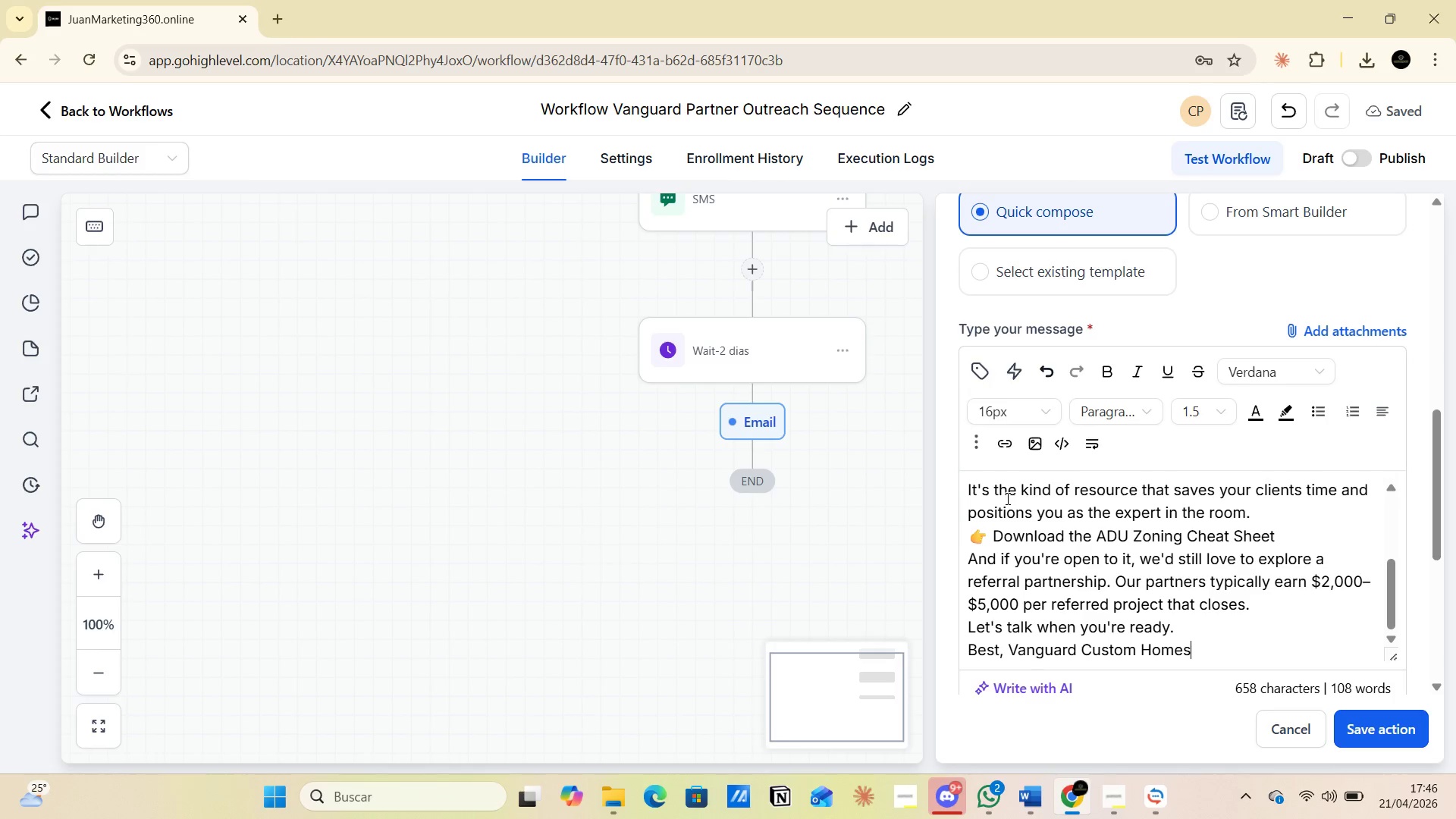 
scroll: coordinate [1044, 510], scroll_direction: down, amount: 2.0
 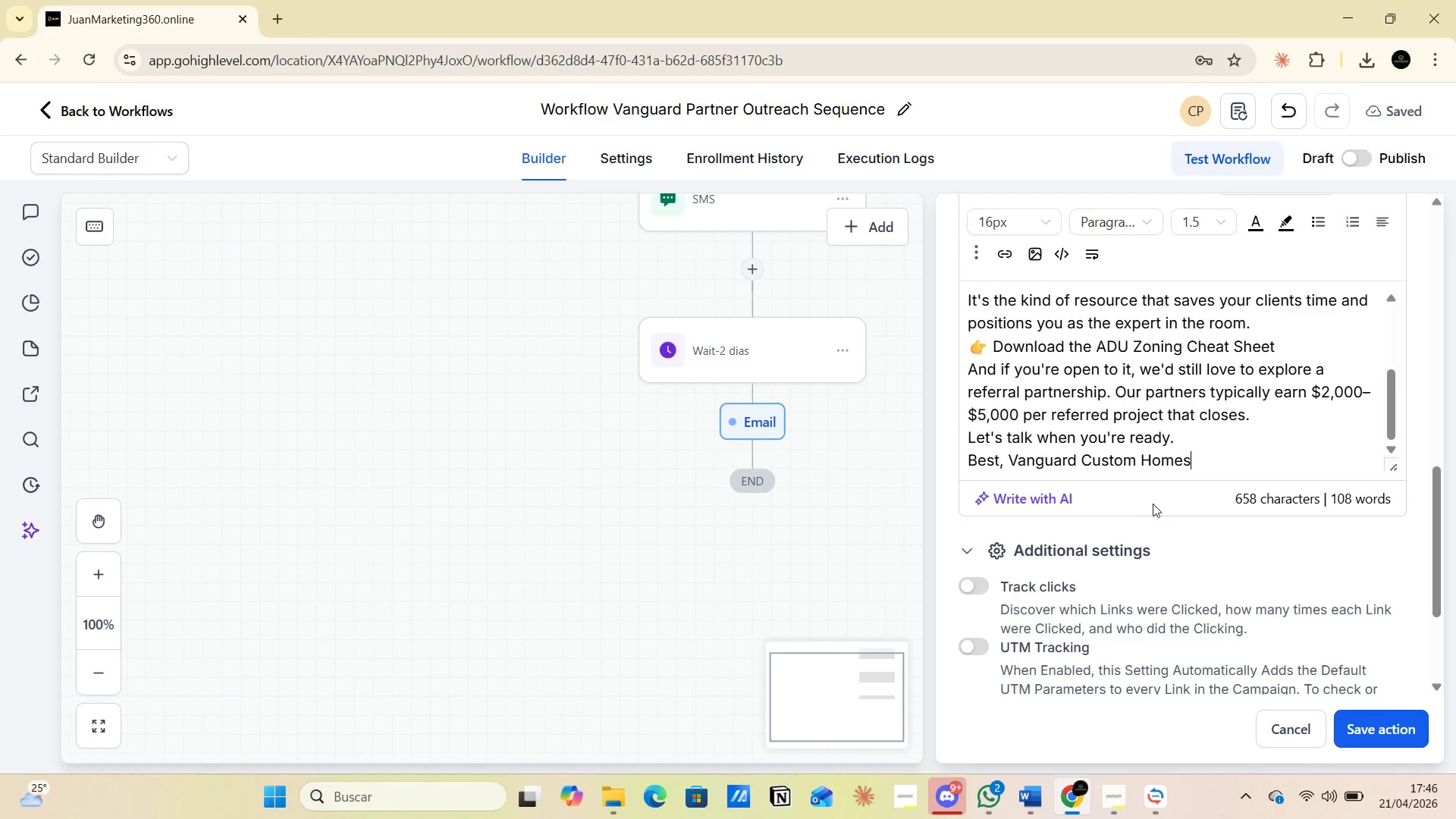 
scroll: coordinate [1163, 488], scroll_direction: up, amount: 4.0
 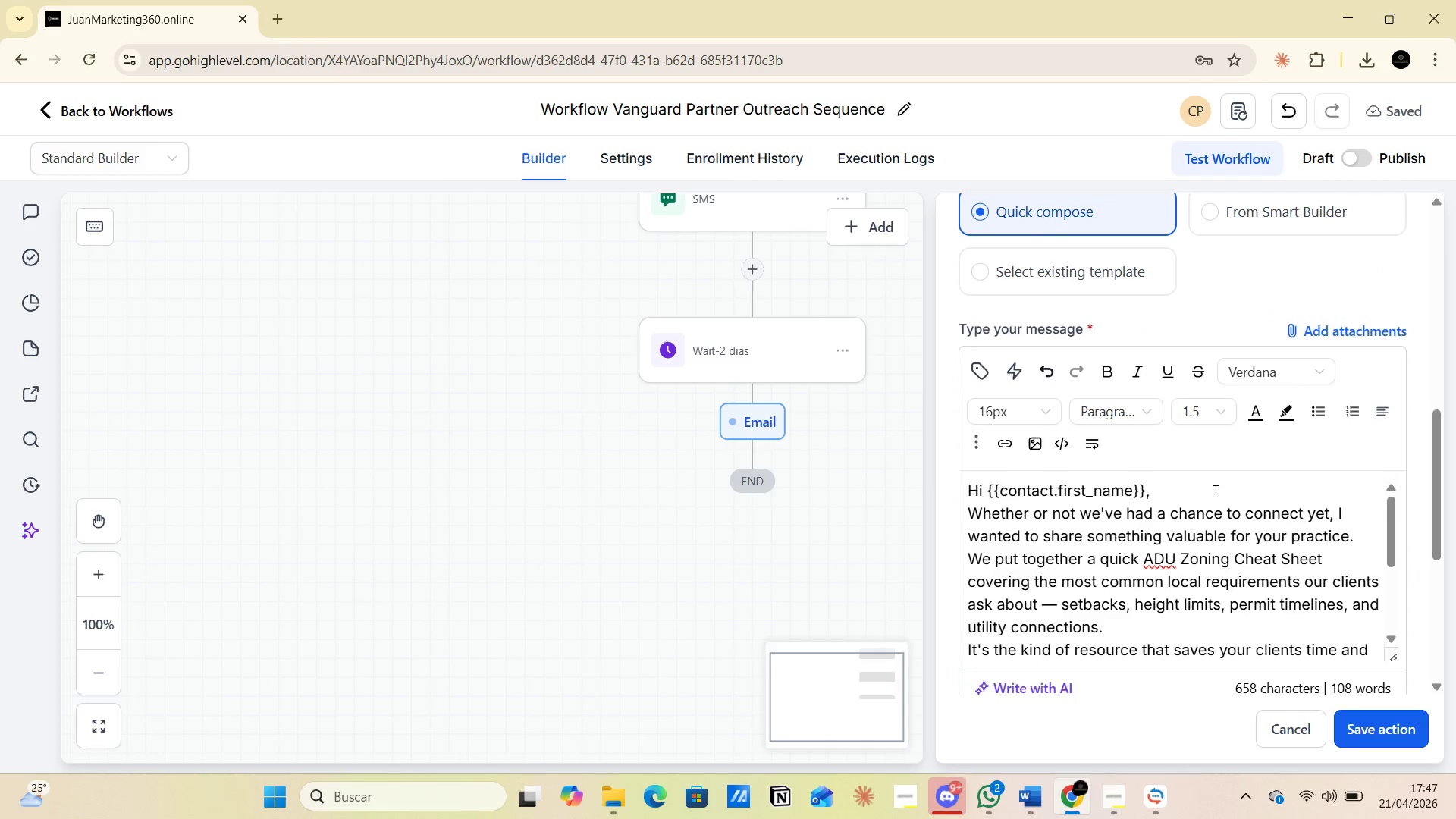 
left_click([1228, 490])
 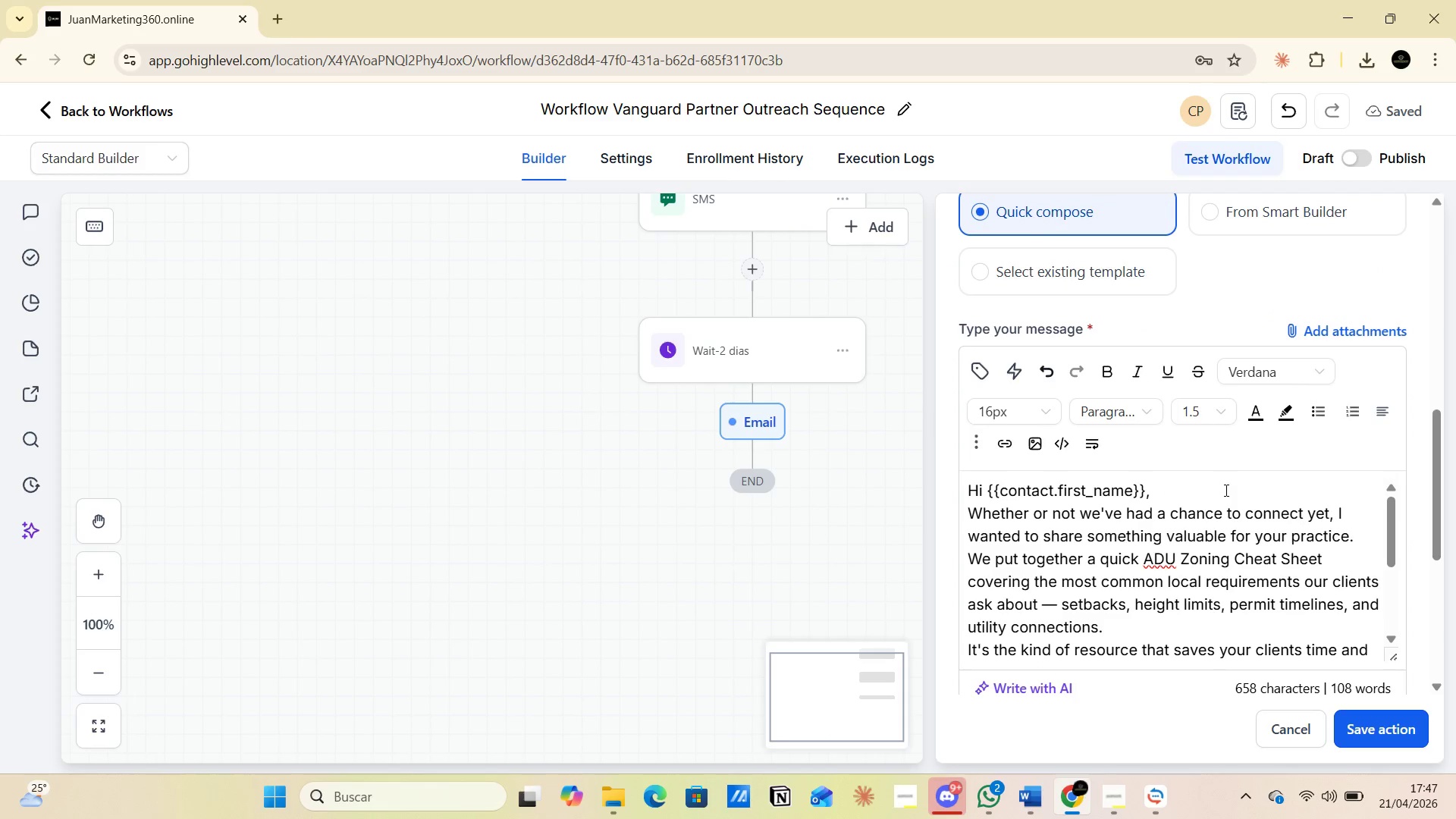 
key(Enter)
 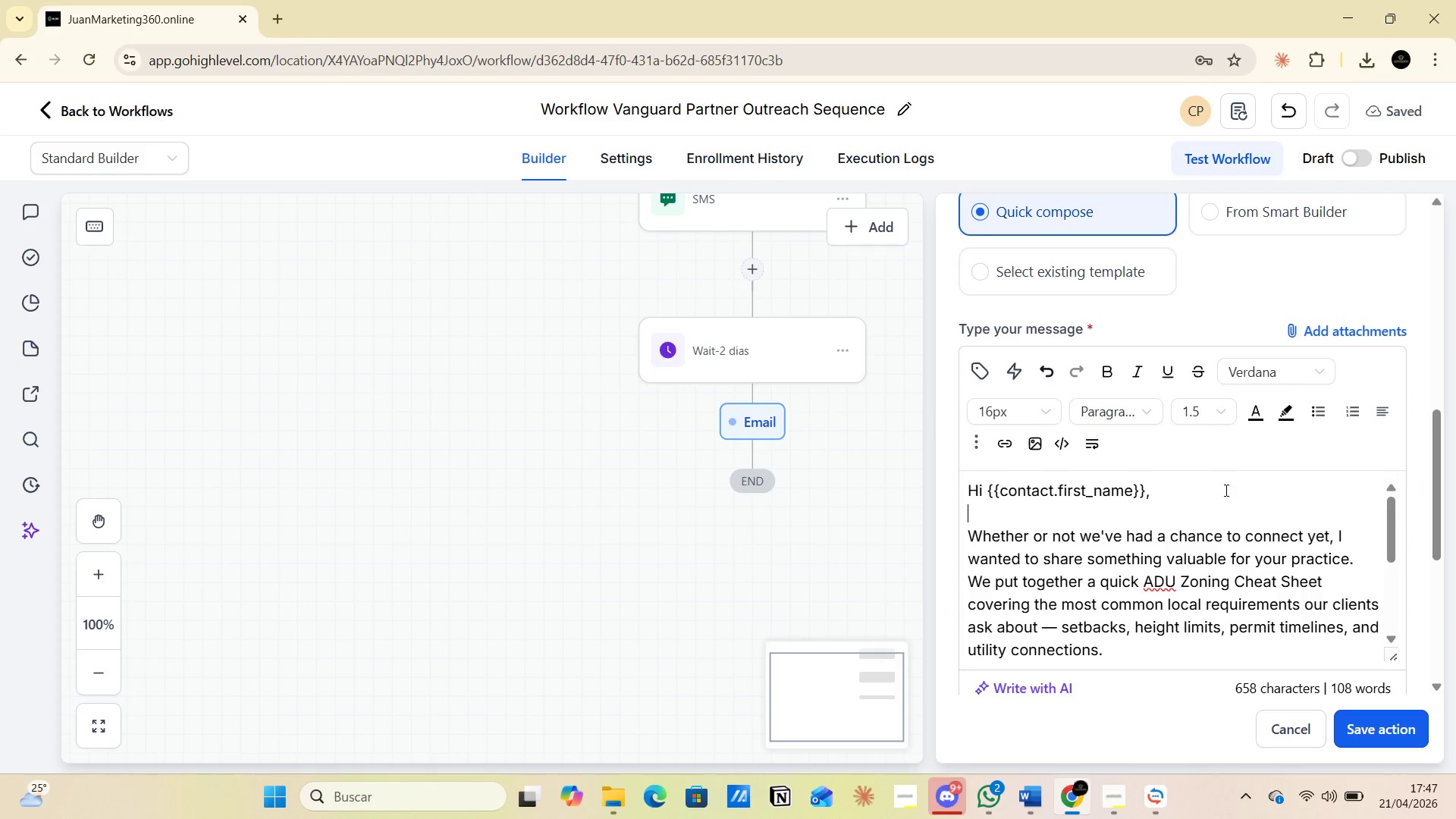 
scroll: coordinate [1225, 490], scroll_direction: down, amount: 1.0
 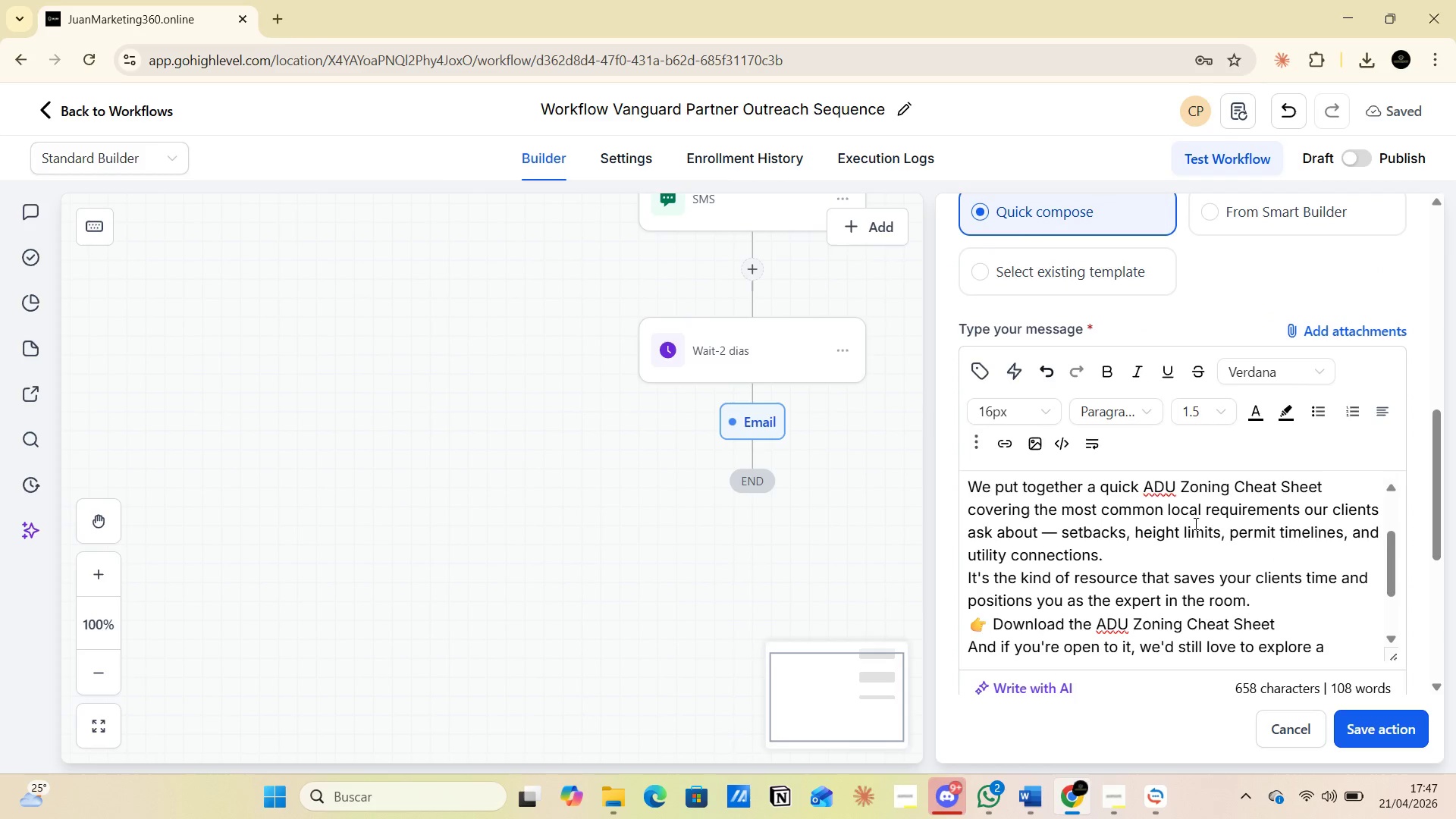 
left_click([1191, 514])
 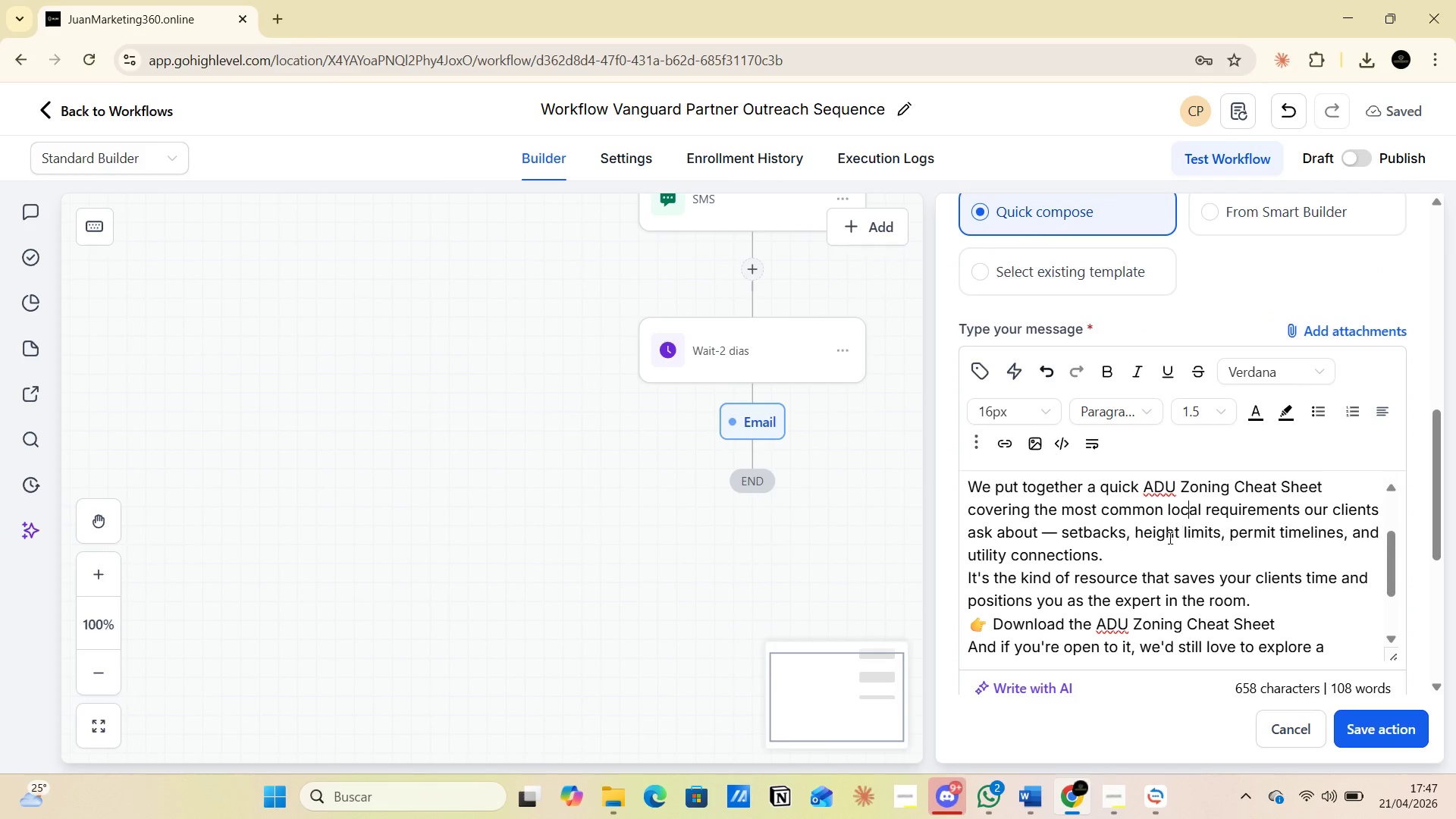 
left_click([1168, 538])
 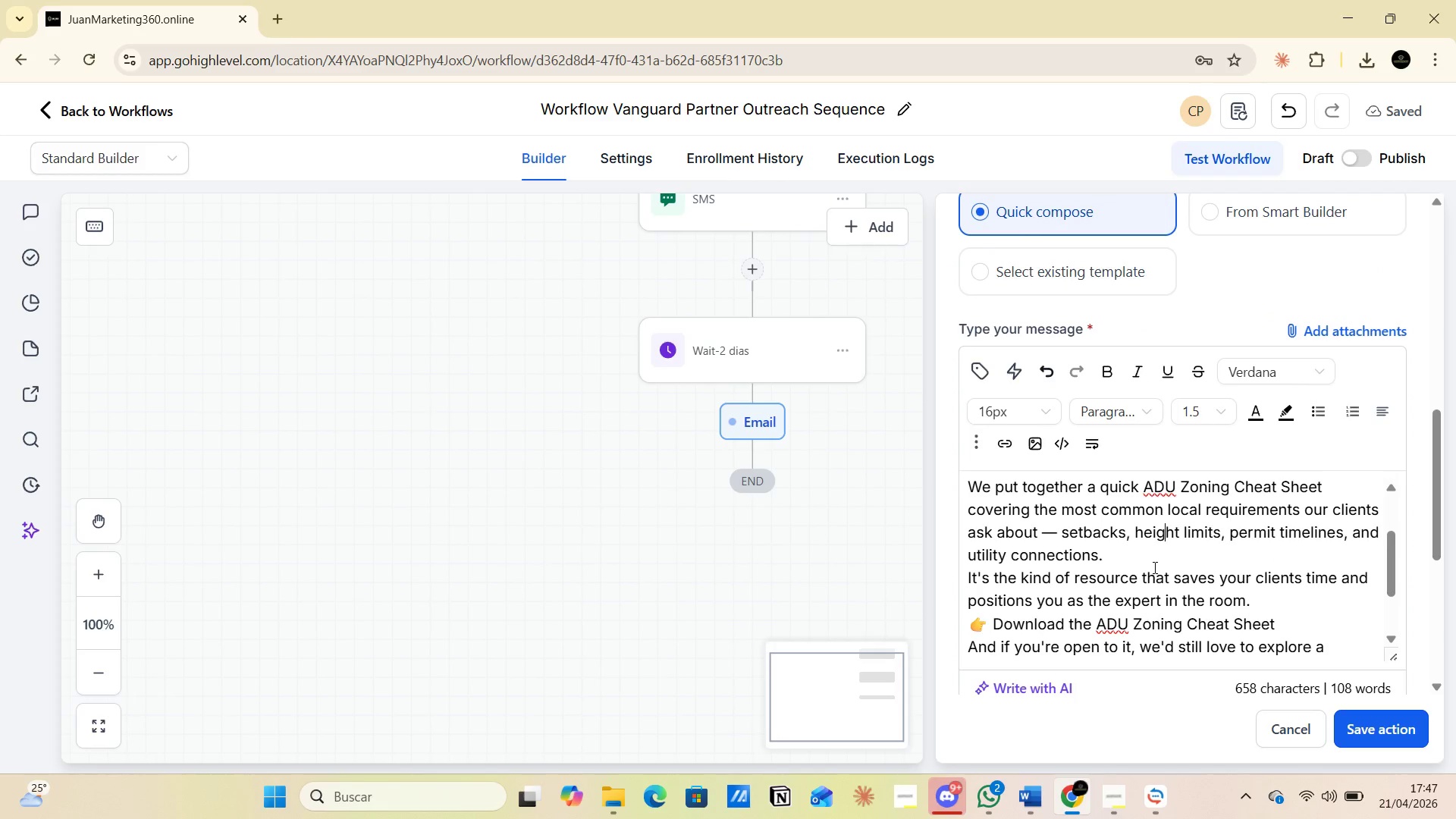 
left_click([1152, 567])
 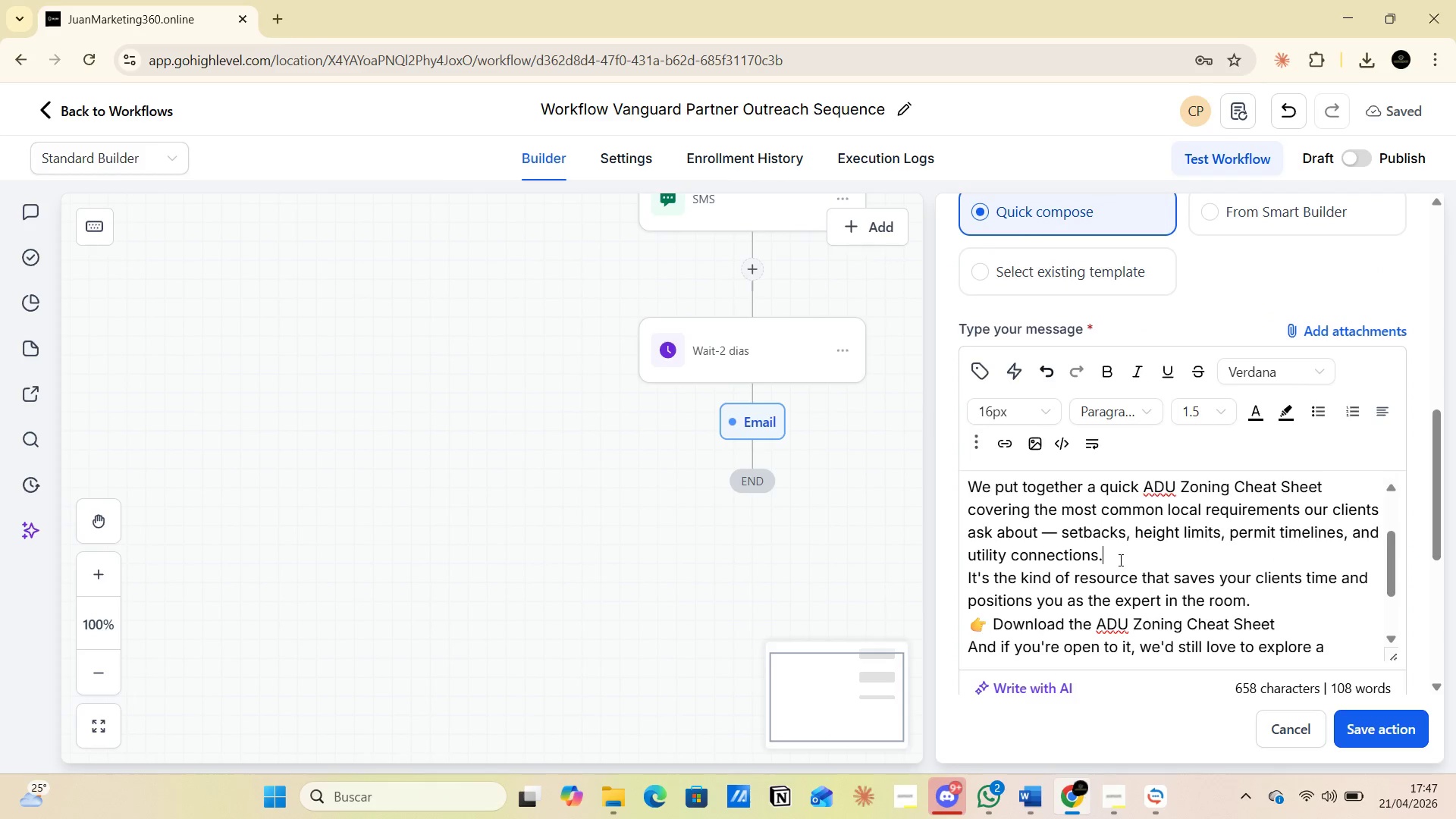 
key(Enter)
 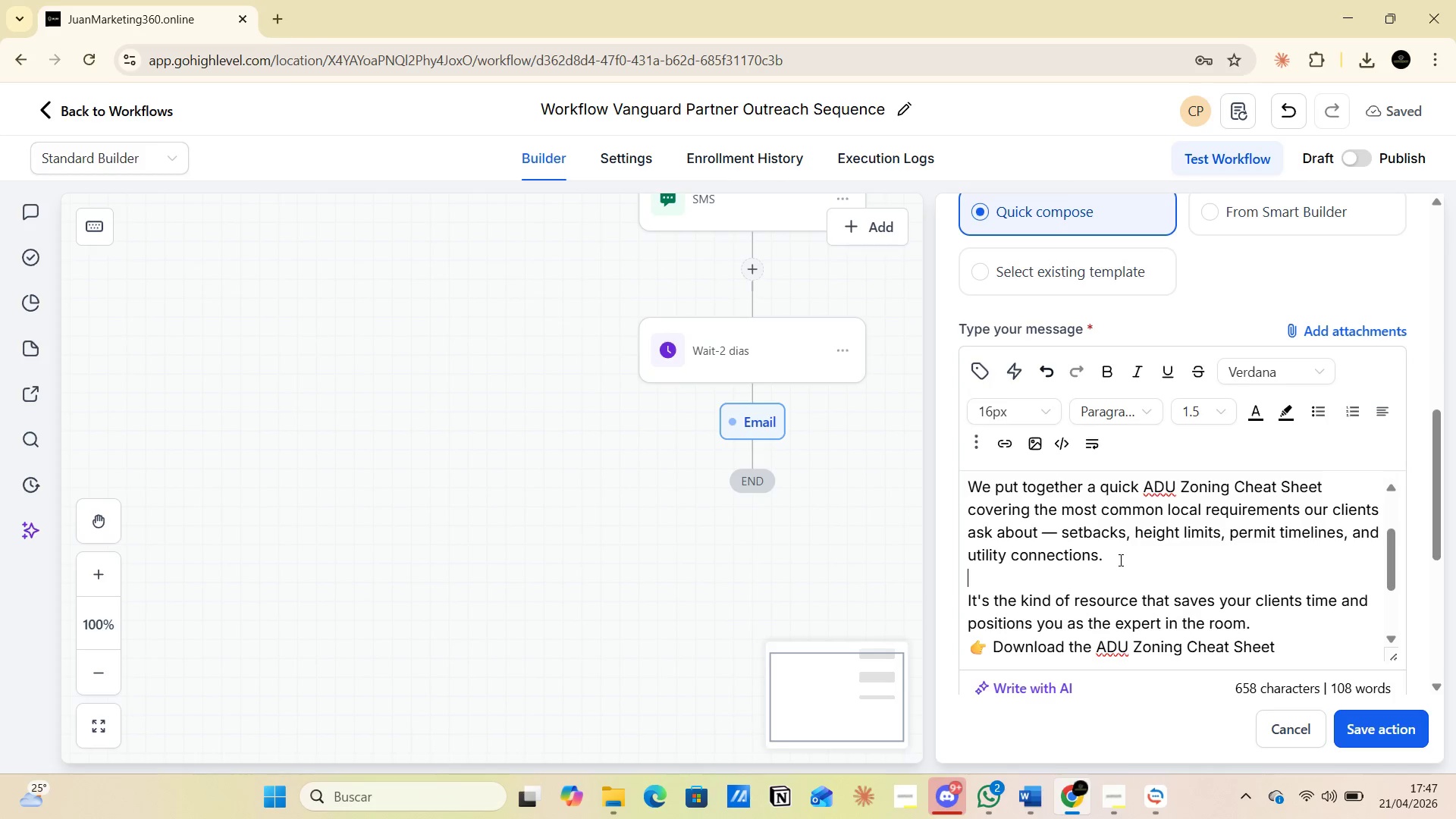 
scroll: coordinate [1122, 560], scroll_direction: down, amount: 3.0
 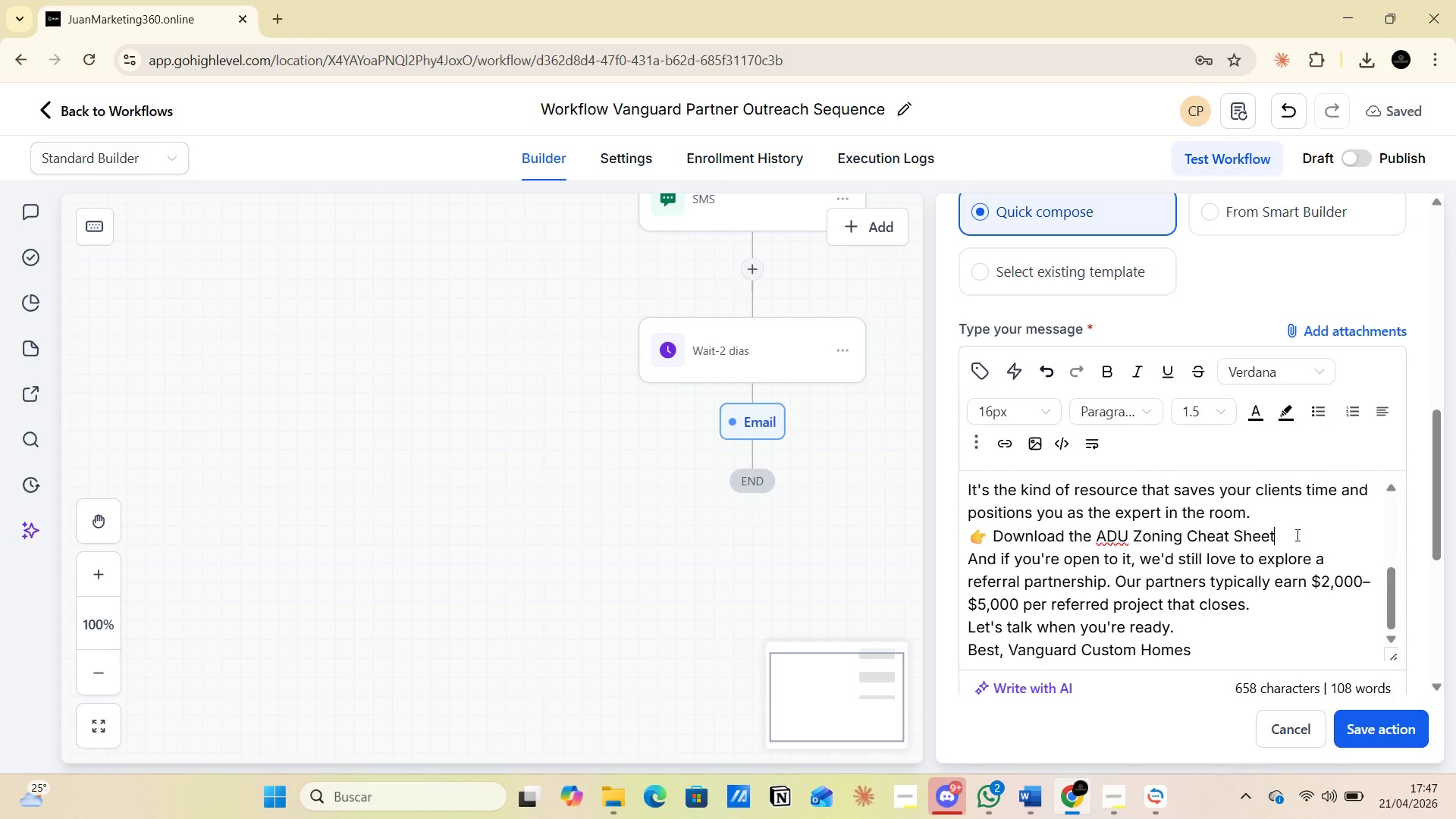 
left_click([1267, 500])
 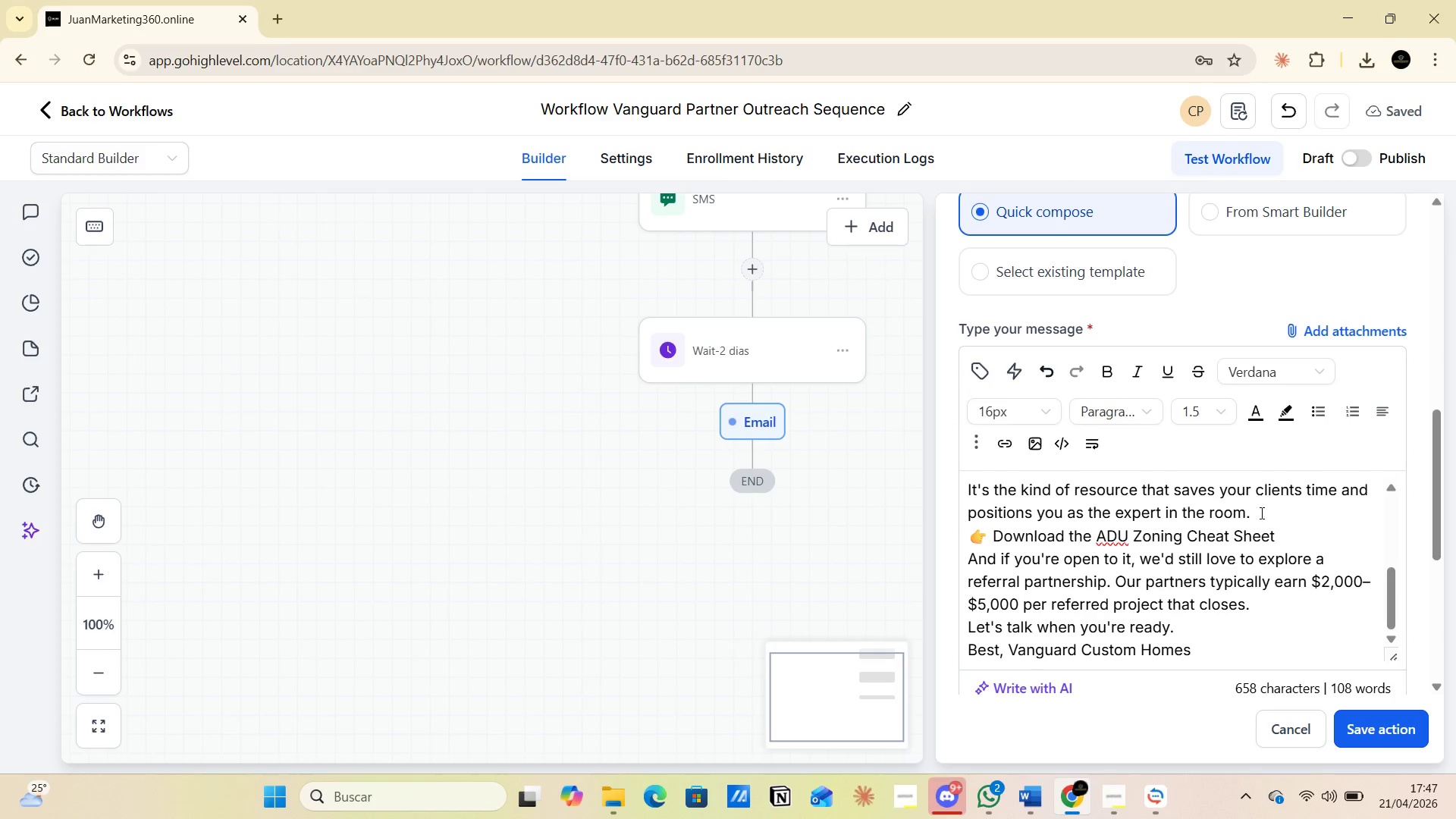 
left_click([1262, 522])
 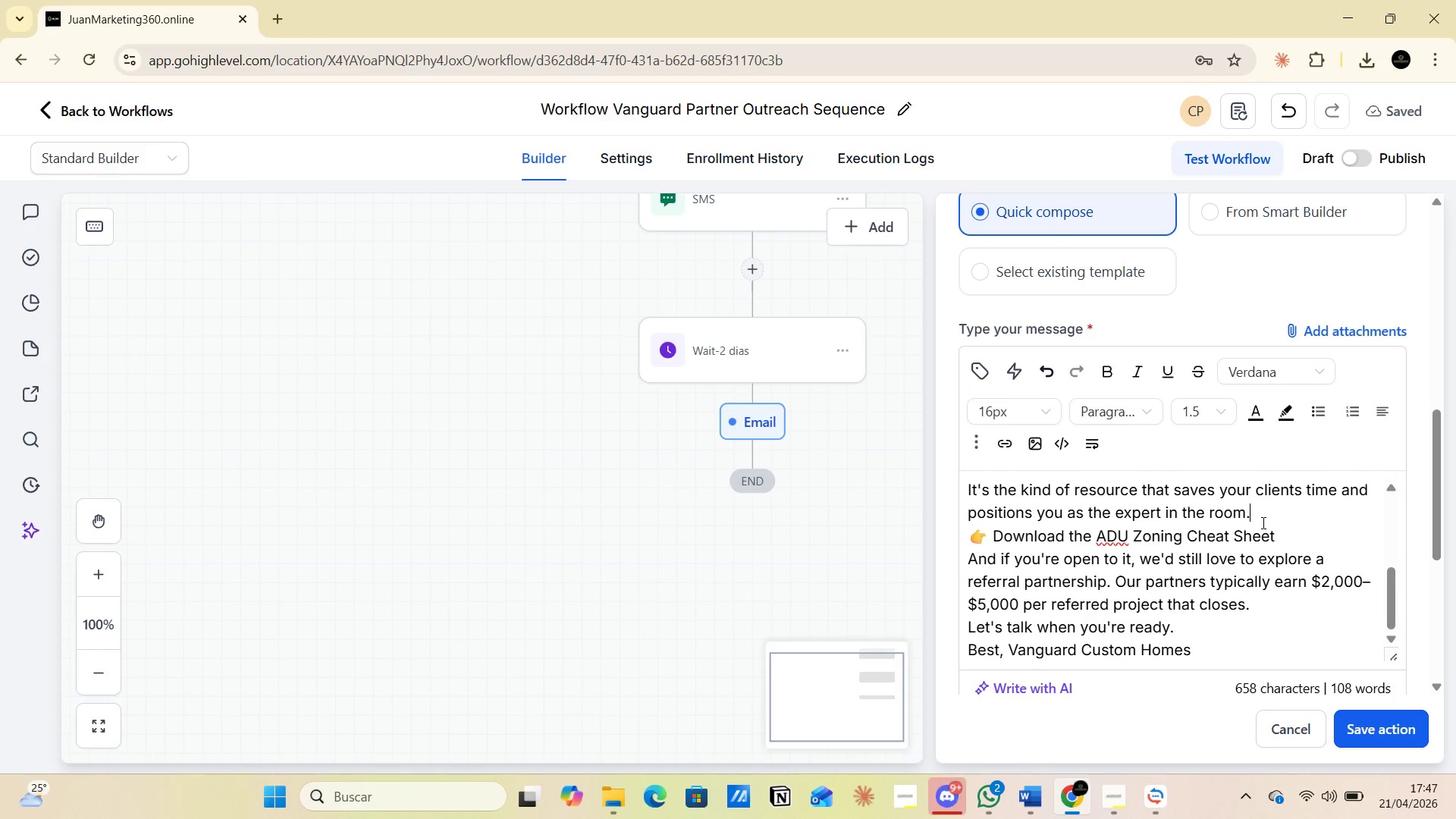 
key(Enter)
 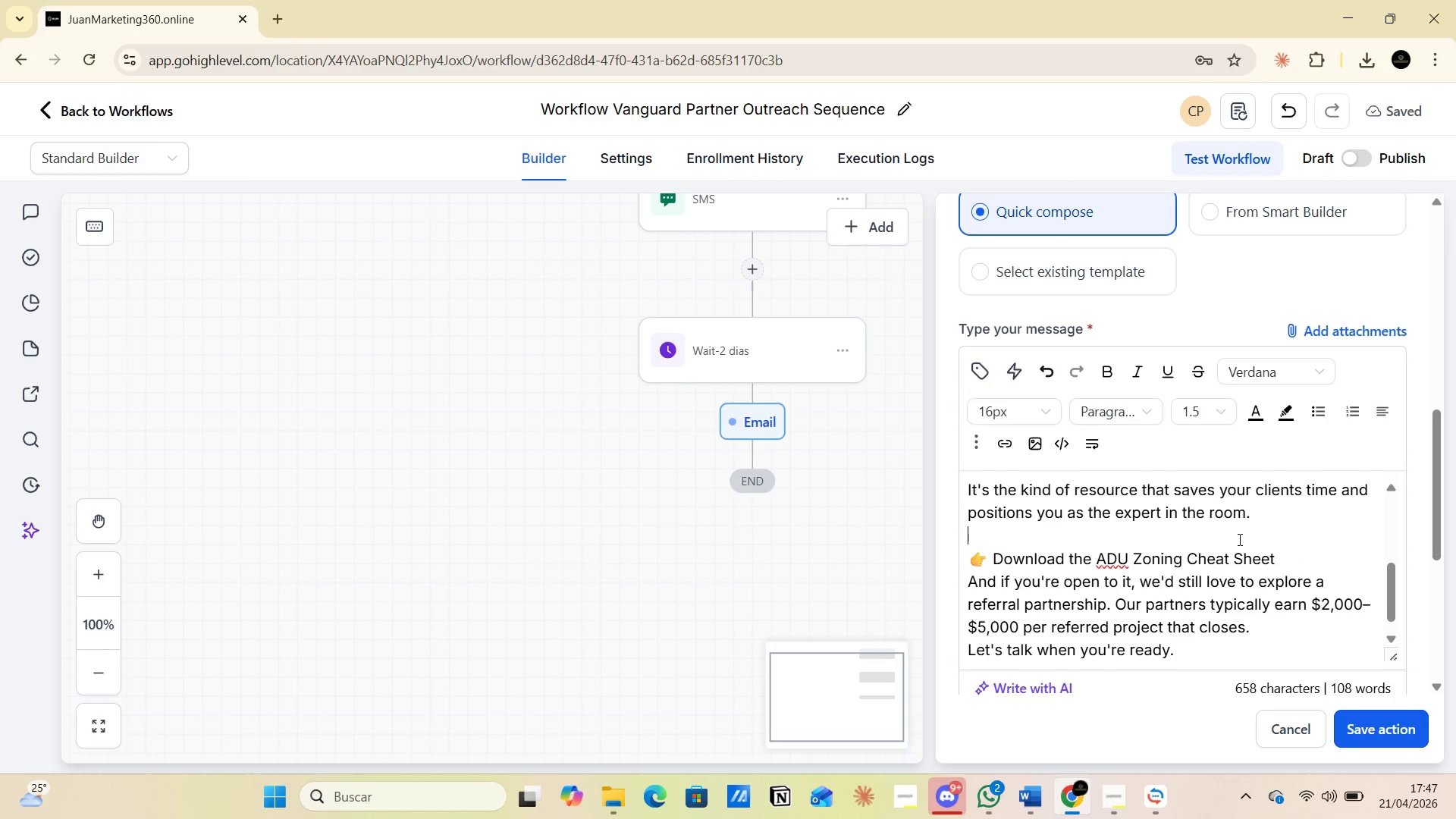 
scroll: coordinate [1238, 539], scroll_direction: down, amount: 1.0
 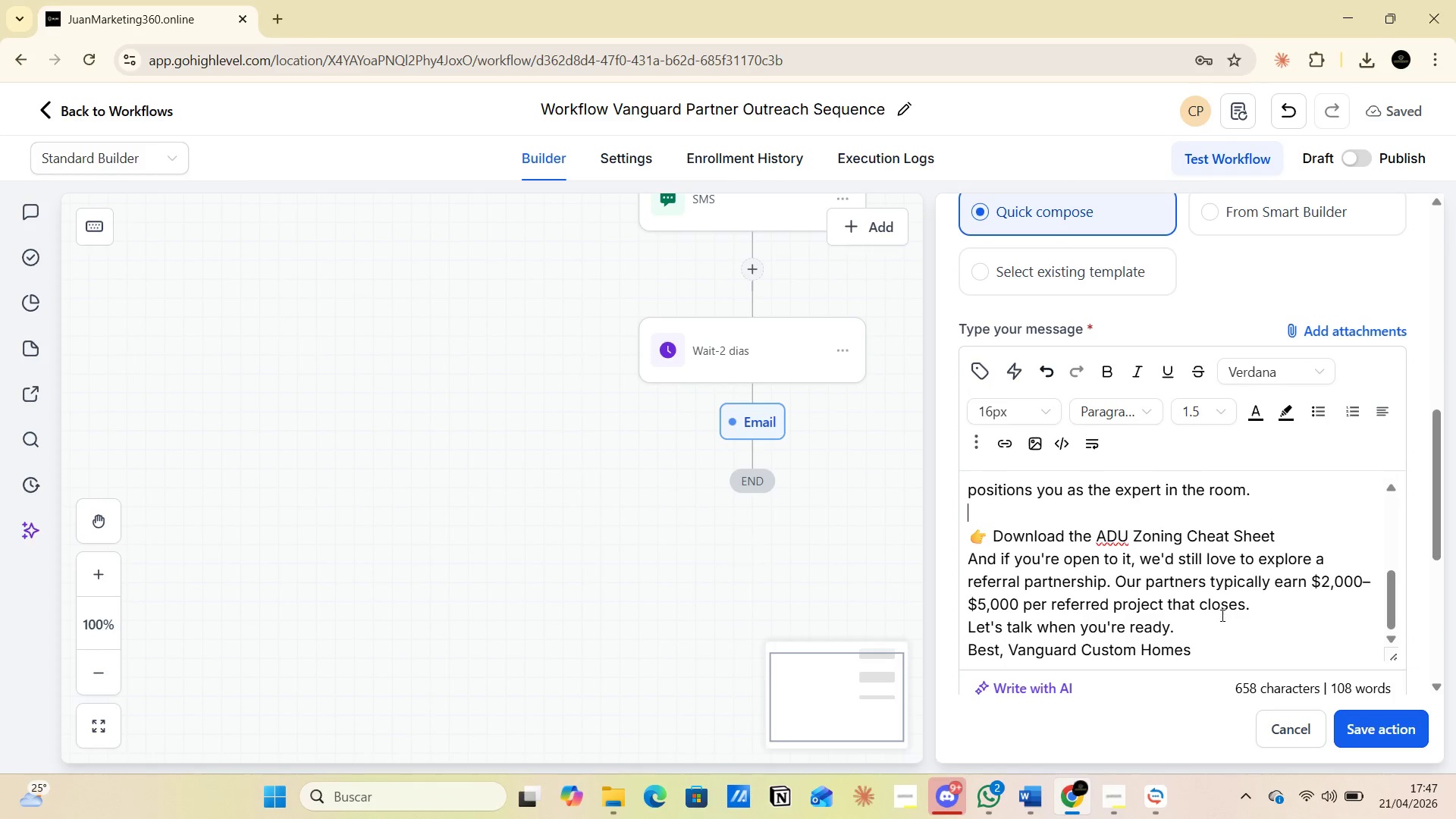 
left_click([1219, 617])
 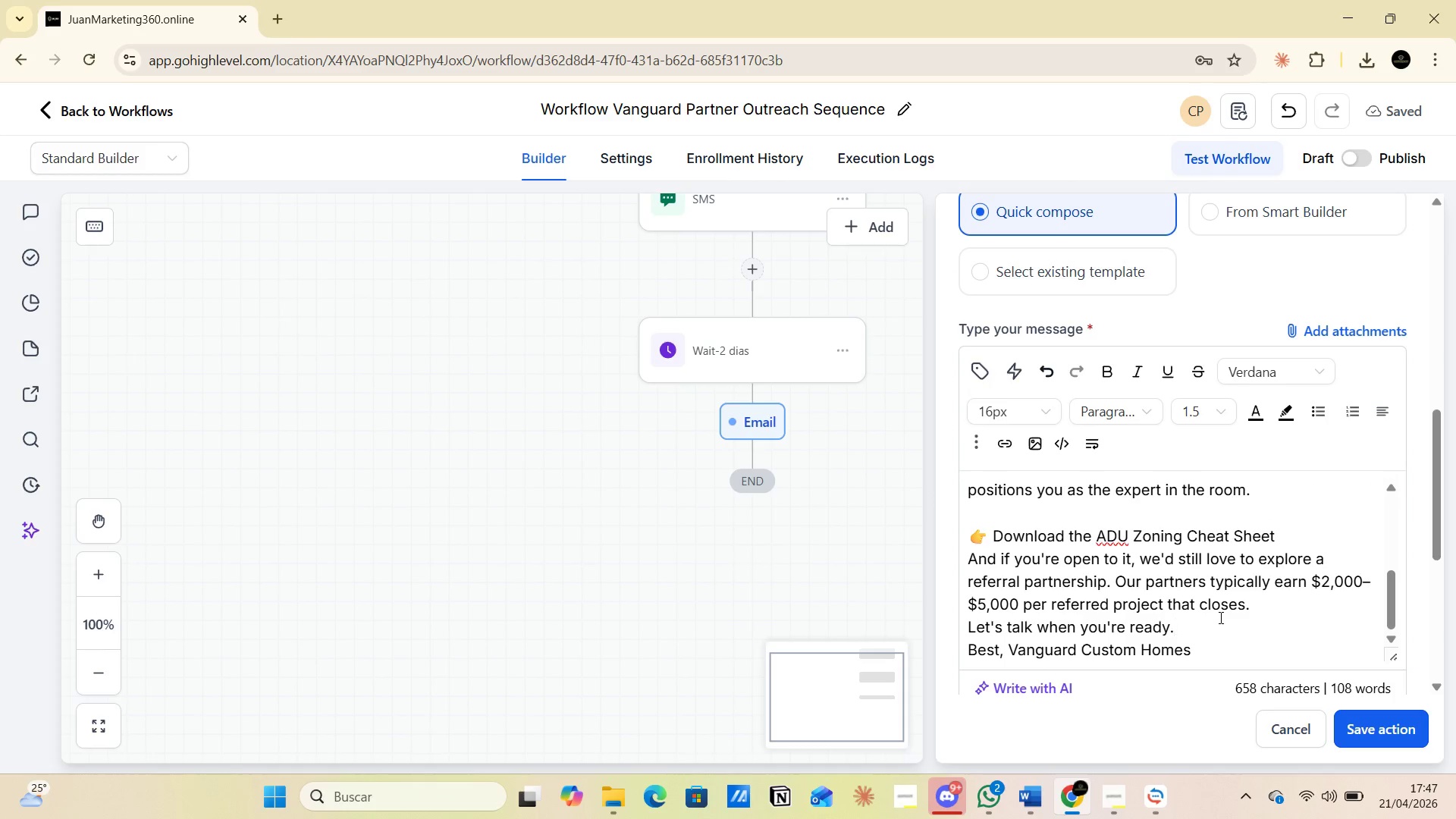 
key(Enter)
 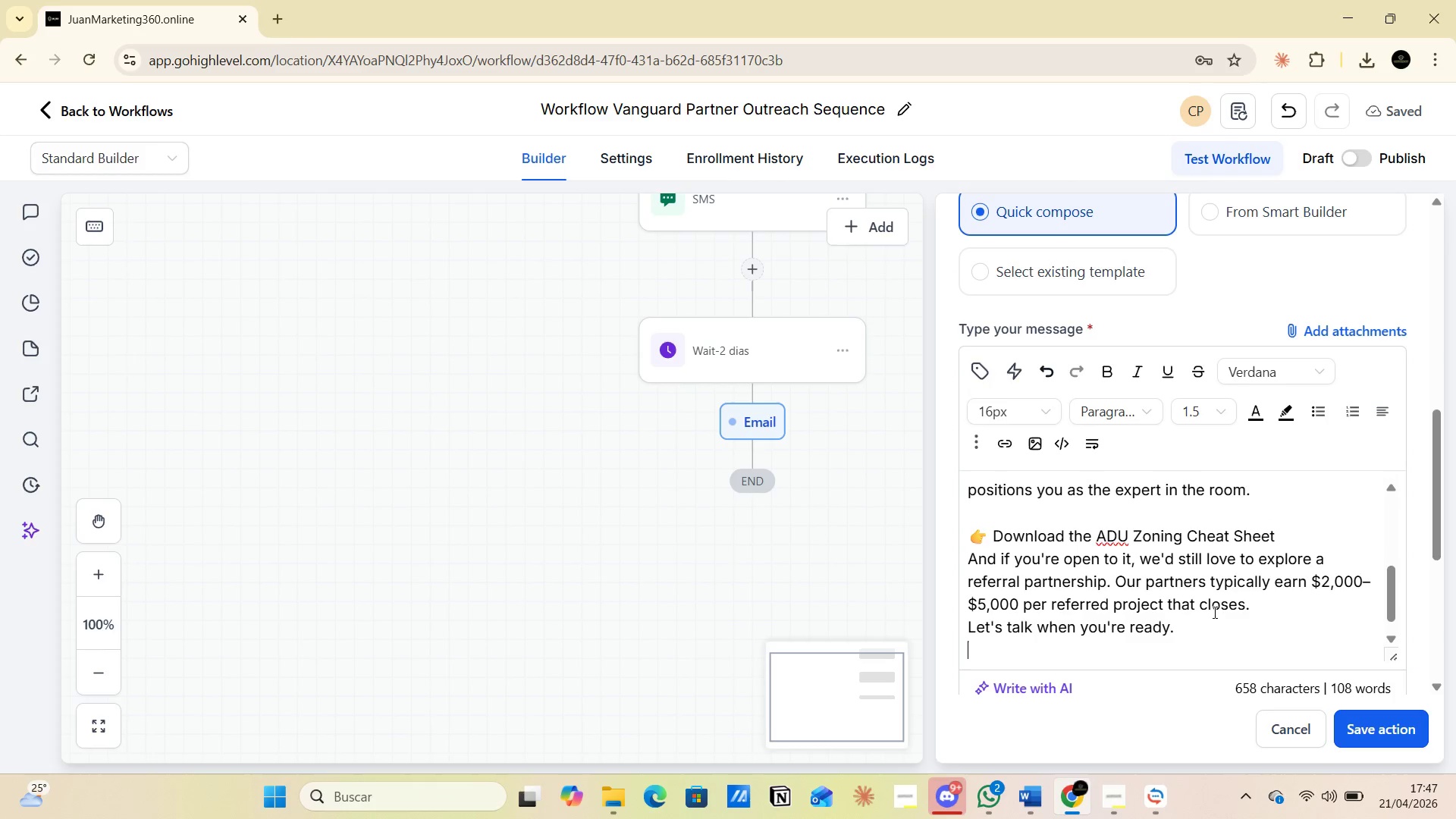 
scroll: coordinate [1048, 380], scroll_direction: down, amount: 7.0
 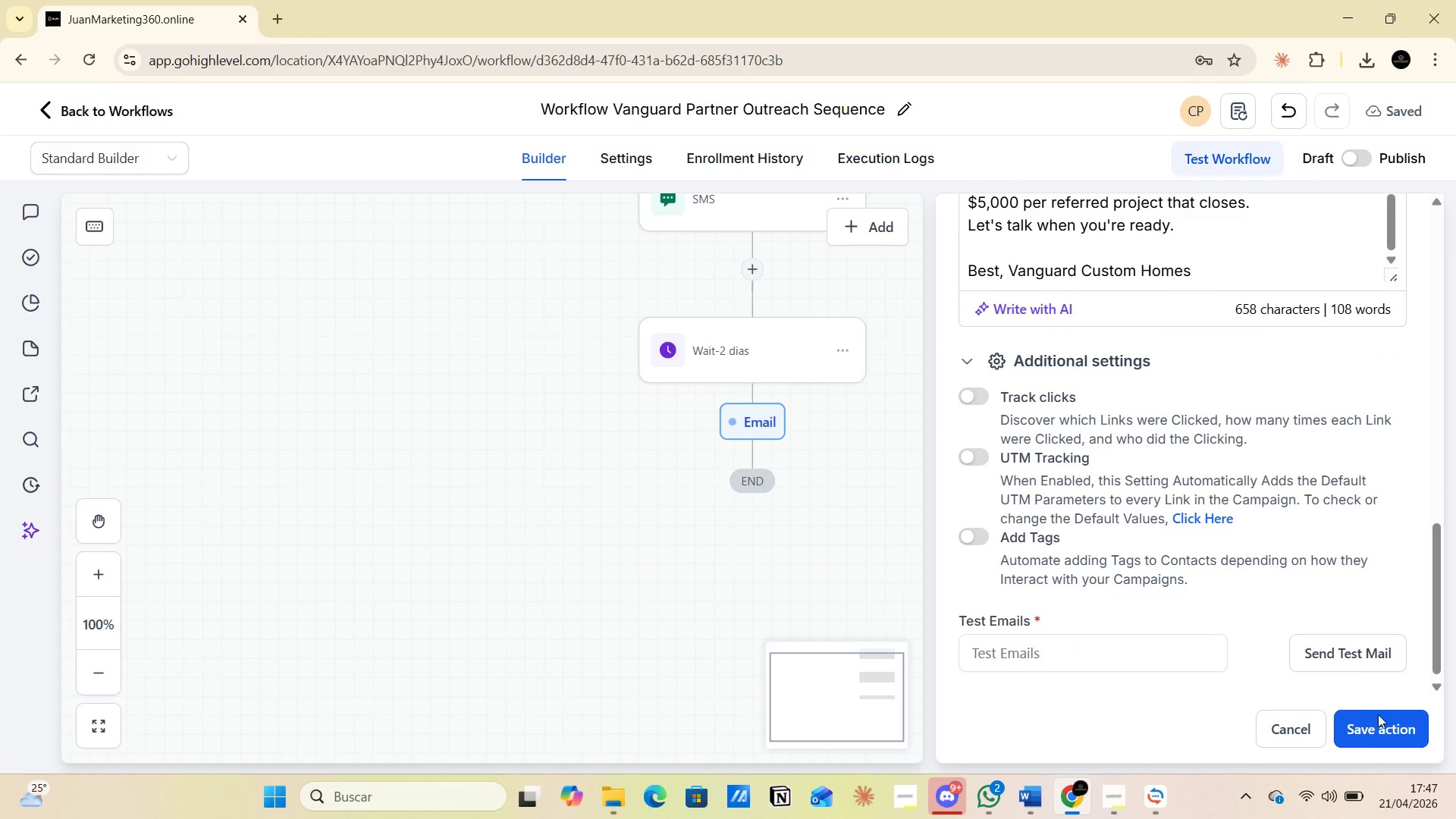 
left_click([1372, 730])
 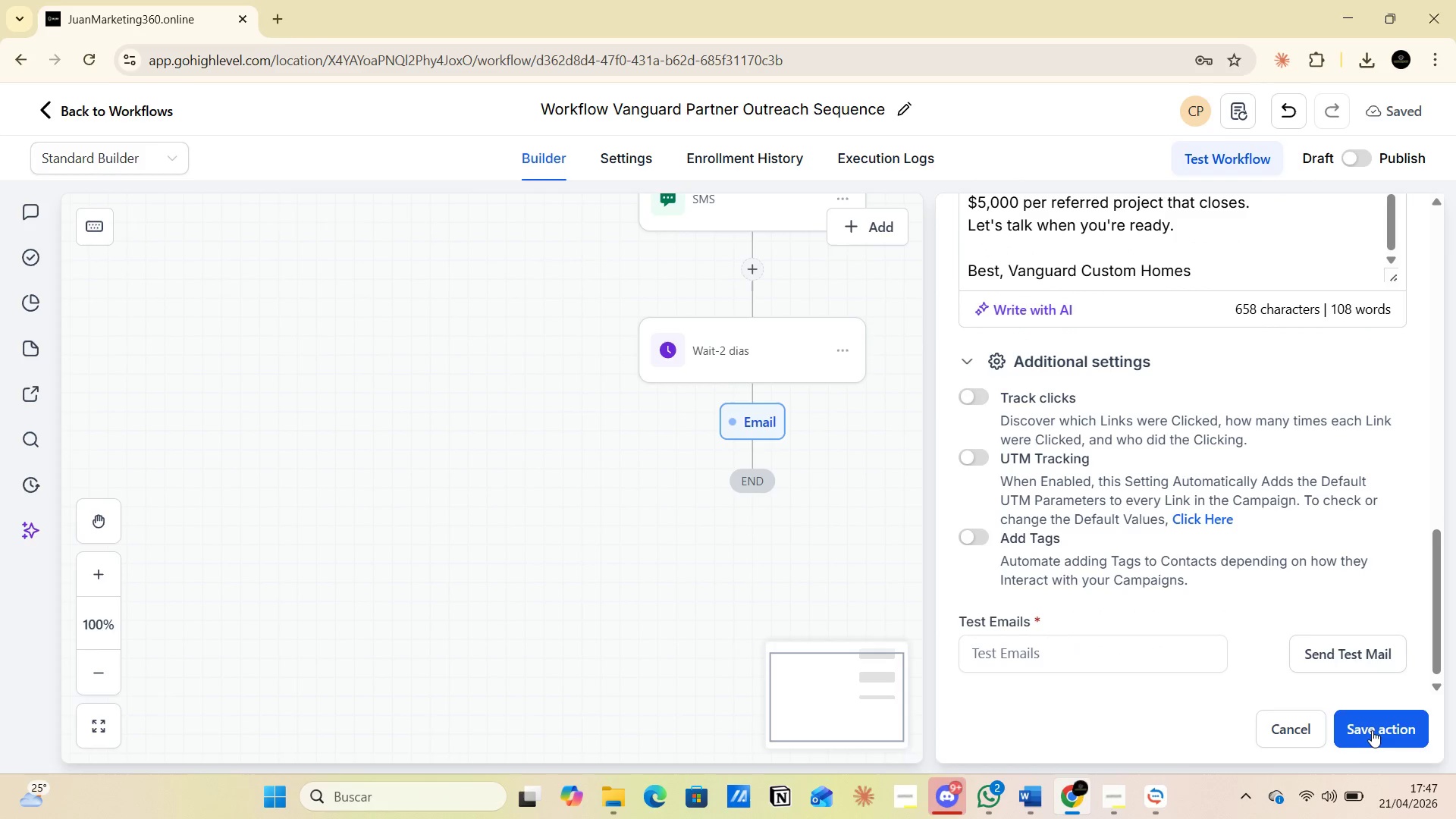 
scroll: coordinate [1203, 616], scroll_direction: up, amount: 10.0
 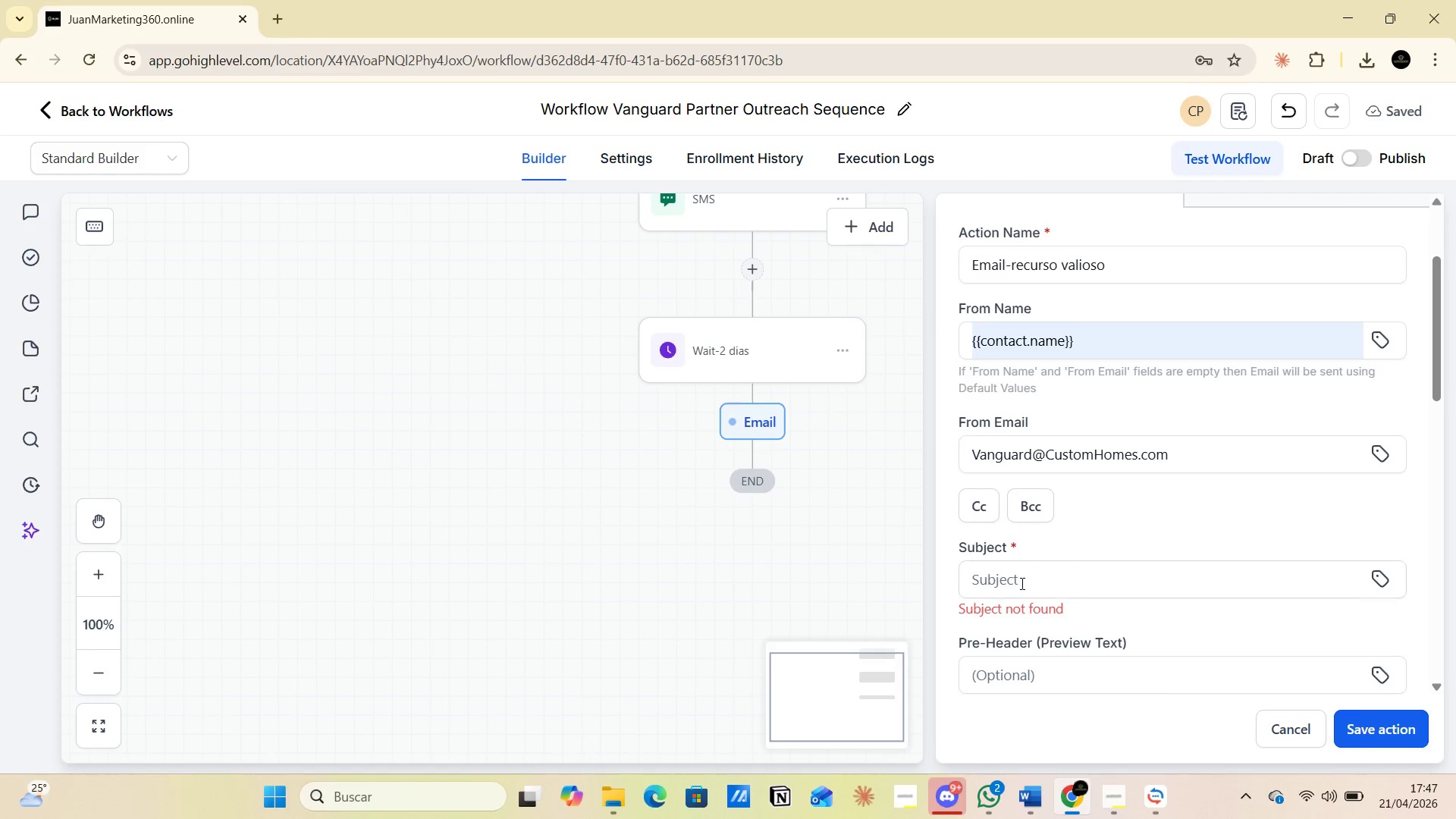 
left_click([1014, 569])
 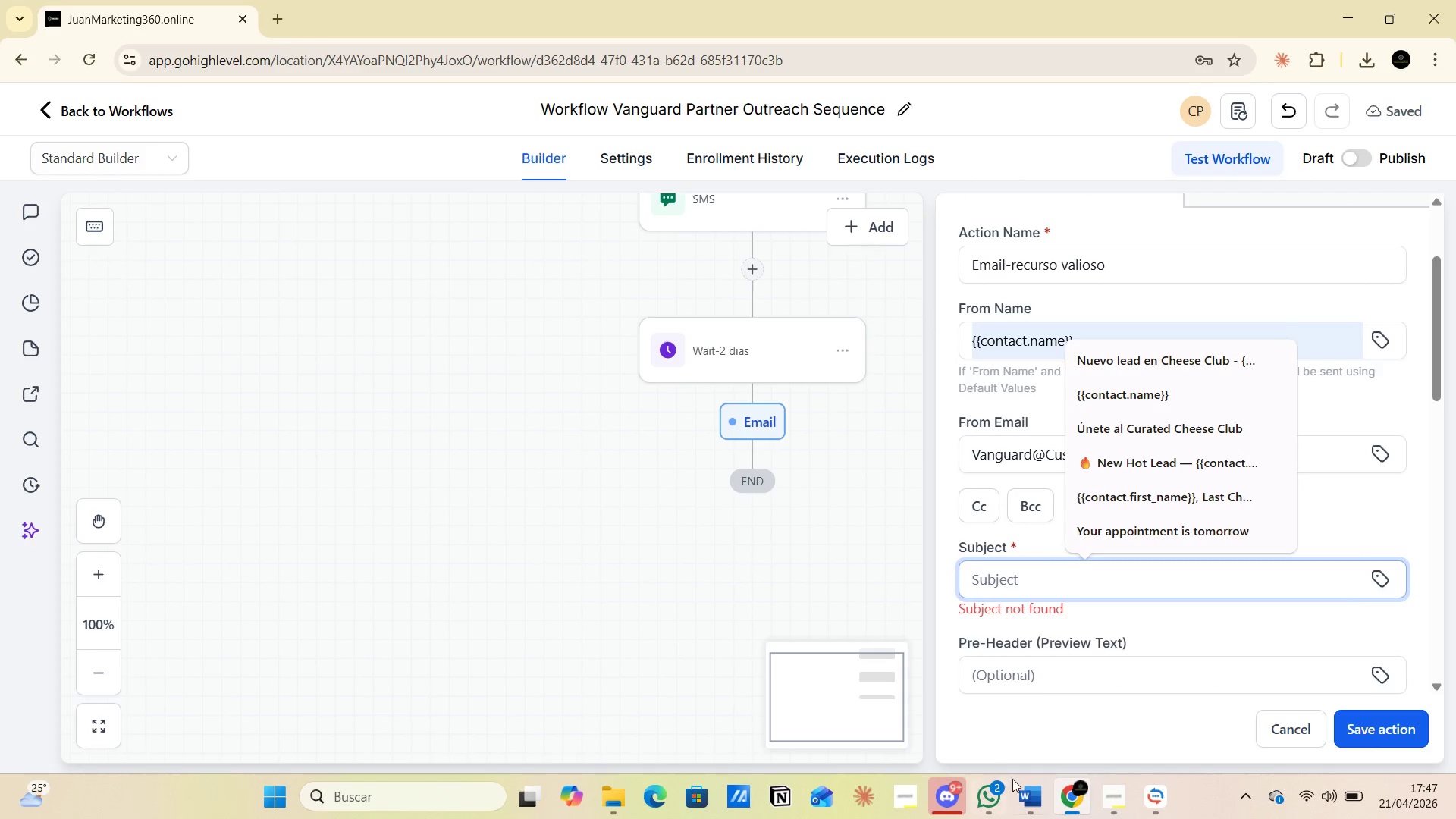 
left_click([1026, 792])
 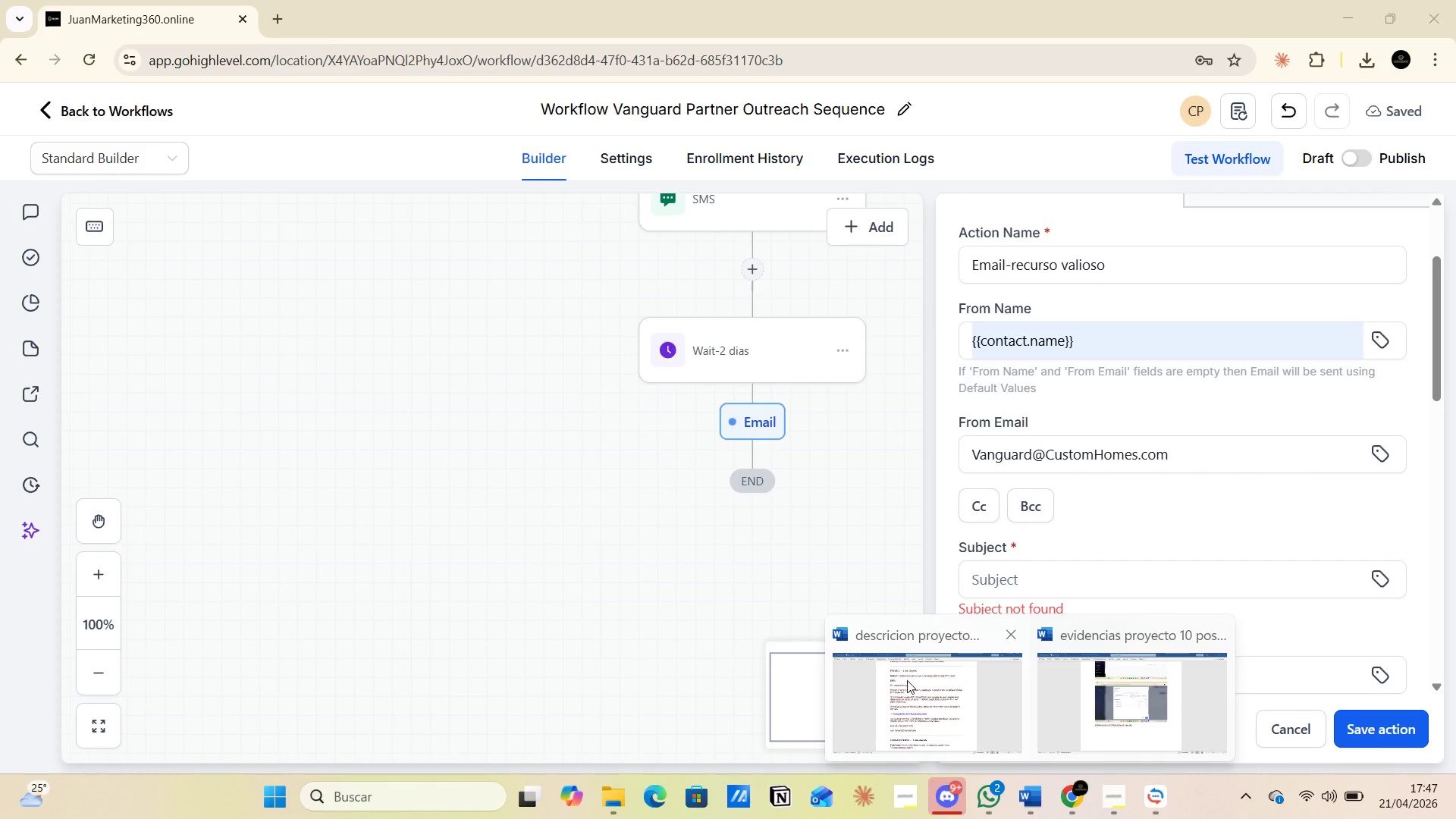 
left_click([915, 692])
 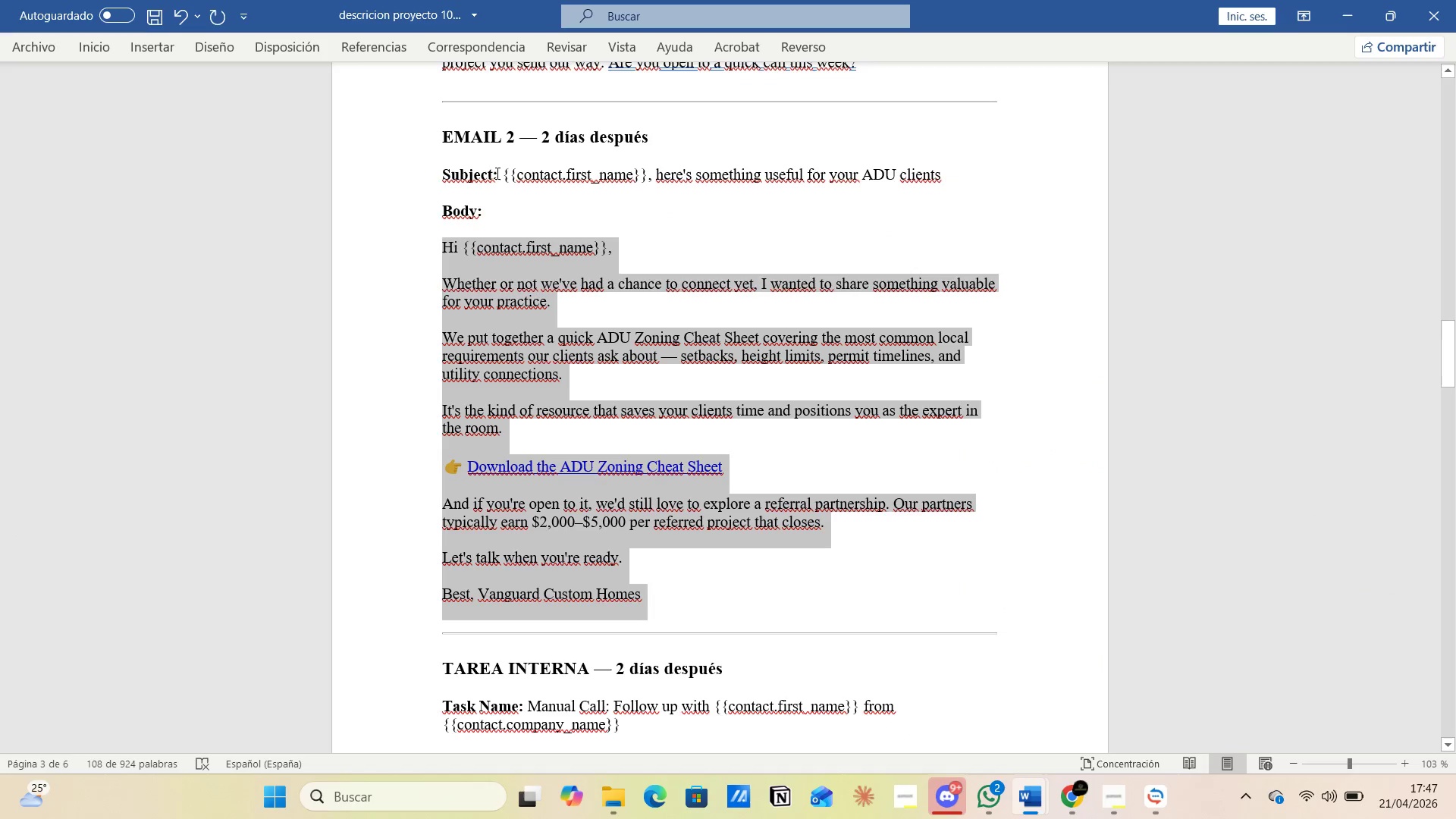 
left_click_drag(start_coordinate=[500, 174], to_coordinate=[945, 178])
 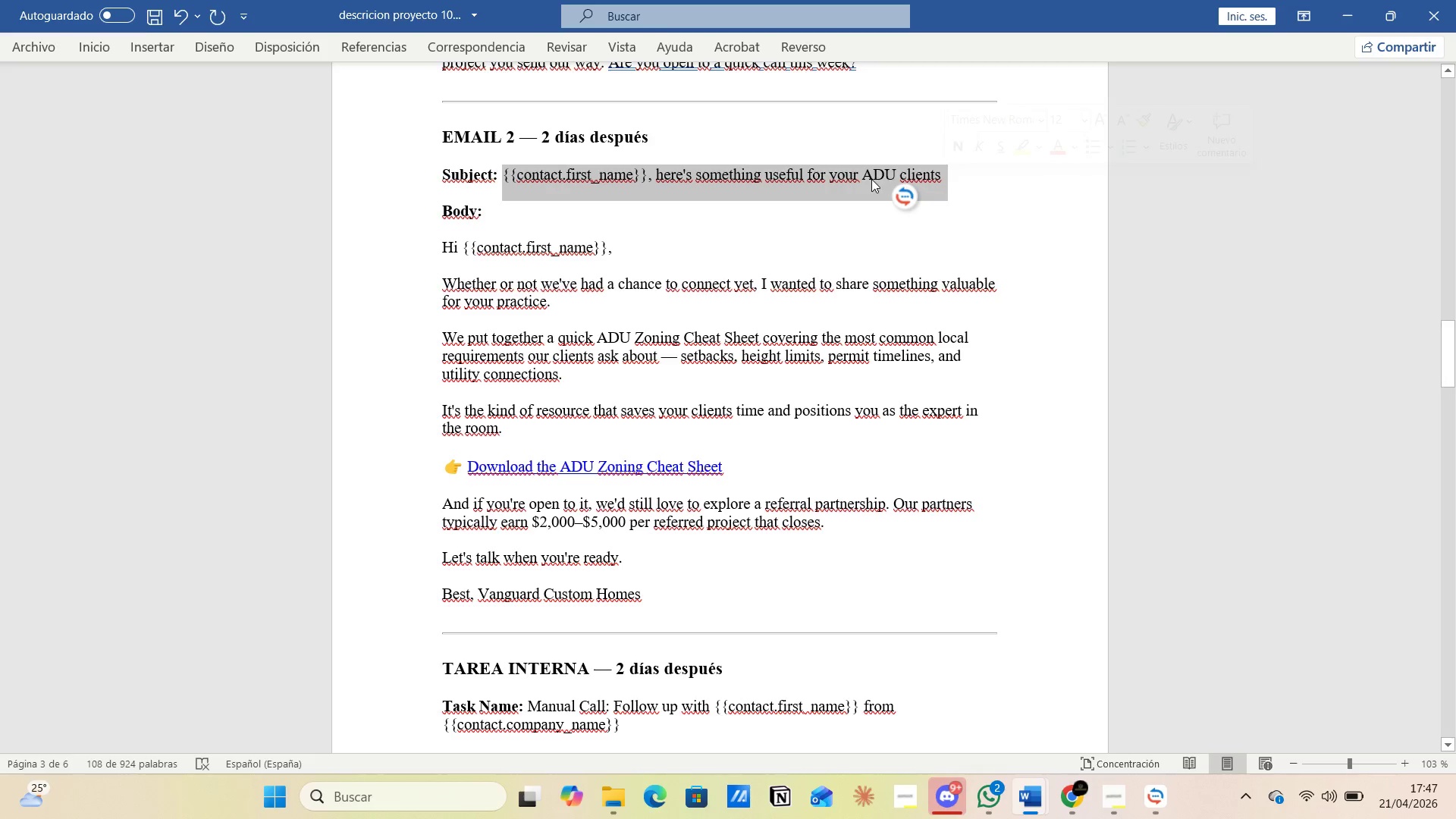 
right_click([870, 178])
 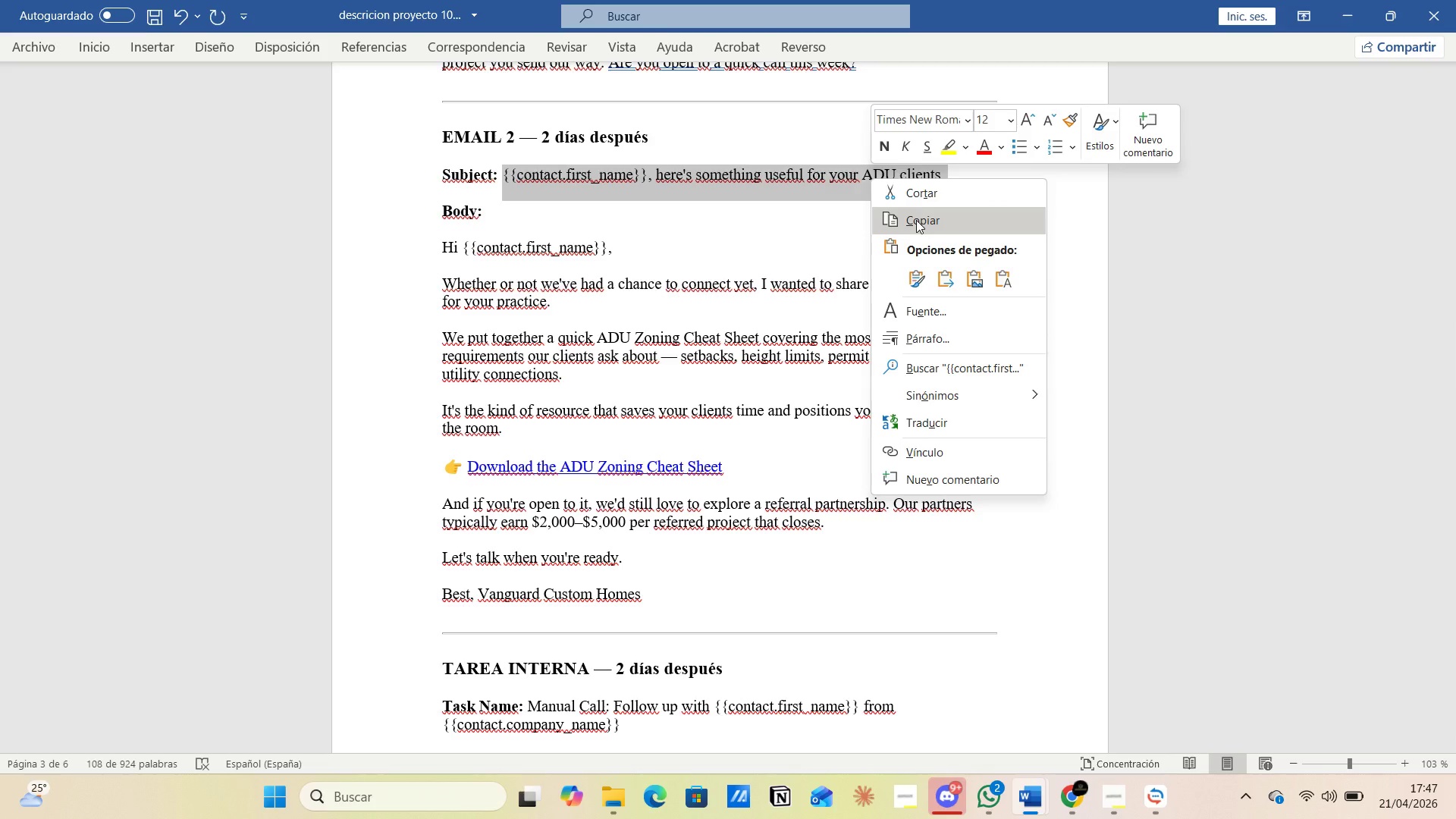 
left_click([917, 220])
 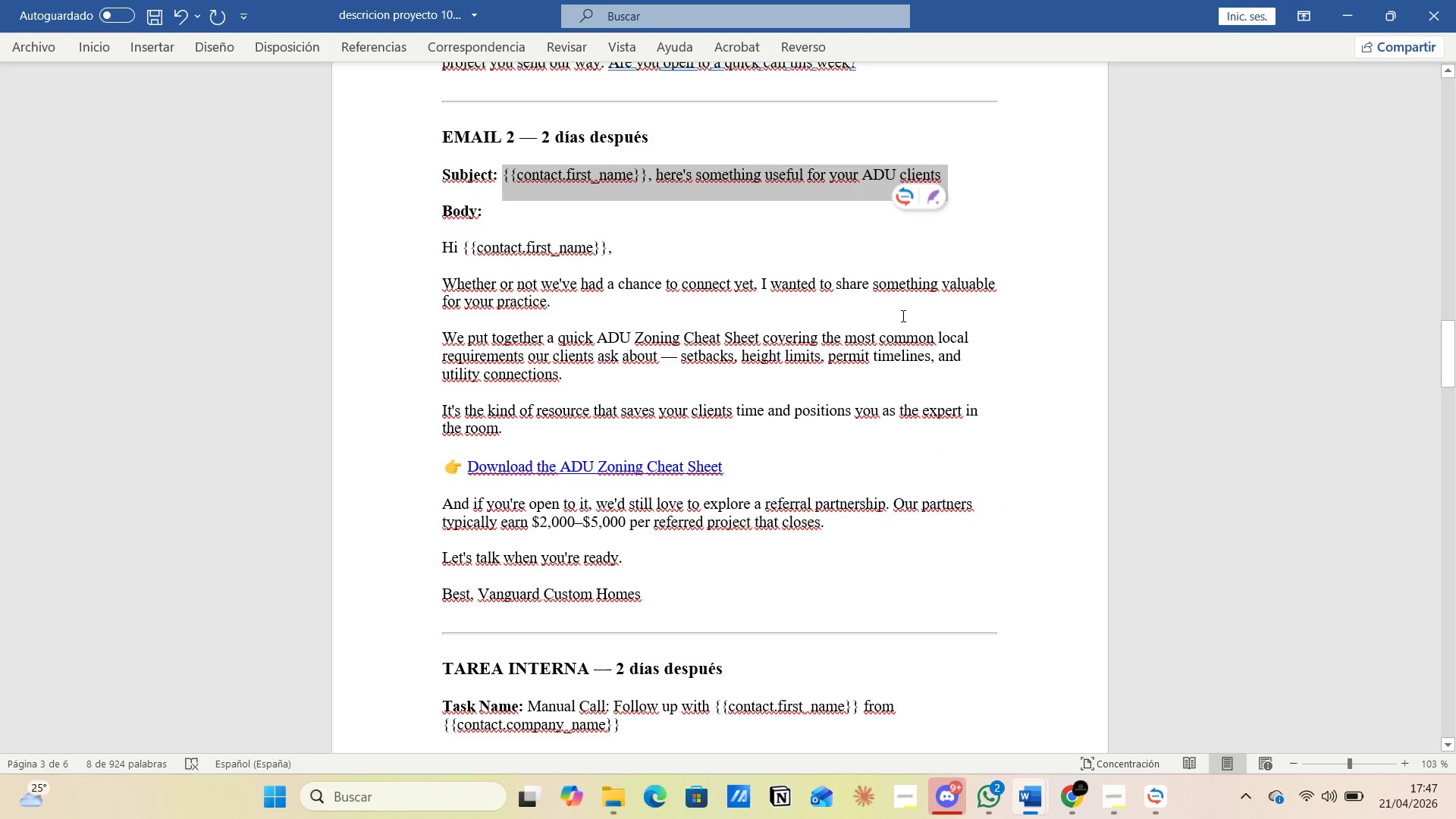 
key(Alt+Tab)
 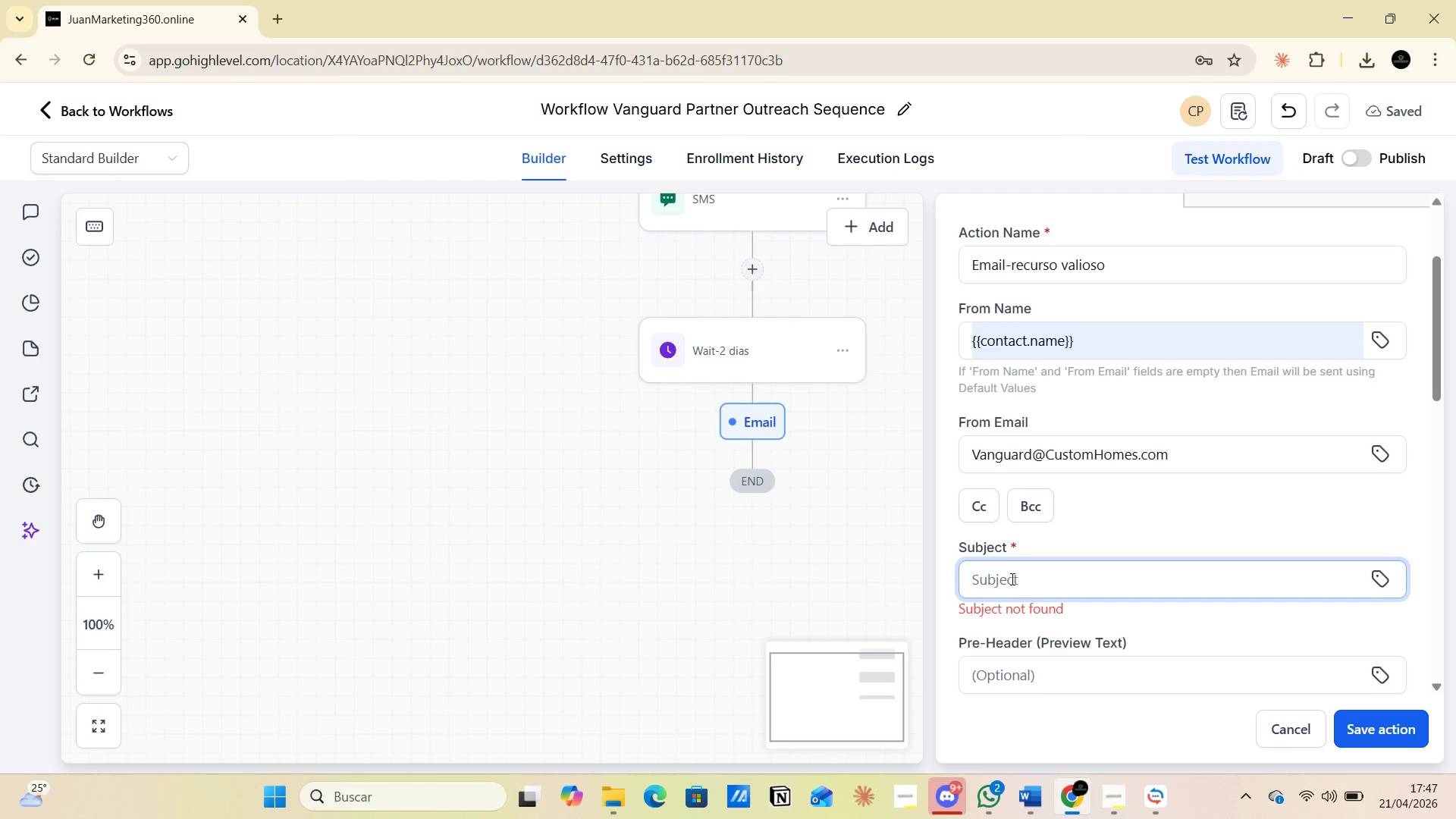 
left_click([1008, 581])
 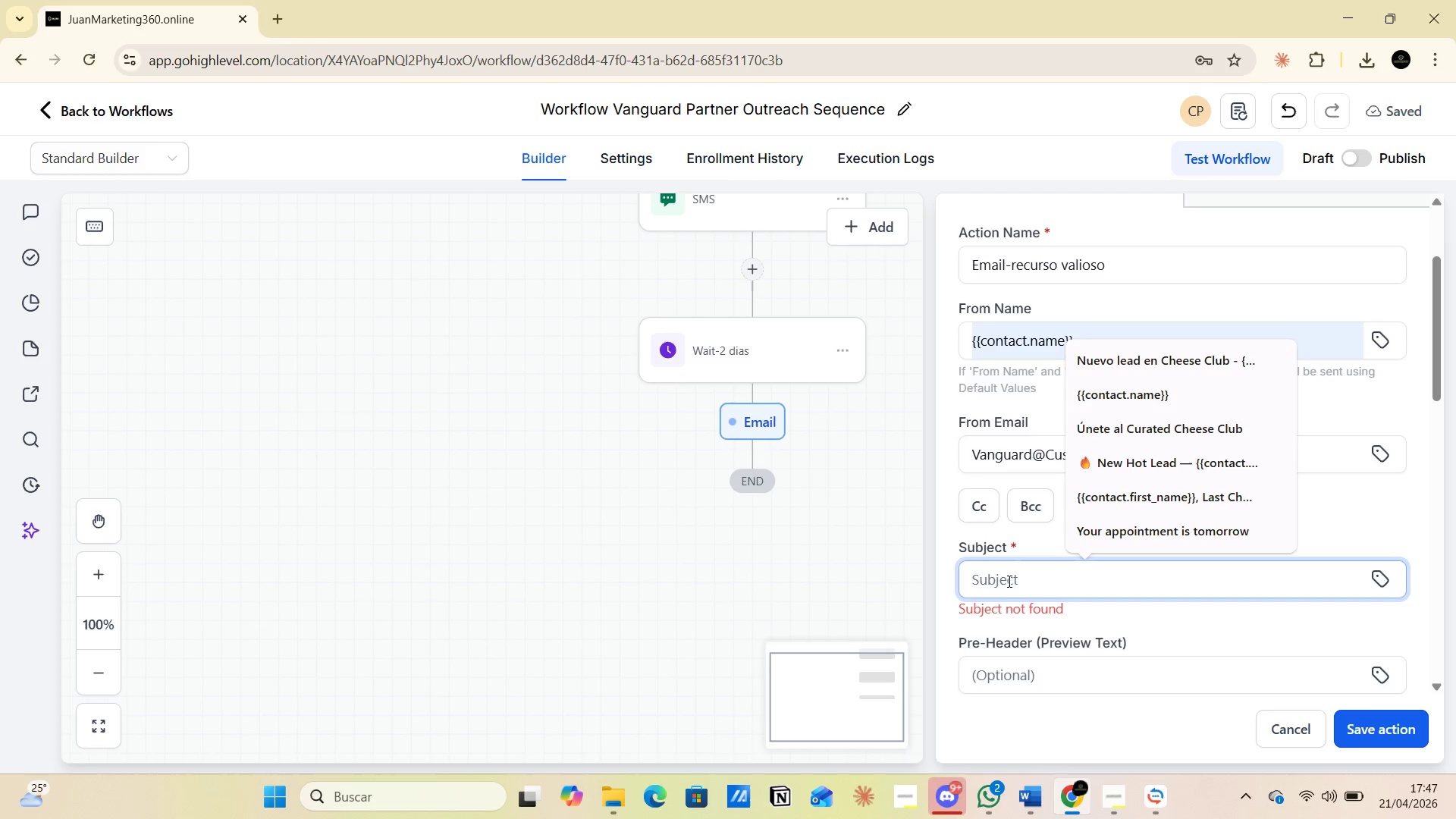 
key(Control+V)
 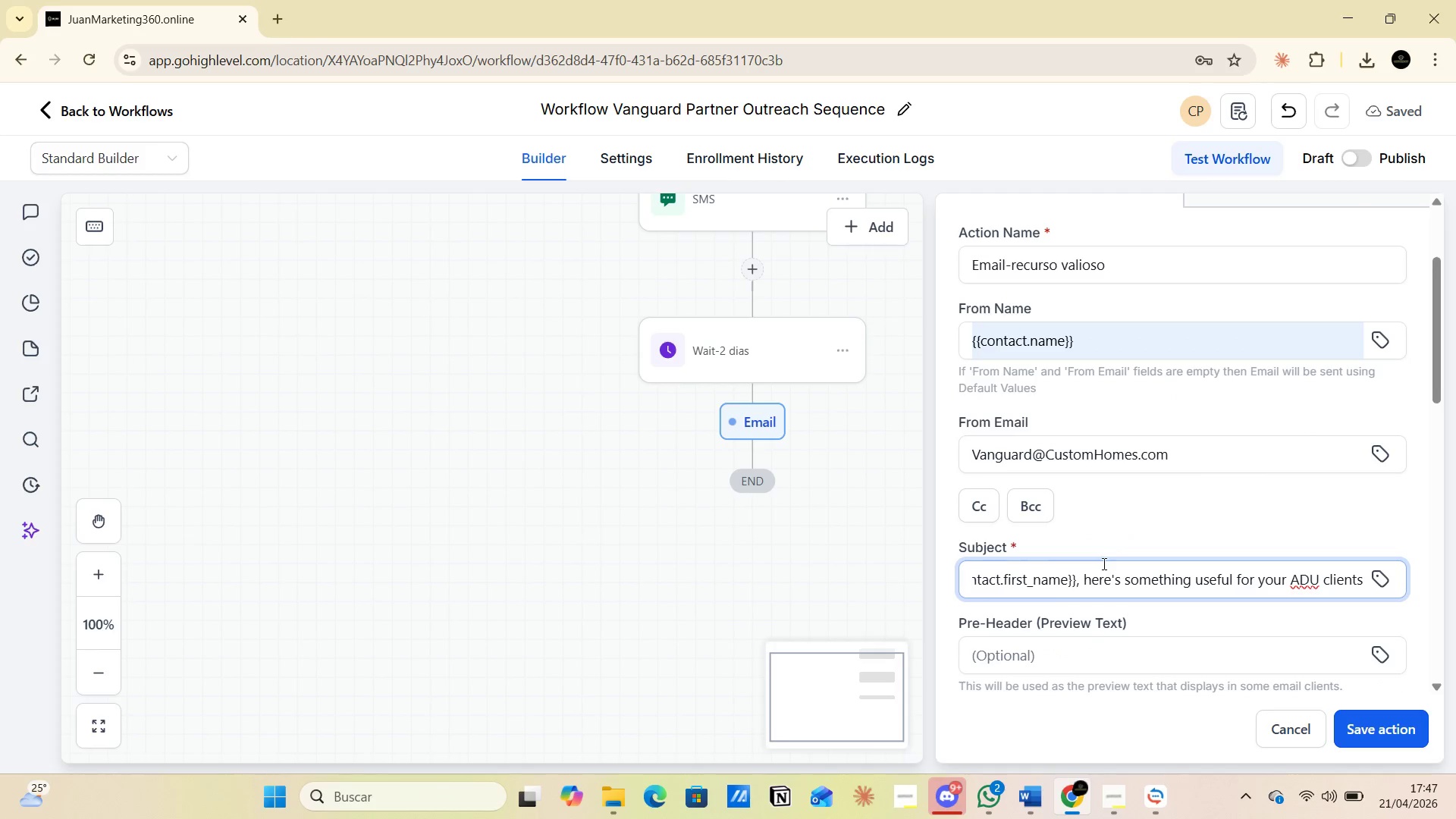 
scroll: coordinate [1129, 582], scroll_direction: down, amount: 14.0
 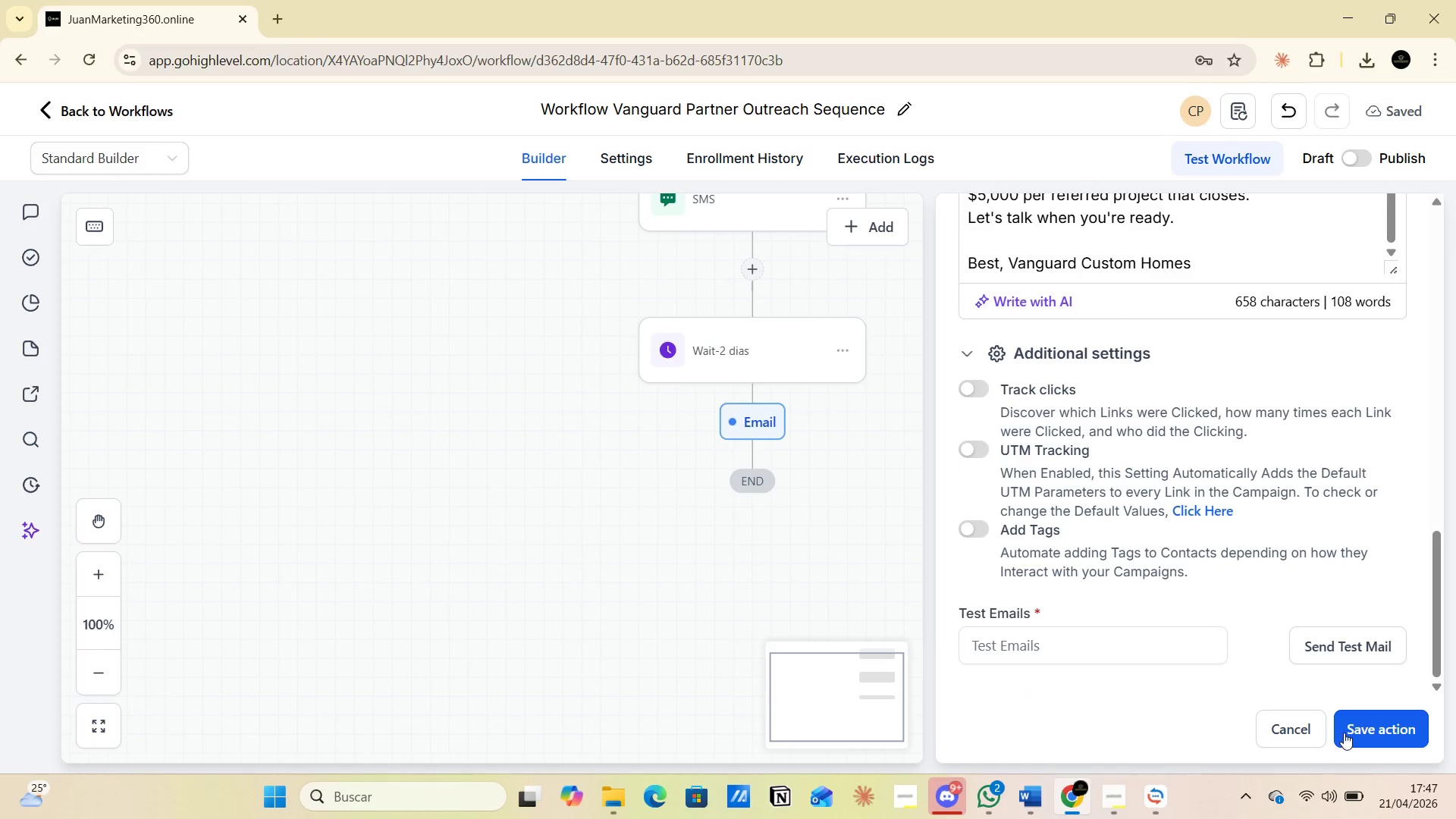 
left_click([1366, 736])
 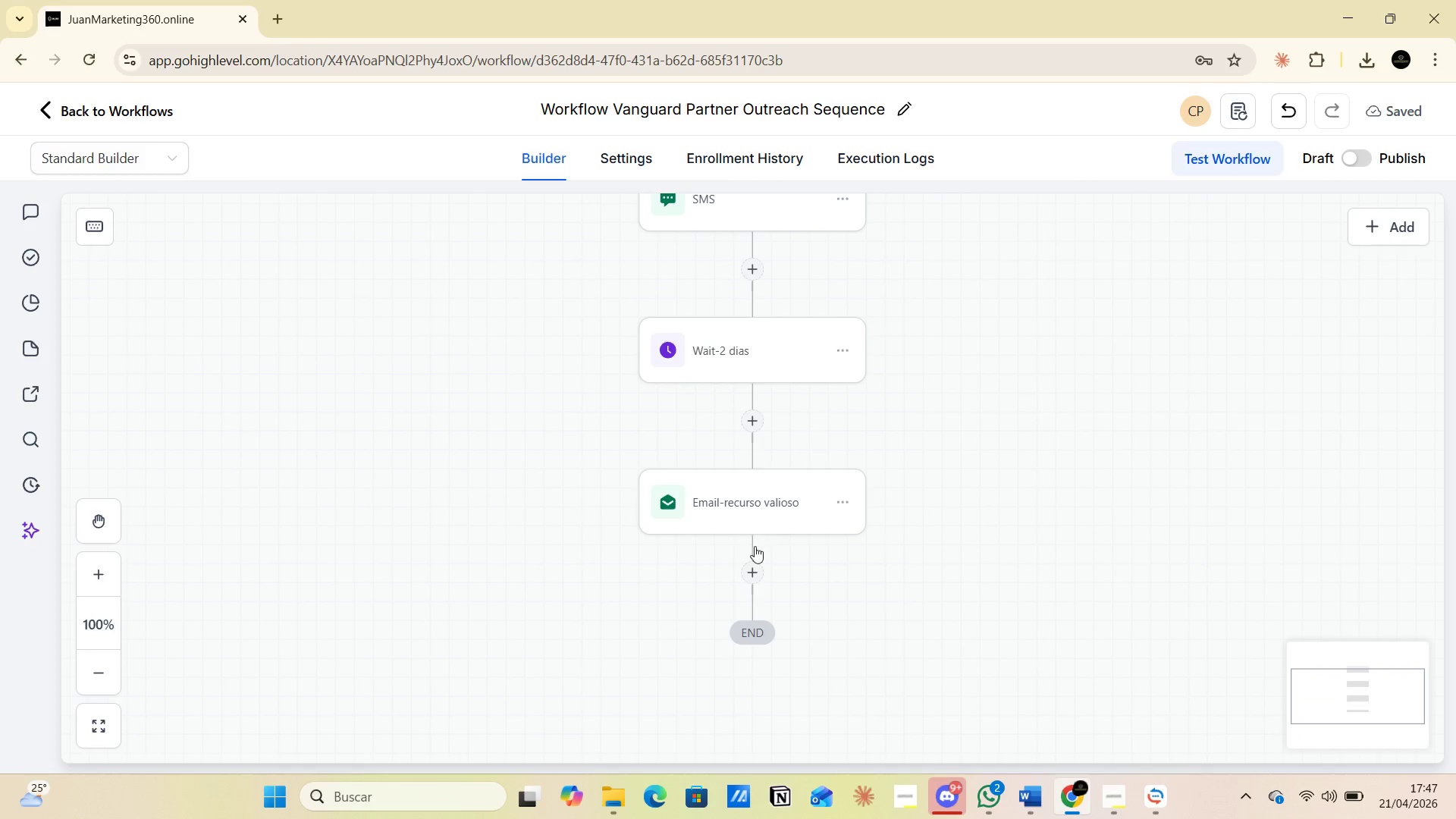 
left_click([753, 573])
 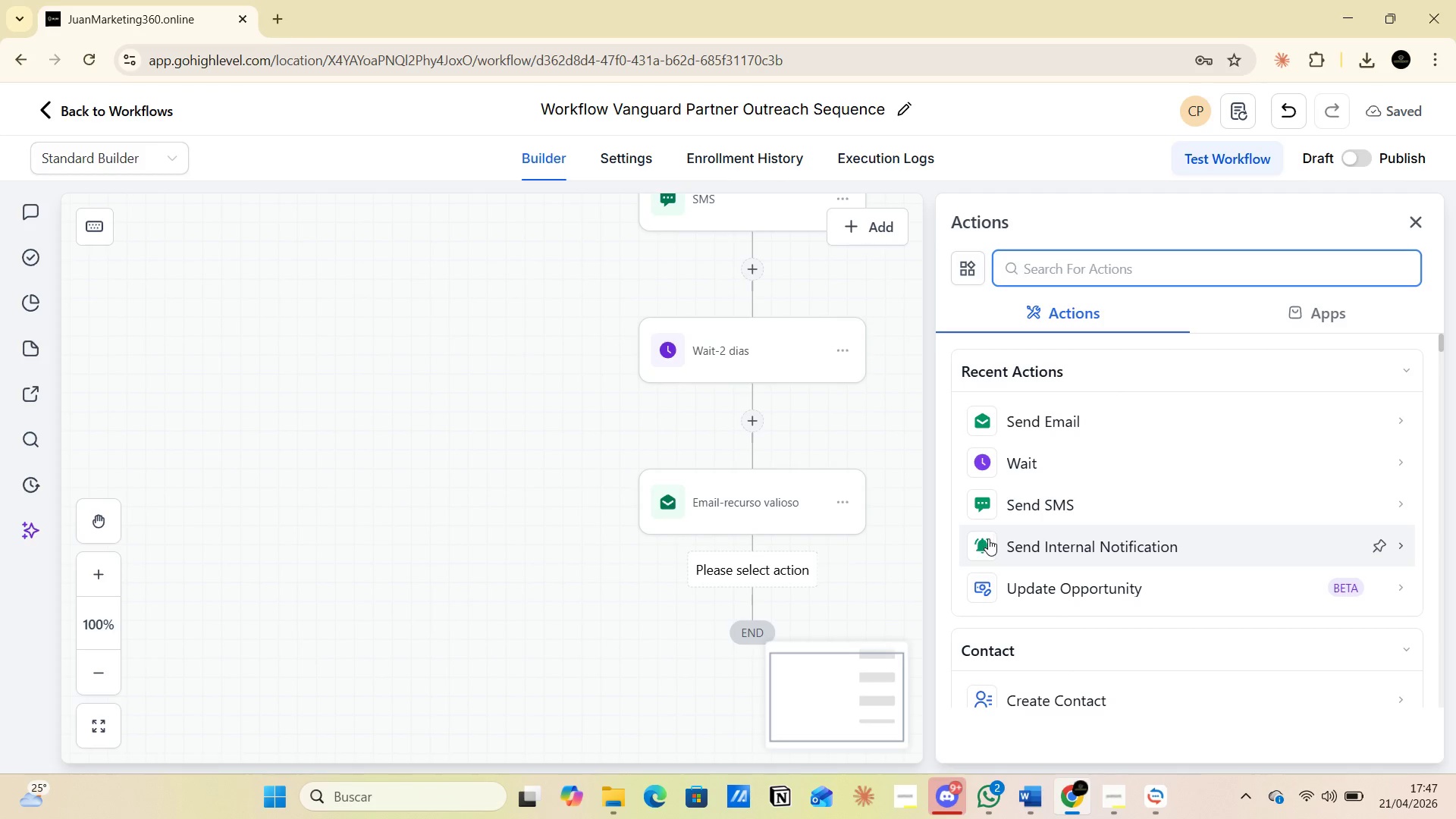 
key(Alt+Tab)
 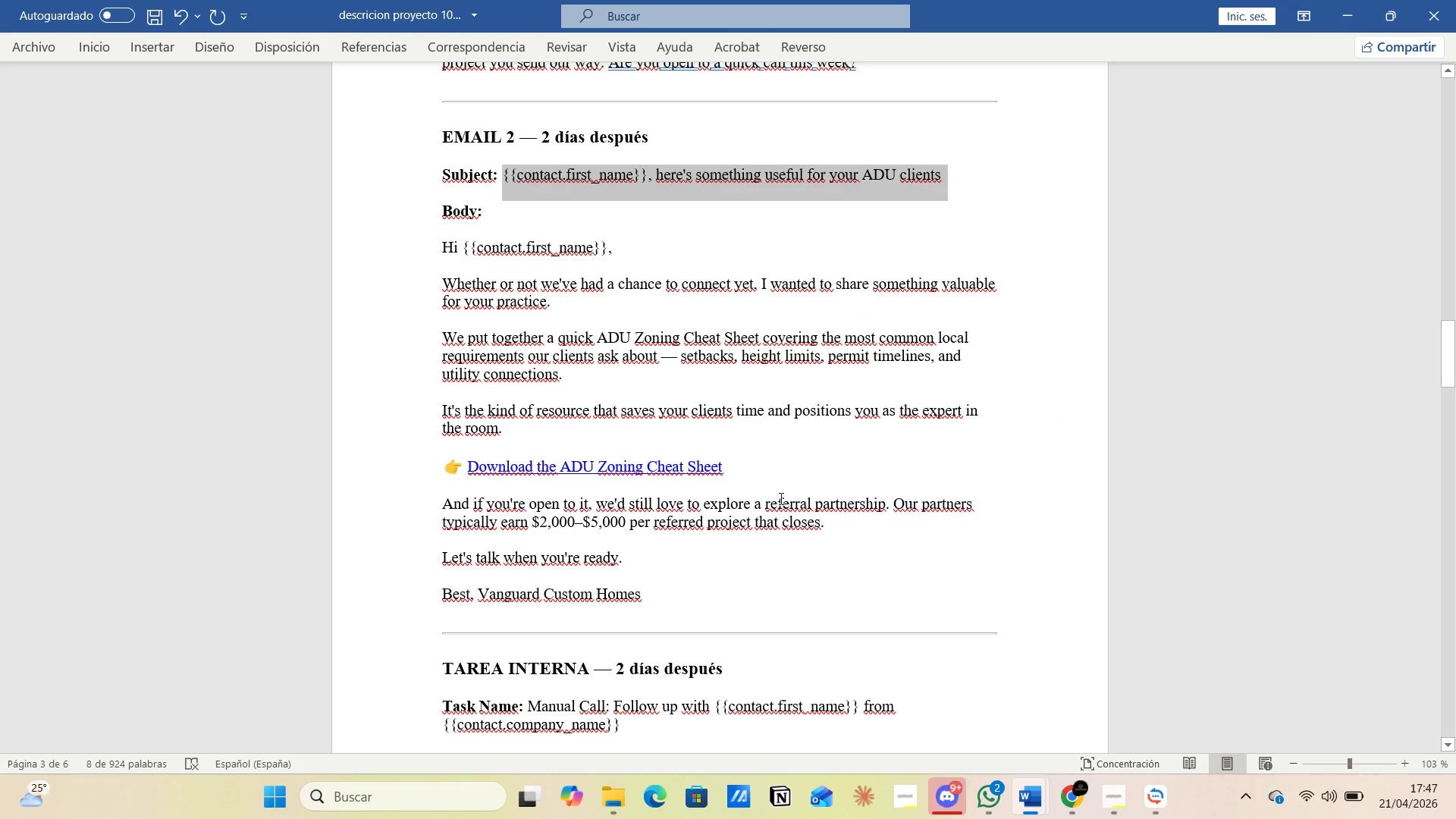 
scroll: coordinate [721, 461], scroll_direction: down, amount: 52.0
 